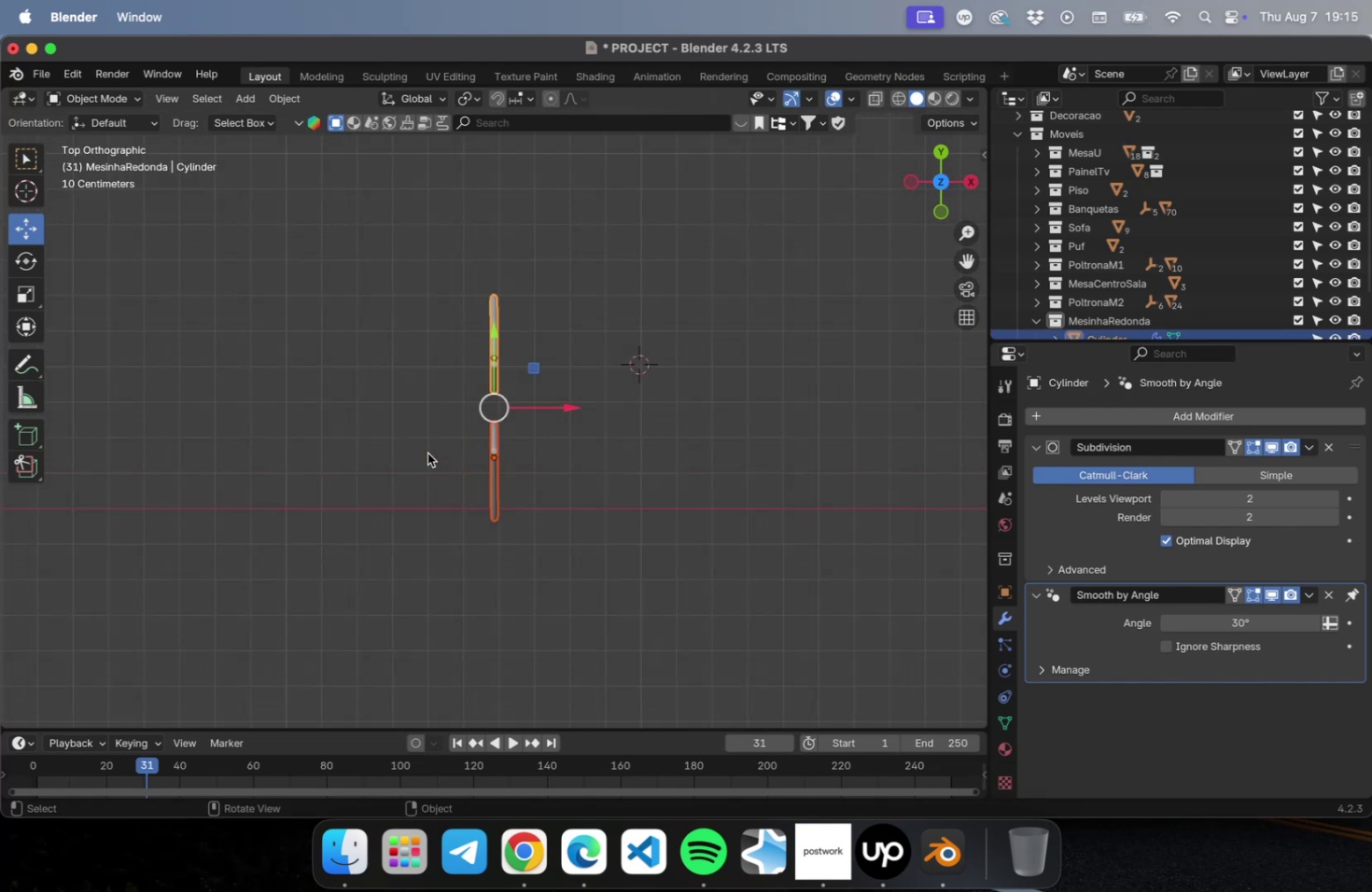 
hold_key(key=ShiftLeft, duration=0.66)
 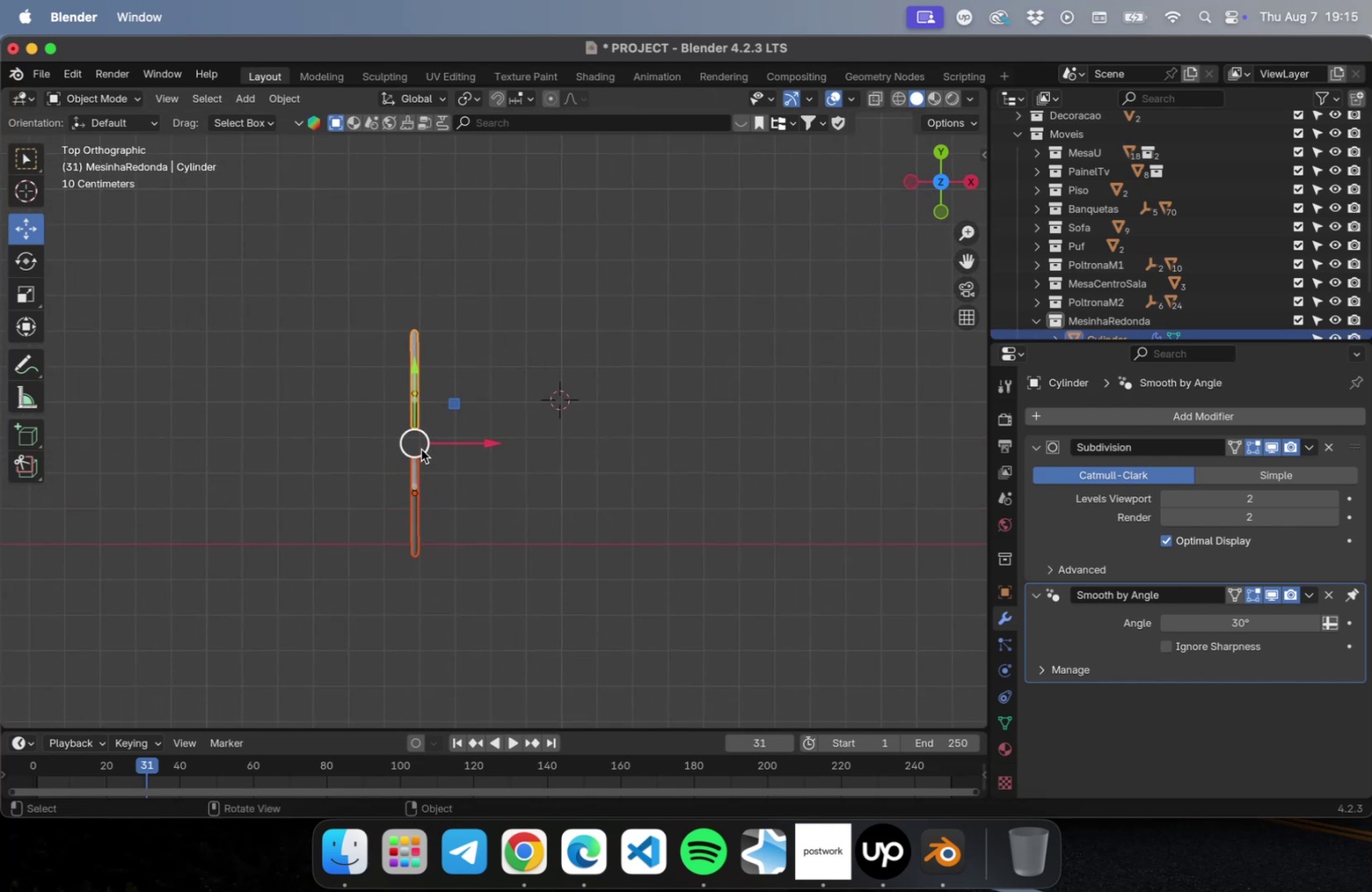 
scroll: coordinate [421, 447], scroll_direction: up, amount: 9.0
 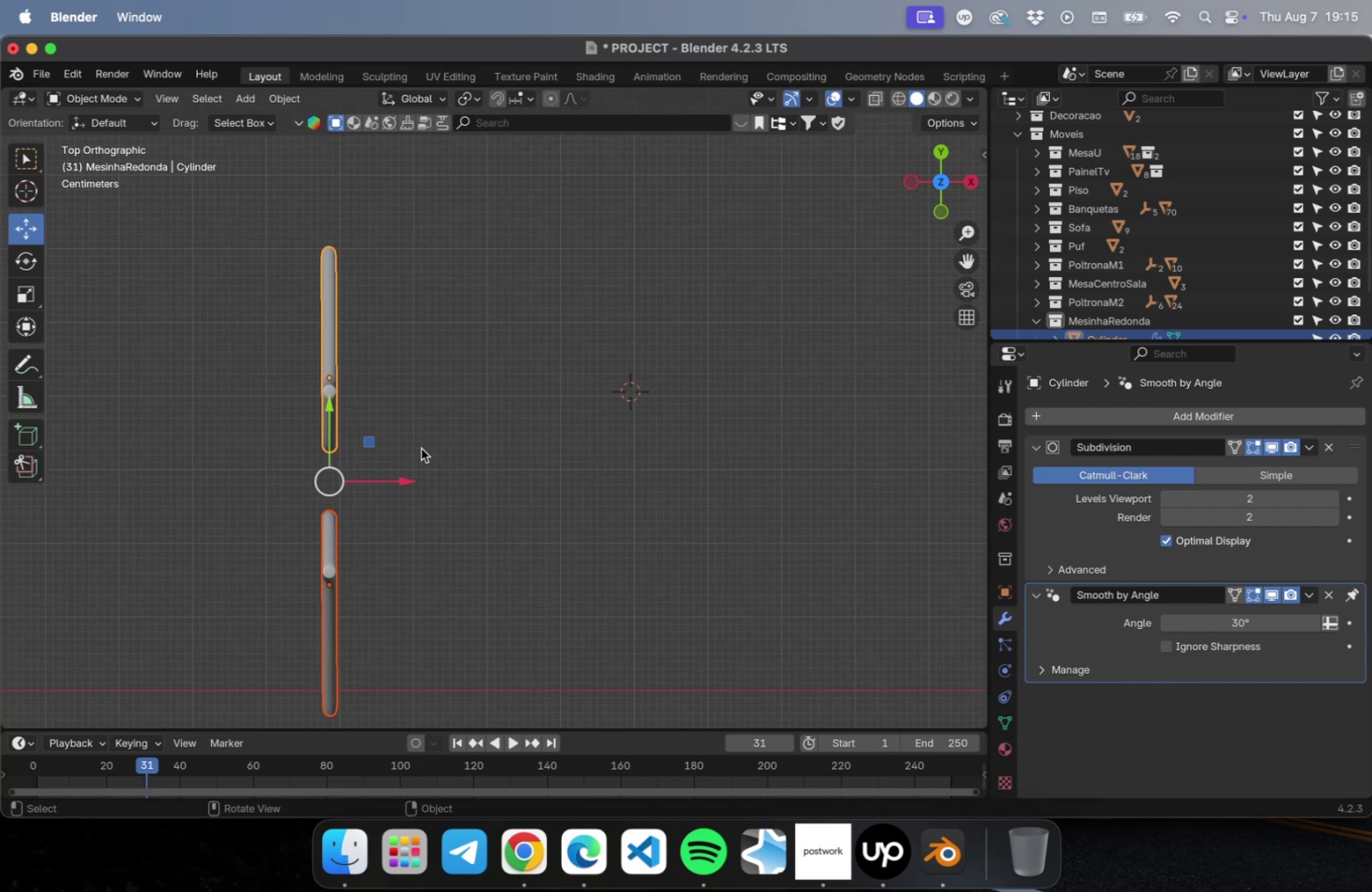 
hold_key(key=ShiftLeft, duration=0.58)
 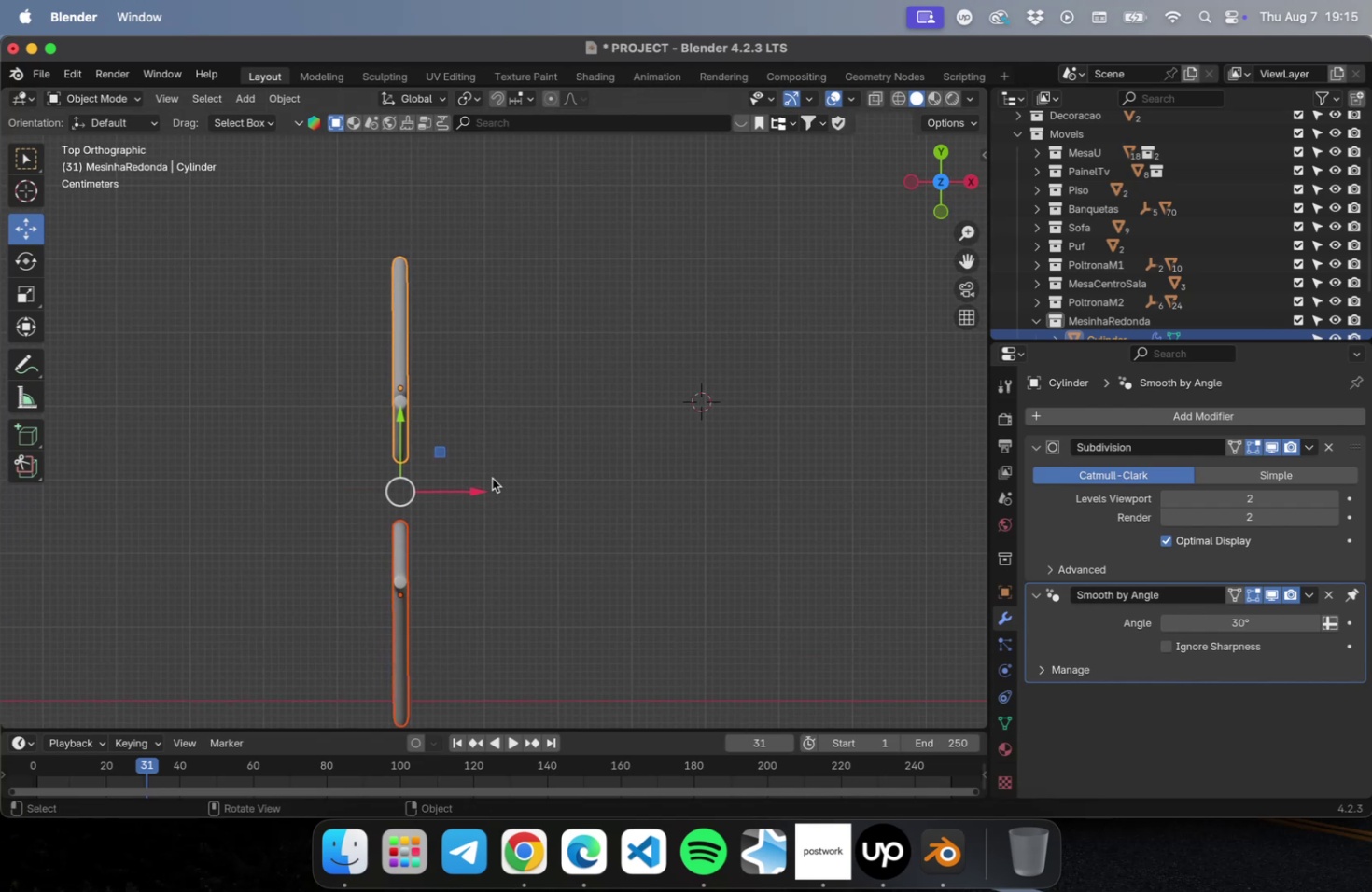 
type(Drz90)
 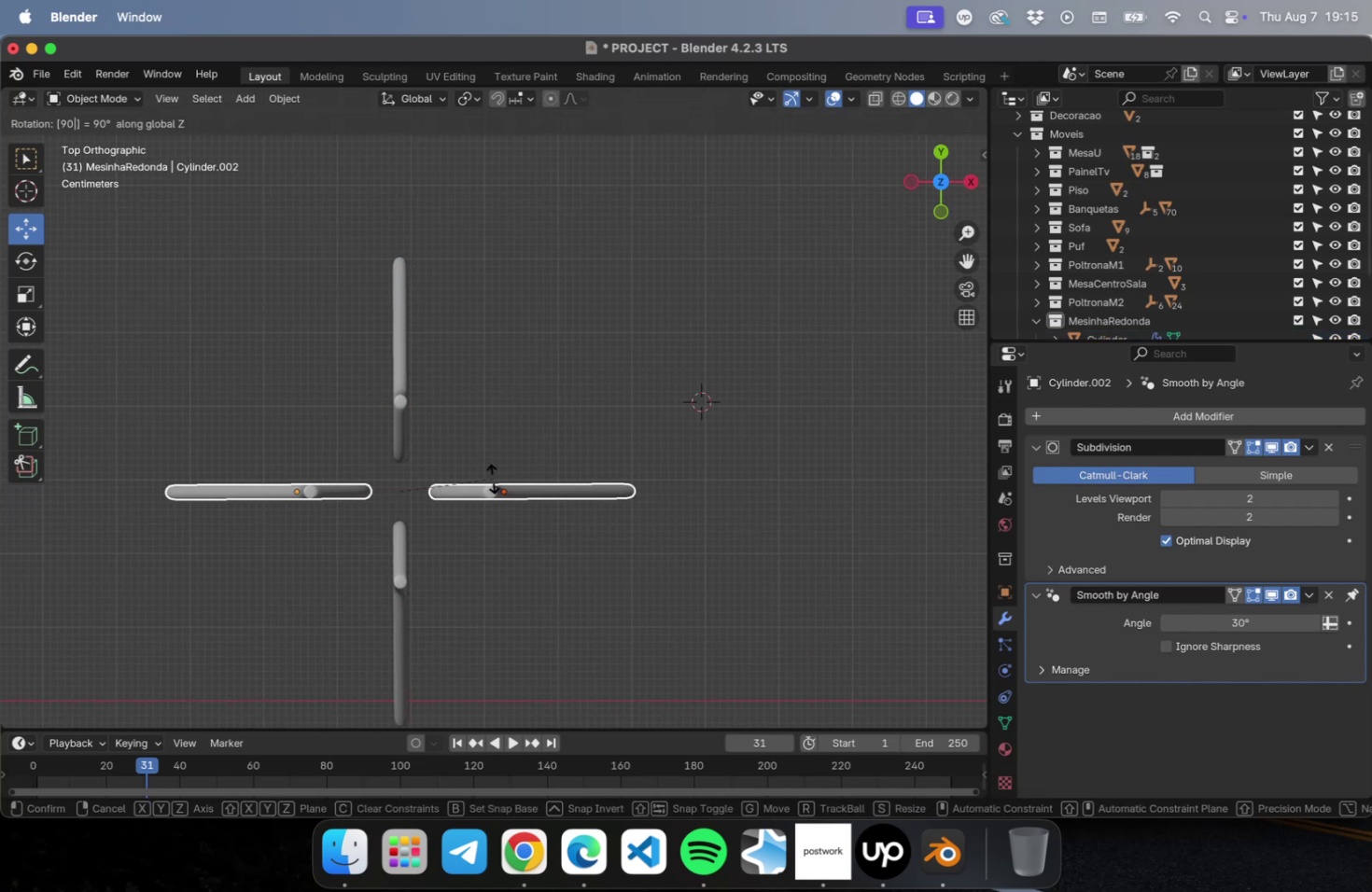 
key(Enter)
 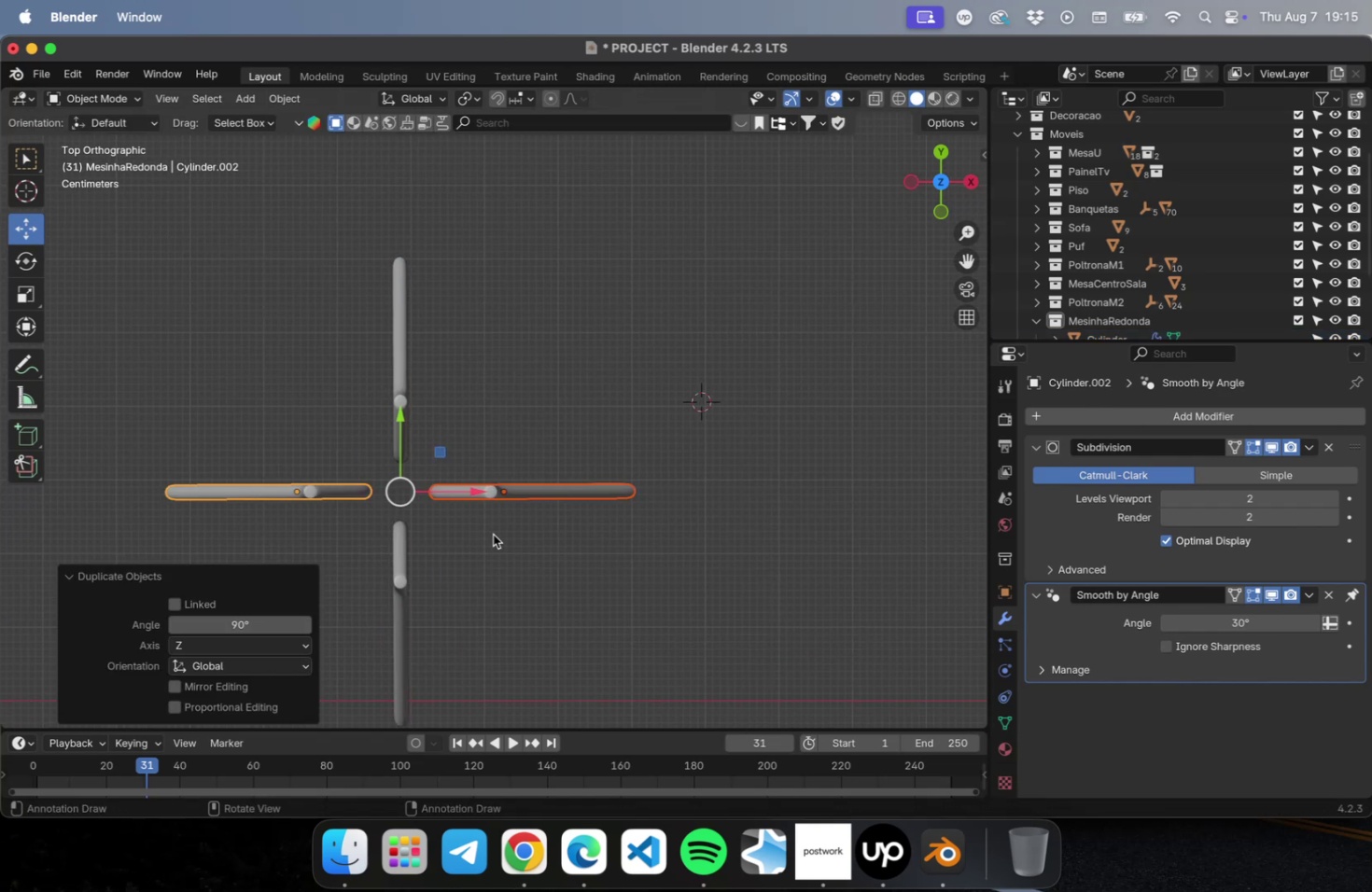 
left_click_drag(start_coordinate=[497, 586], to_coordinate=[298, 359])
 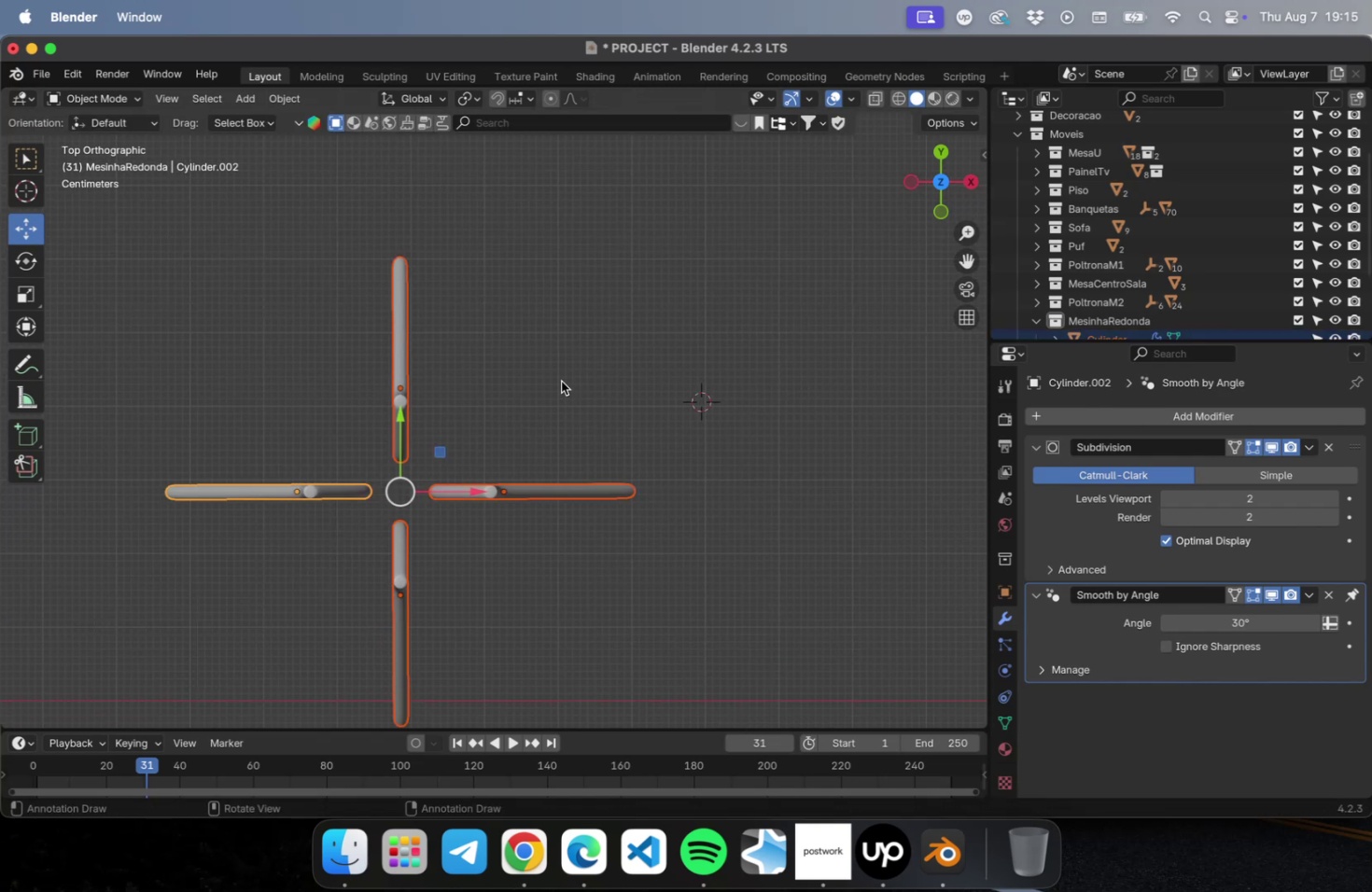 
type(Drz45)
 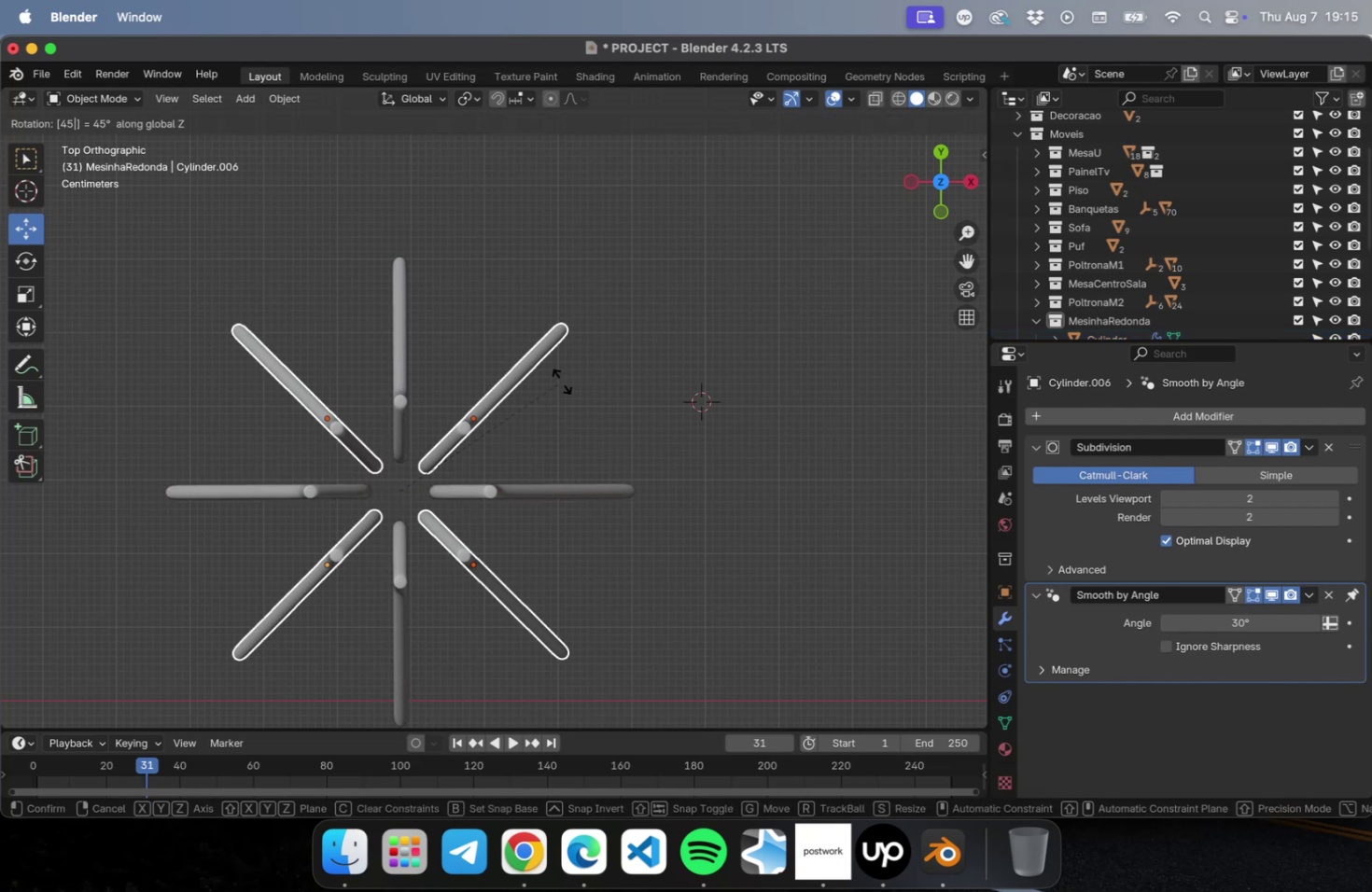 
key(Enter)
 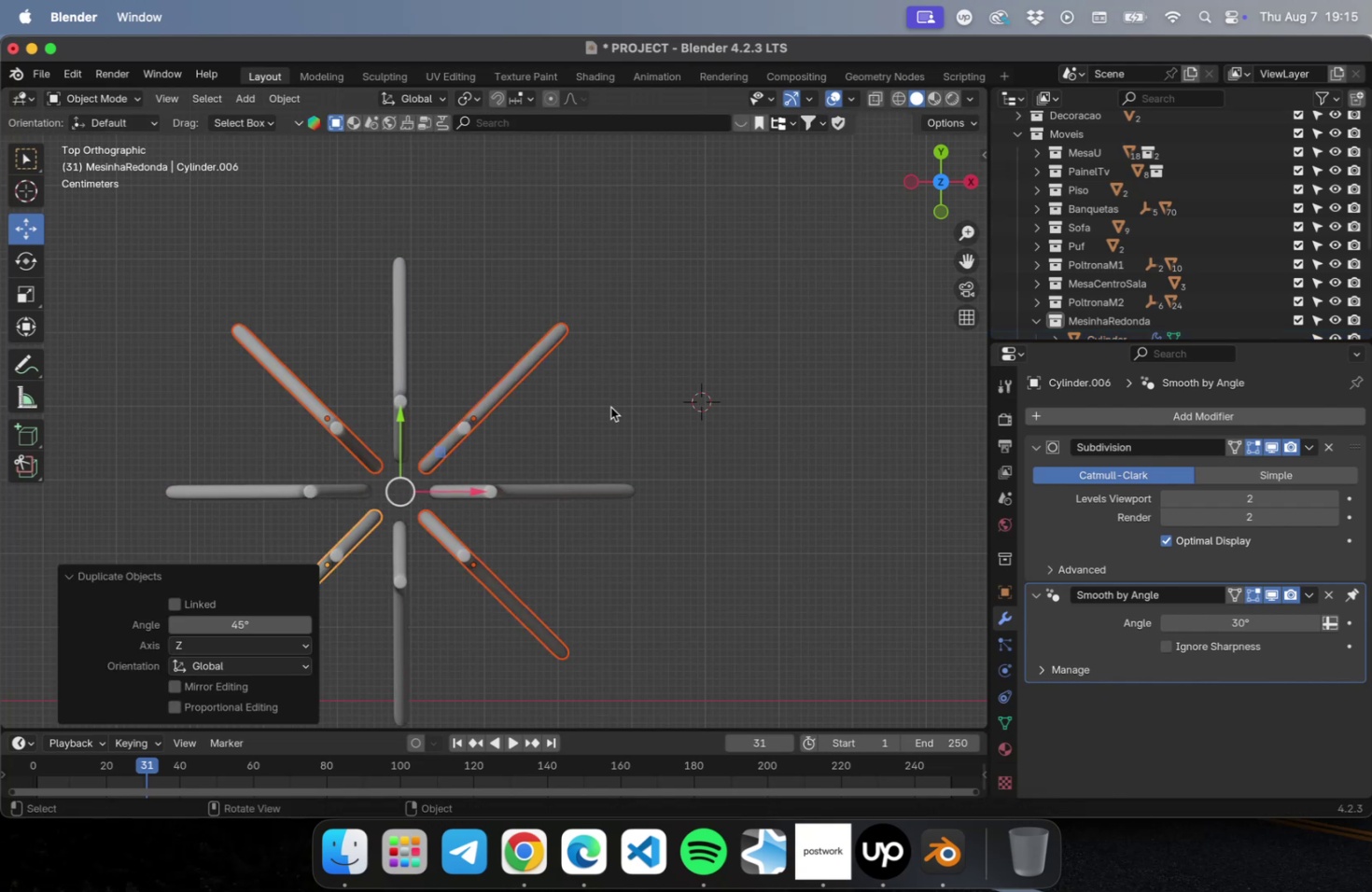 
left_click([728, 554])
 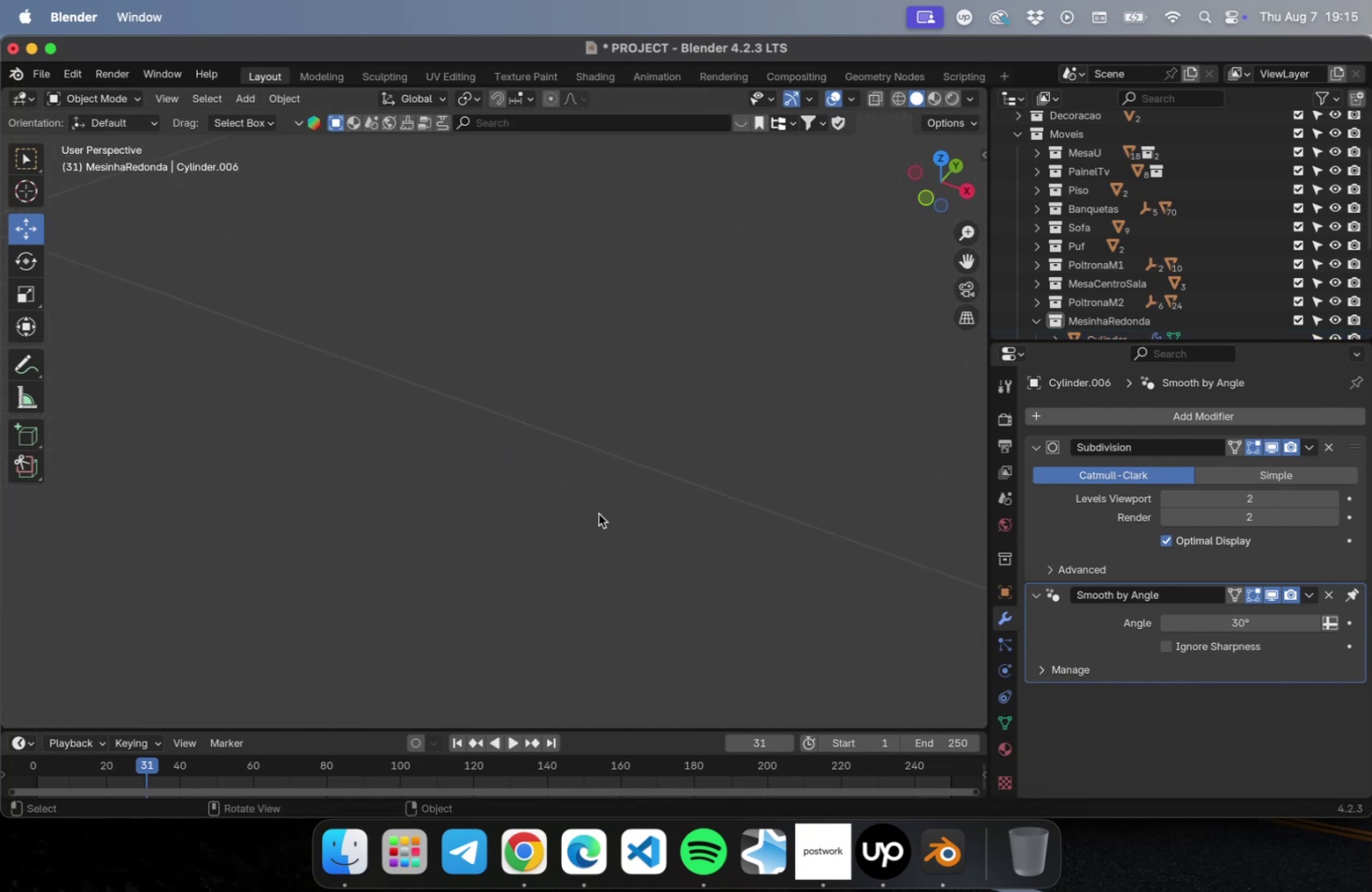 
scroll: coordinate [627, 548], scroll_direction: down, amount: 9.0
 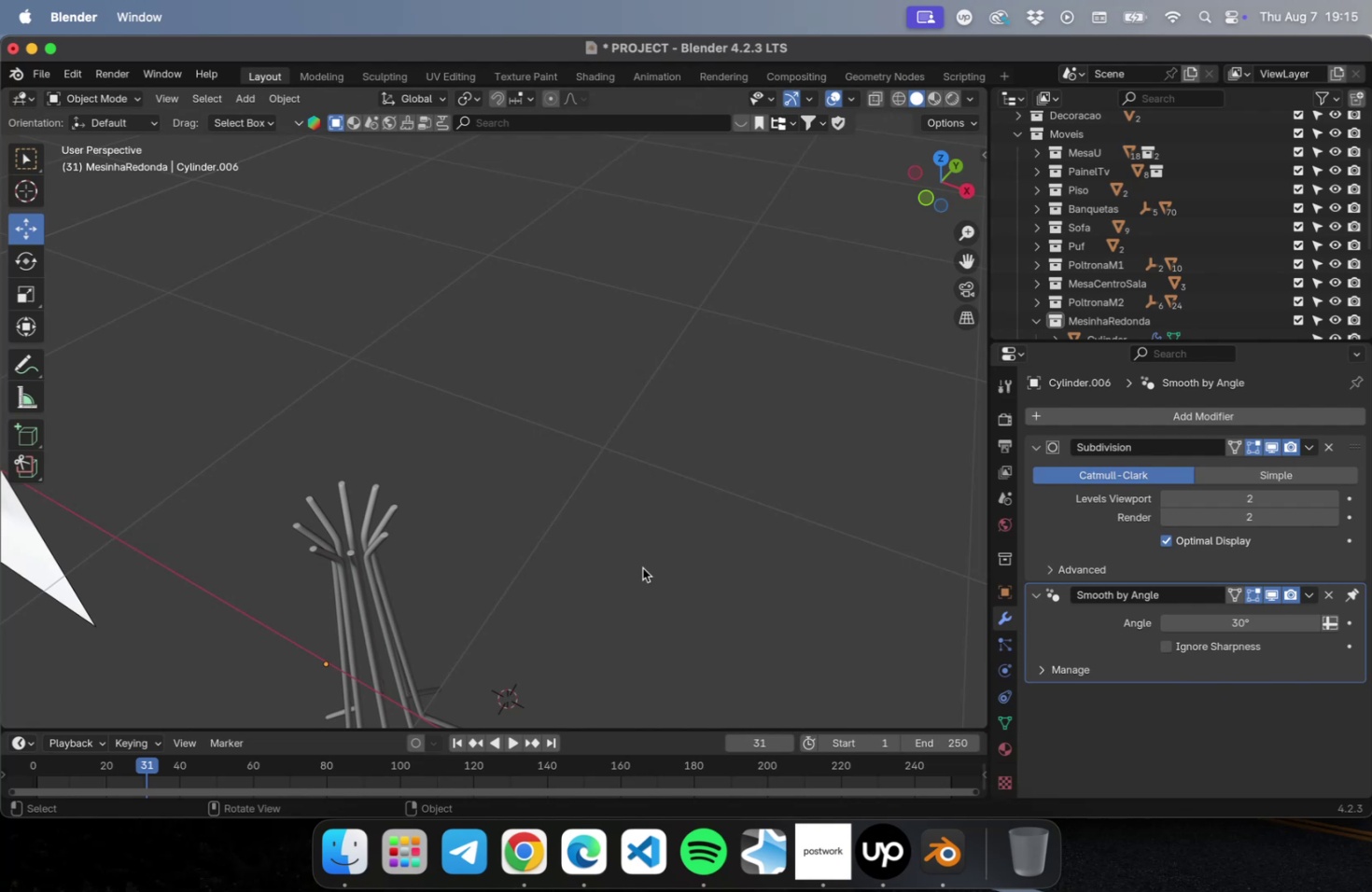 
hold_key(key=ShiftLeft, duration=0.52)
 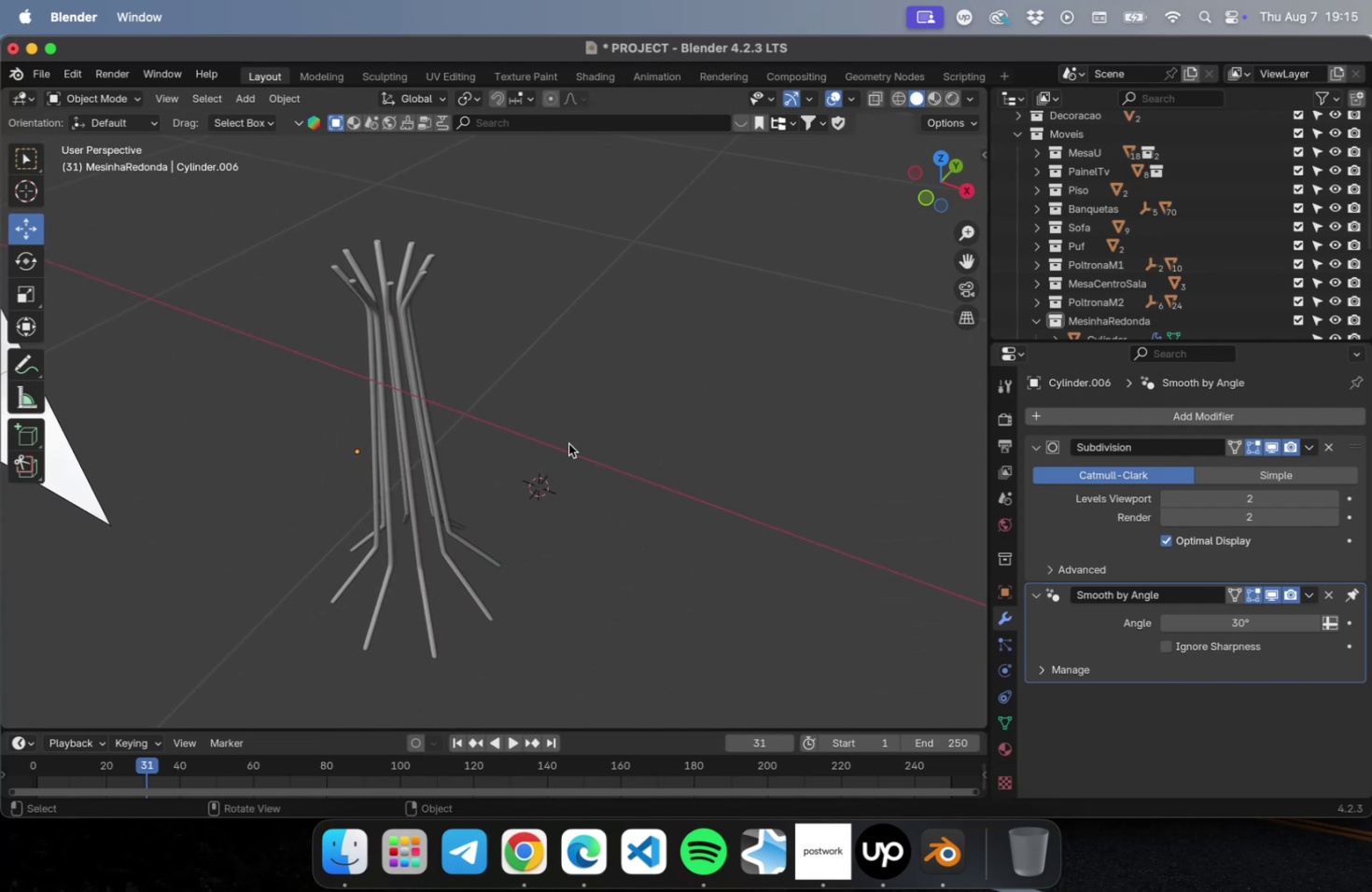 
left_click_drag(start_coordinate=[559, 426], to_coordinate=[296, 445])
 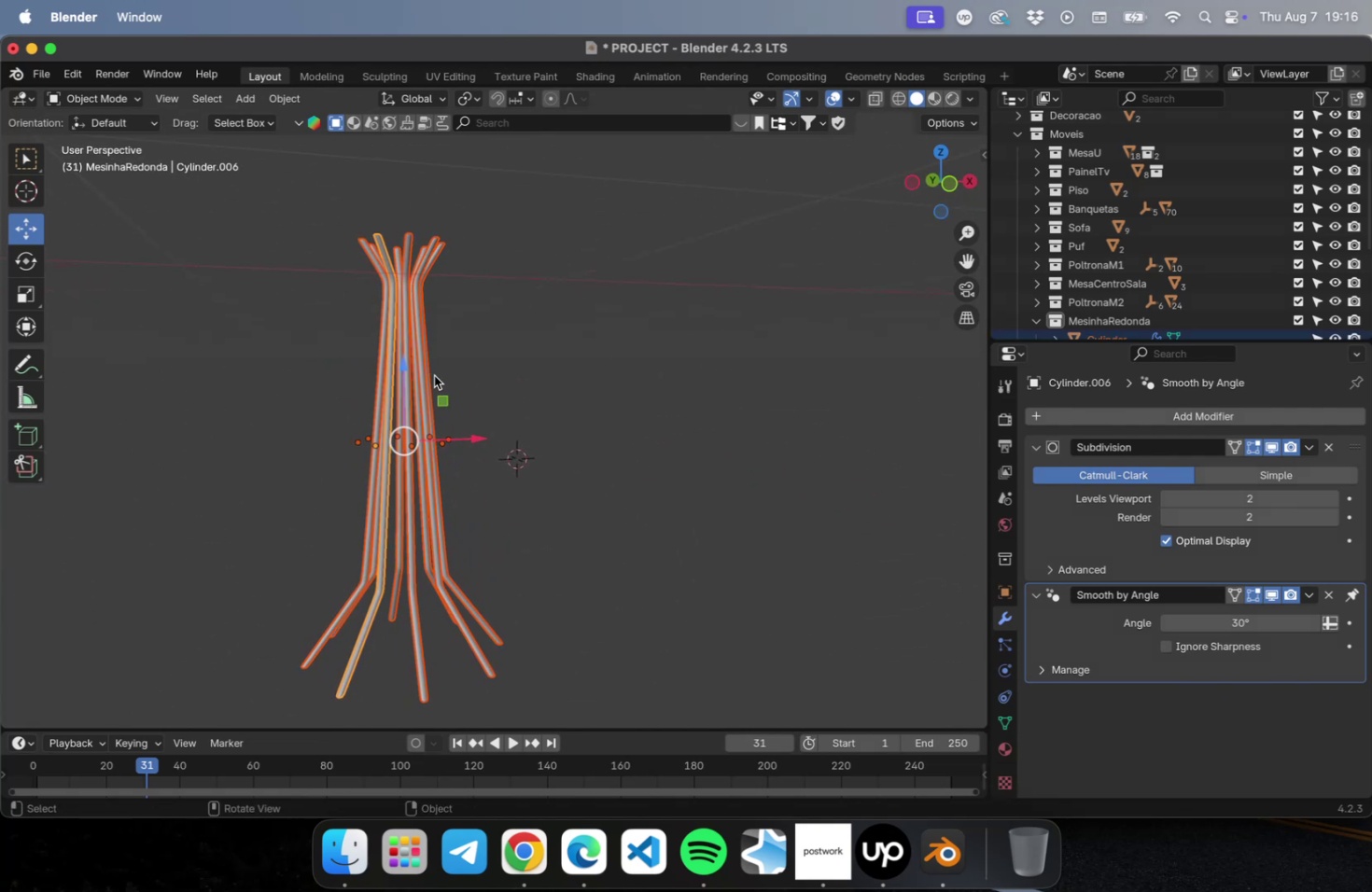 
wait(10.43)
 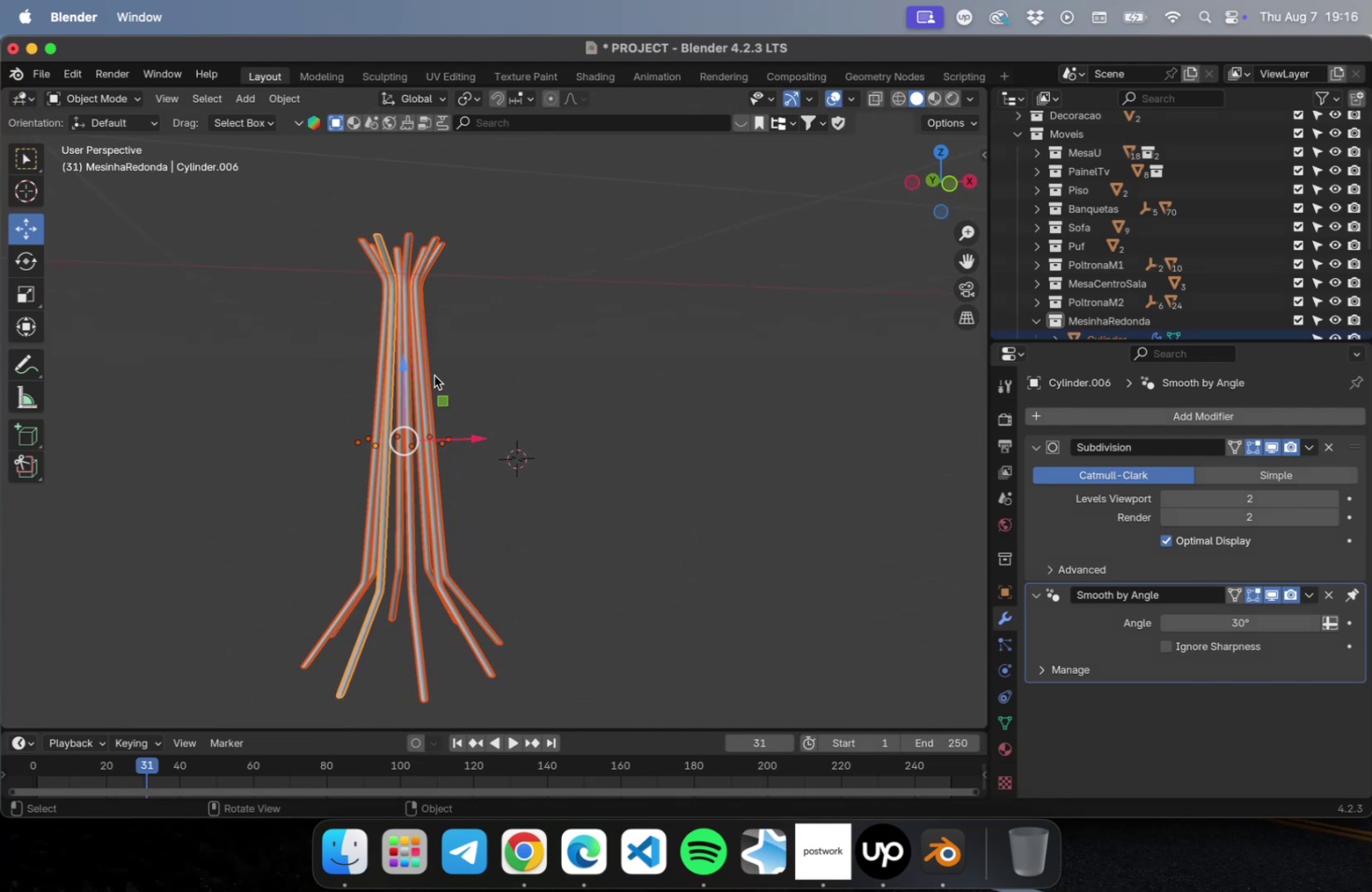 
key(NumLock)
 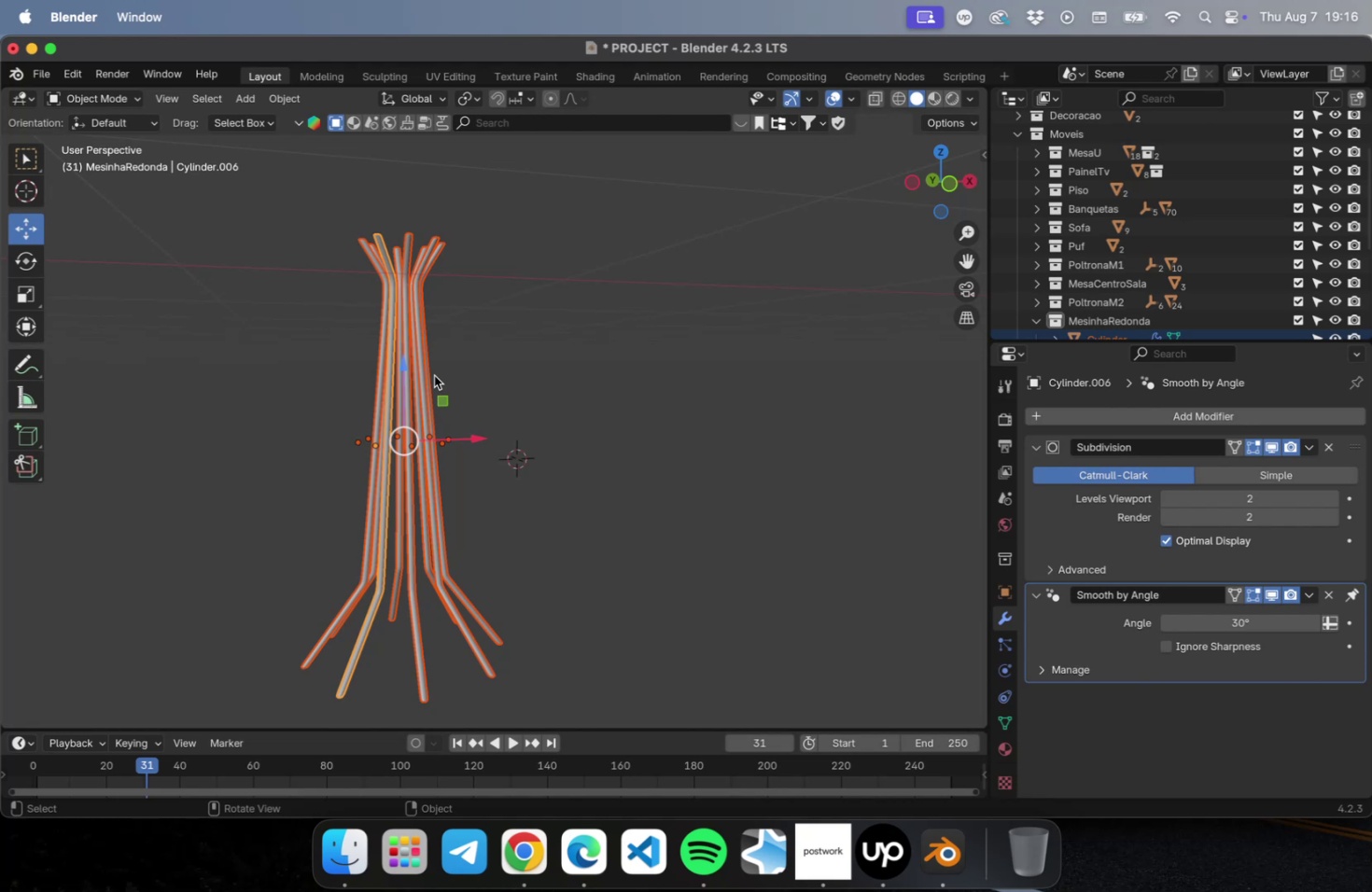 
key(Numpad1)
 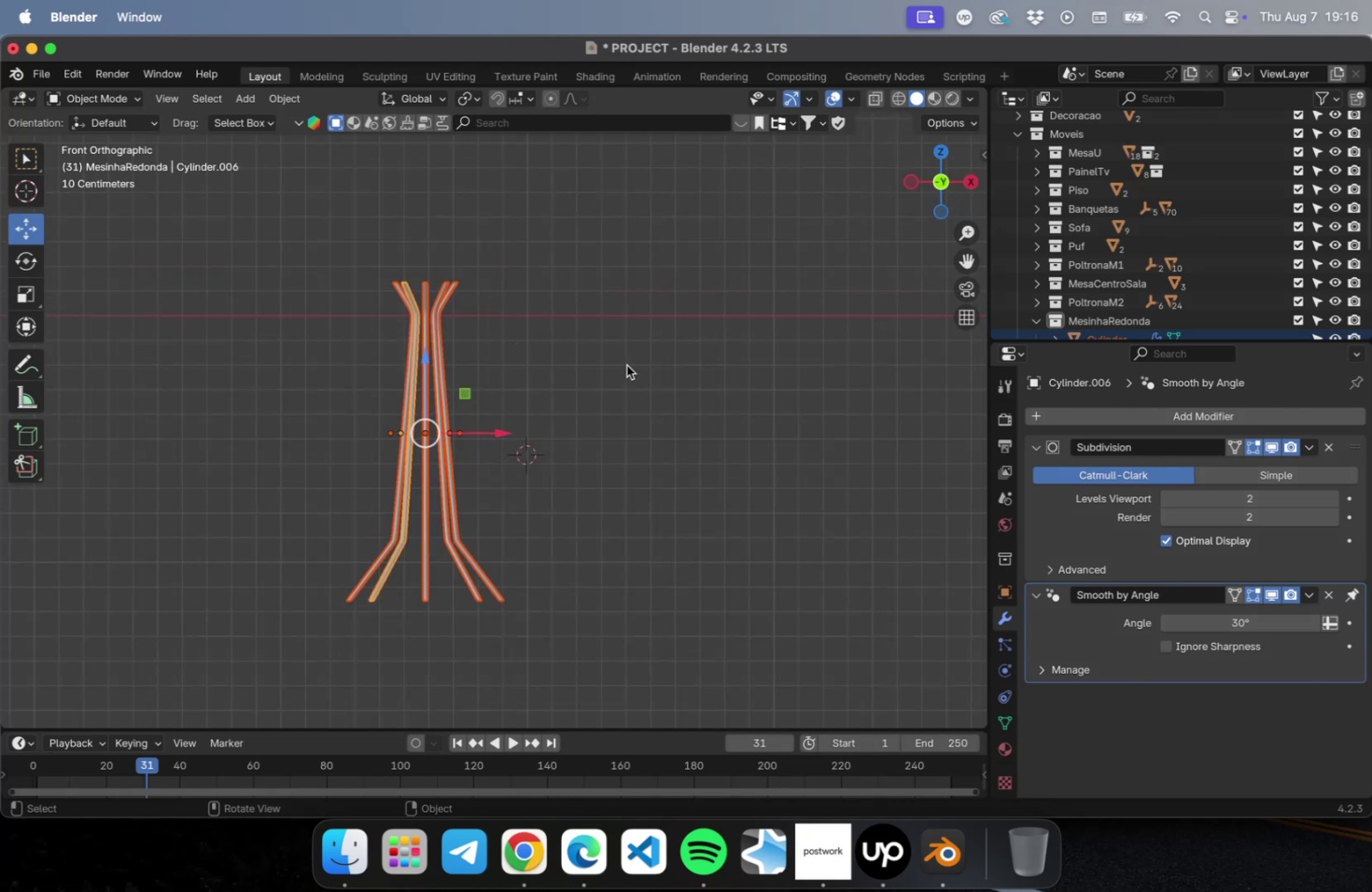 
scroll: coordinate [448, 553], scroll_direction: up, amount: 22.0
 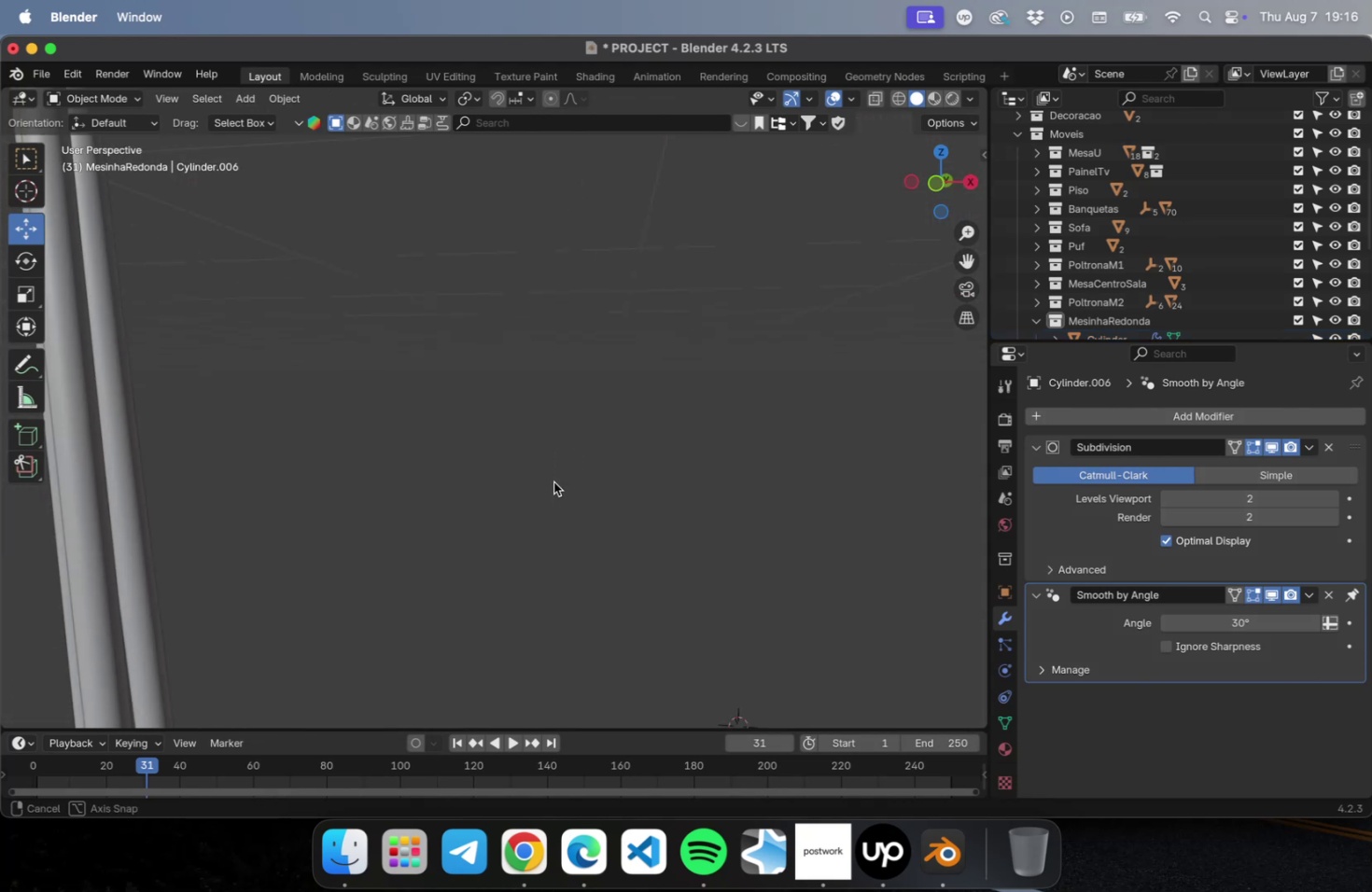 
scroll: coordinate [543, 487], scroll_direction: down, amount: 2.0
 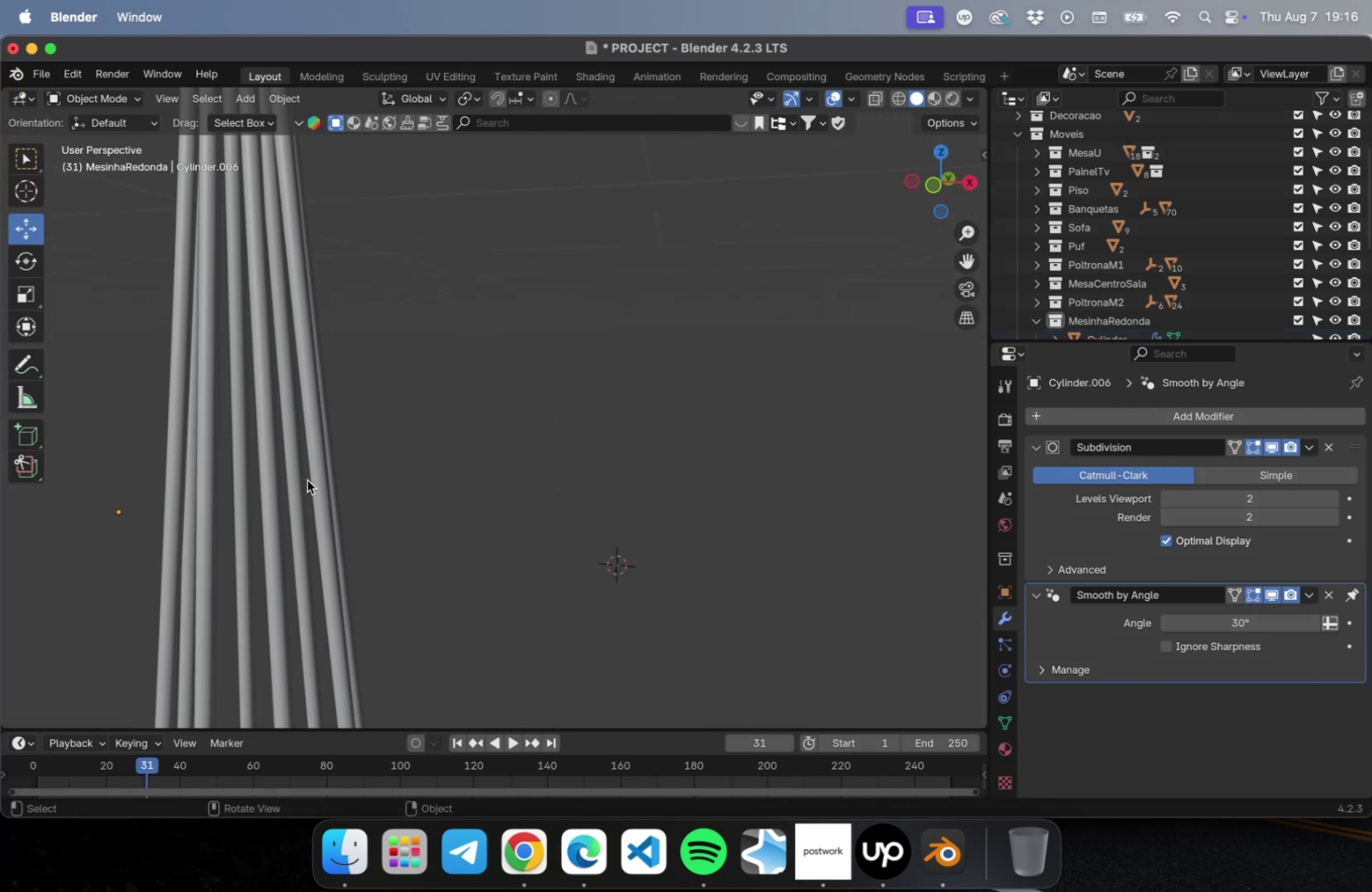 
left_click([285, 473])
 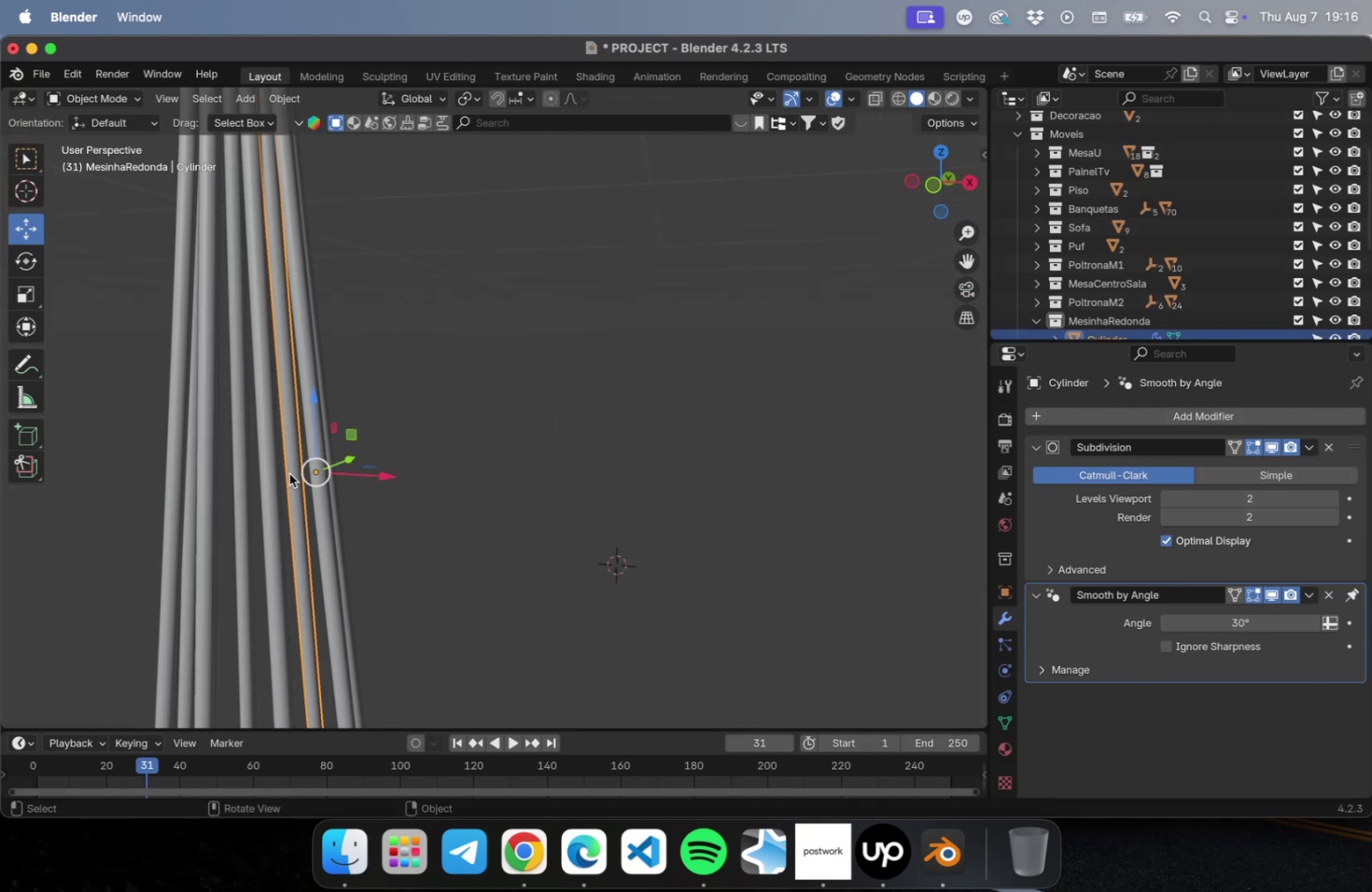 
scroll: coordinate [502, 462], scroll_direction: down, amount: 2.0
 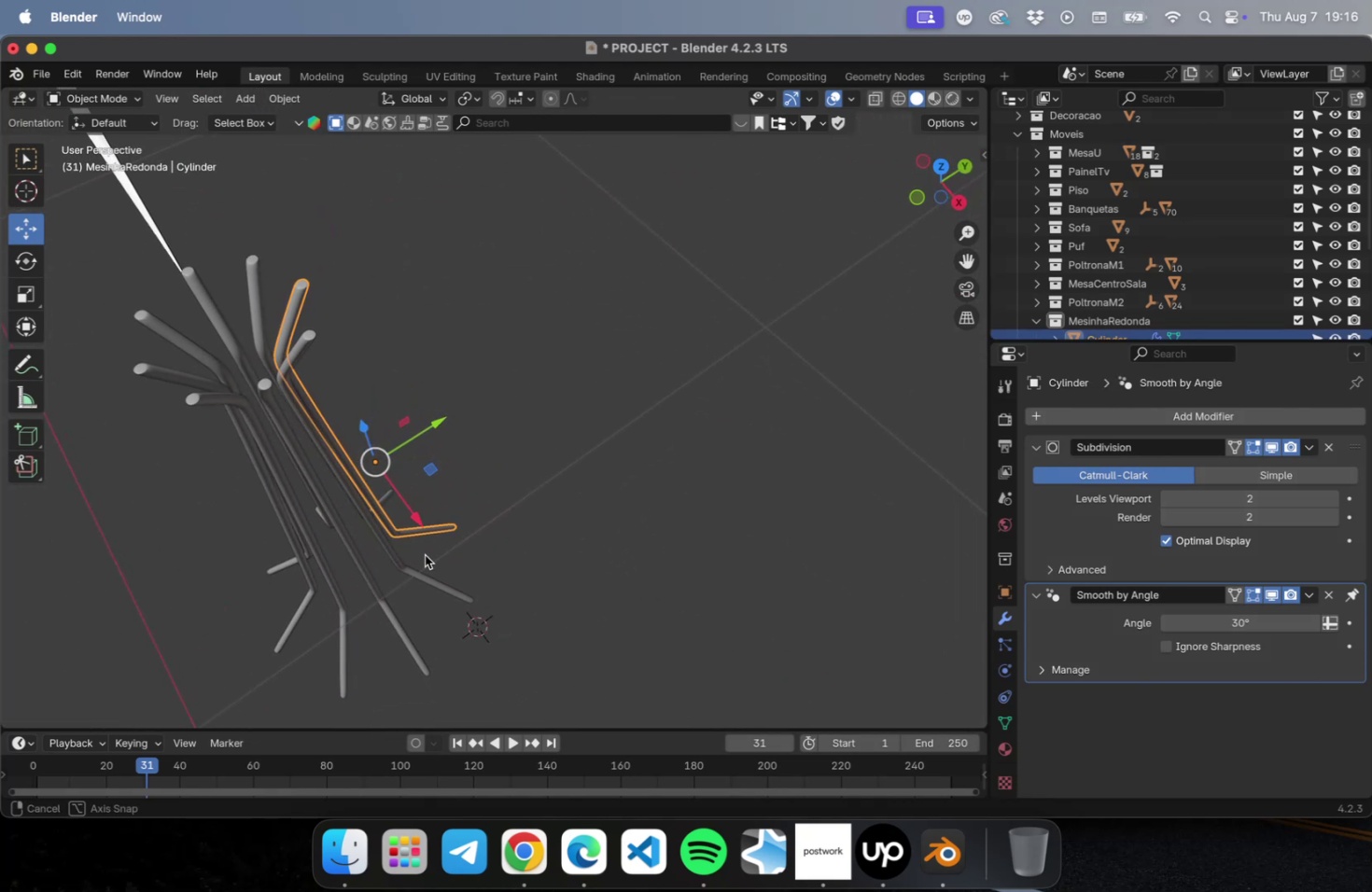 
hold_key(key=ShiftLeft, duration=0.46)
 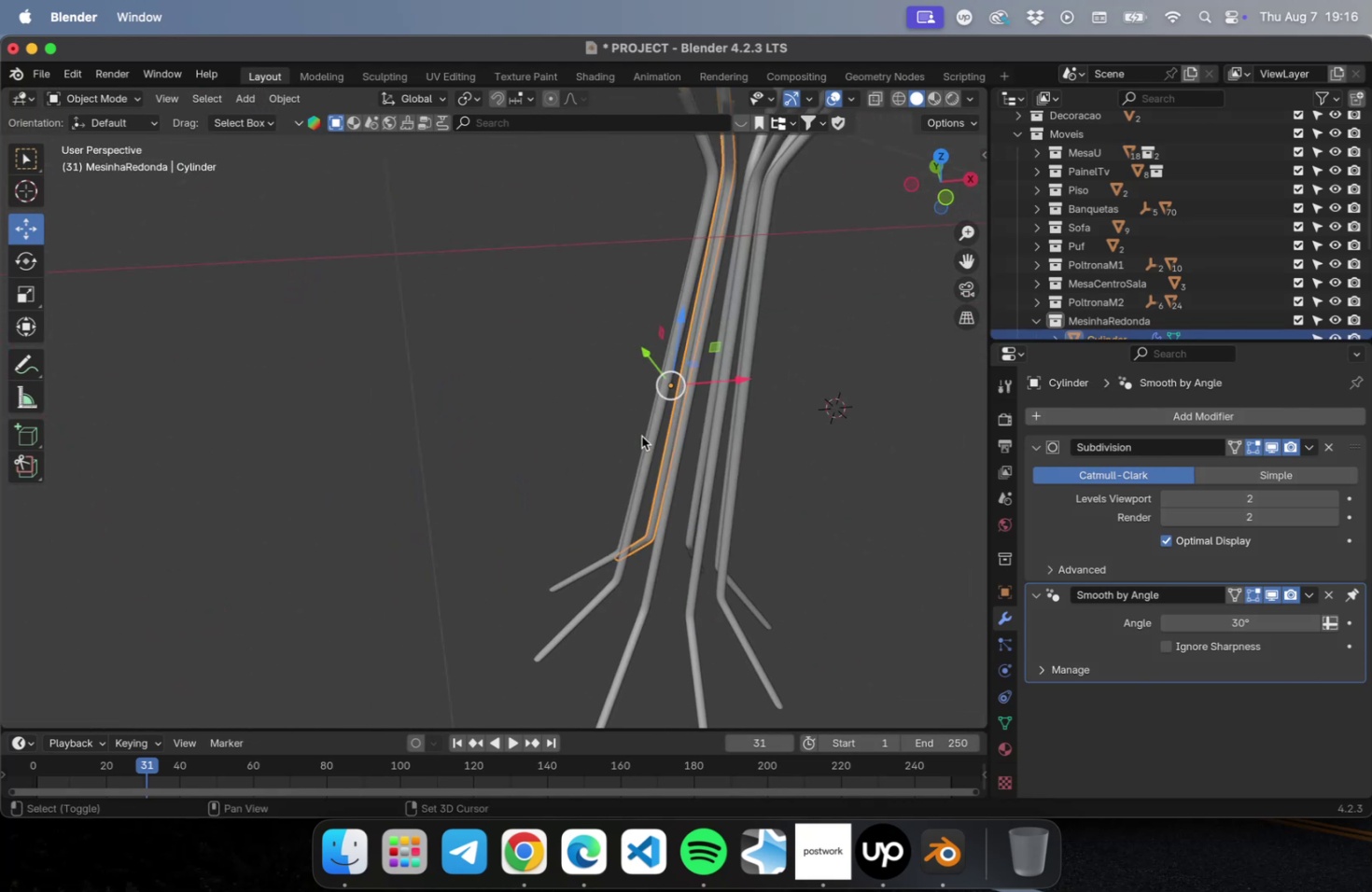 
scroll: coordinate [637, 439], scroll_direction: down, amount: 22.0
 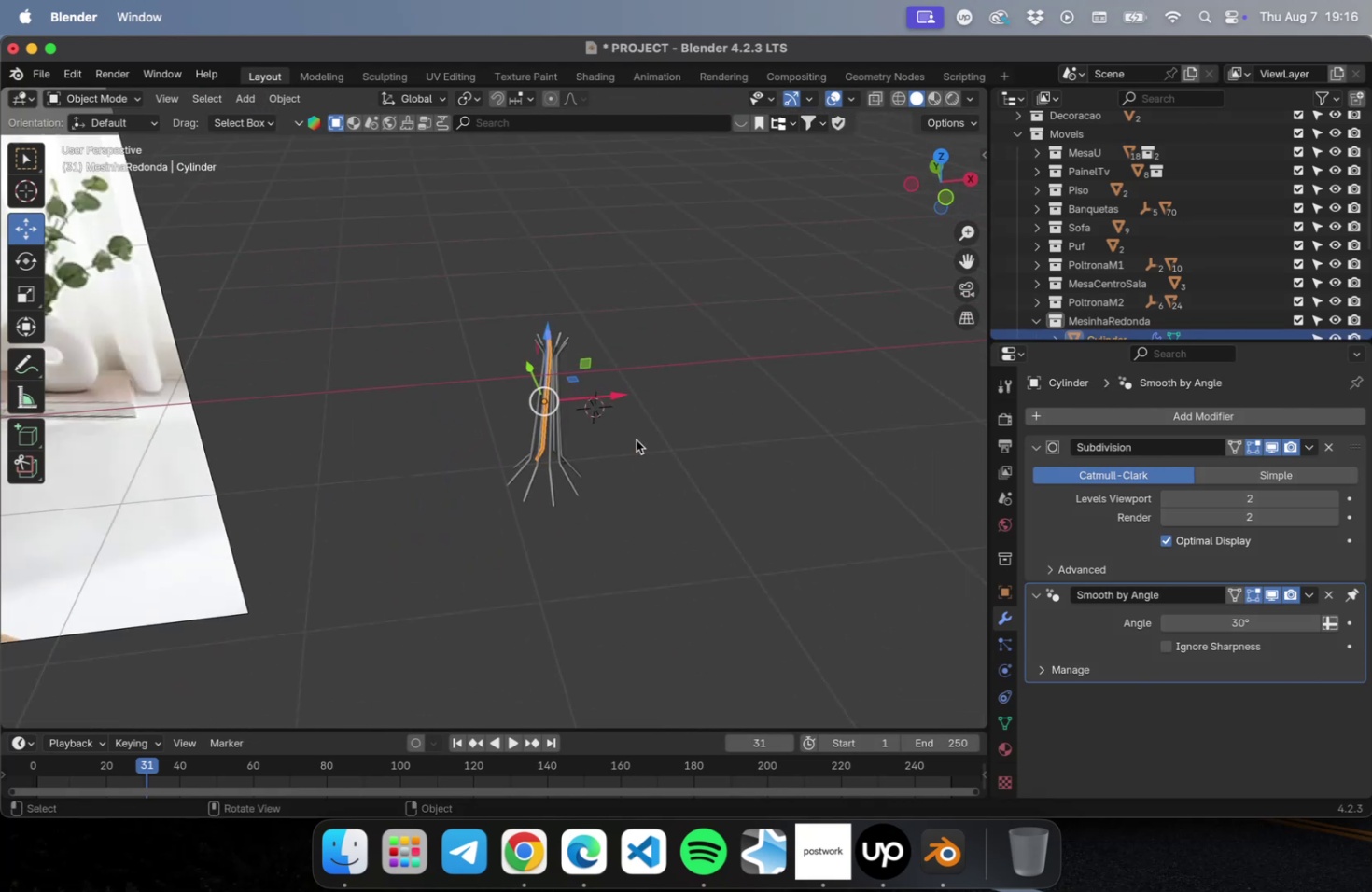 
hold_key(key=ShiftLeft, duration=0.56)
 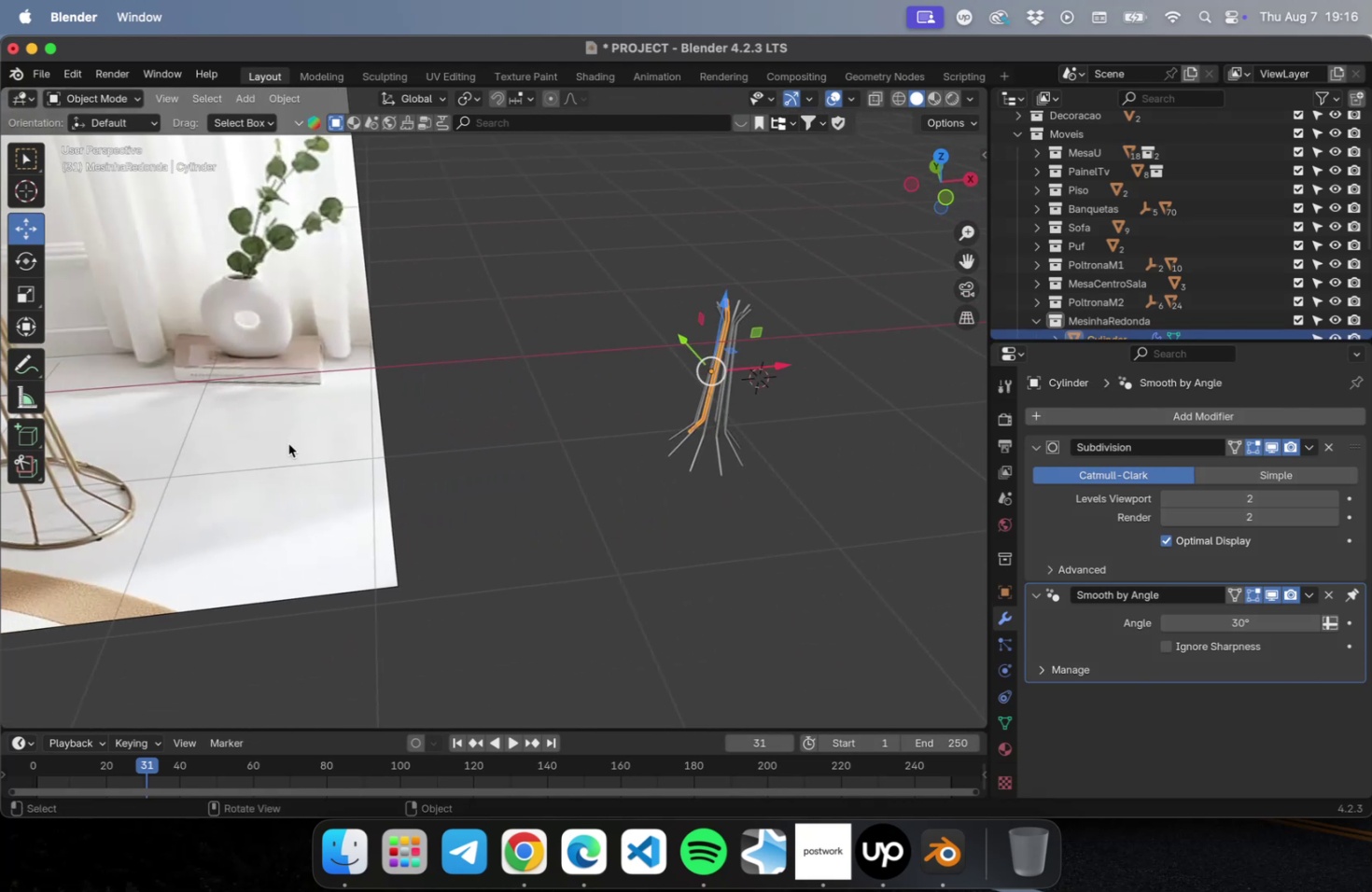 
hold_key(key=ShiftLeft, duration=0.68)
 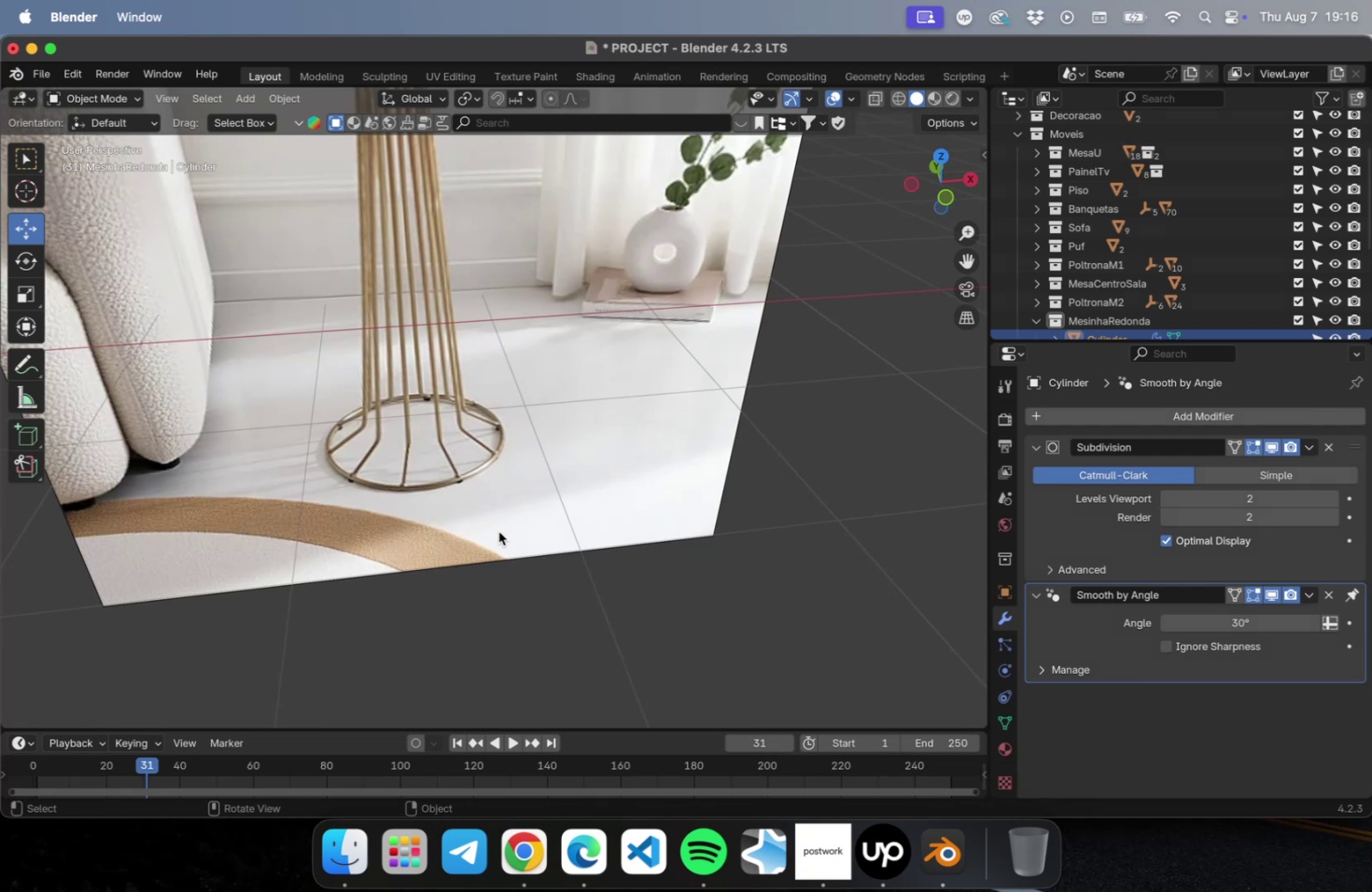 
key(Shift+ShiftLeft)
 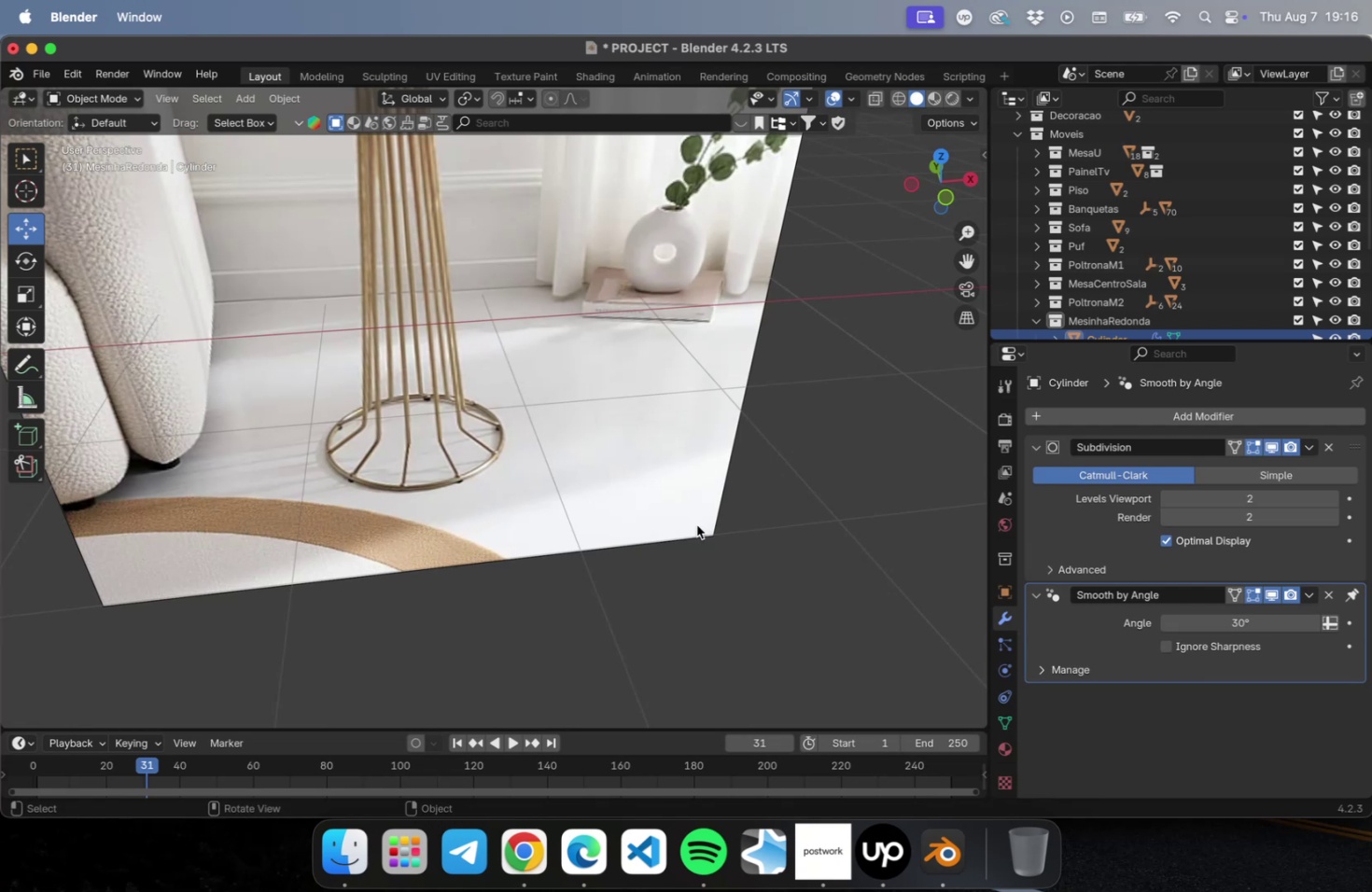 
key(Shift+ShiftLeft)
 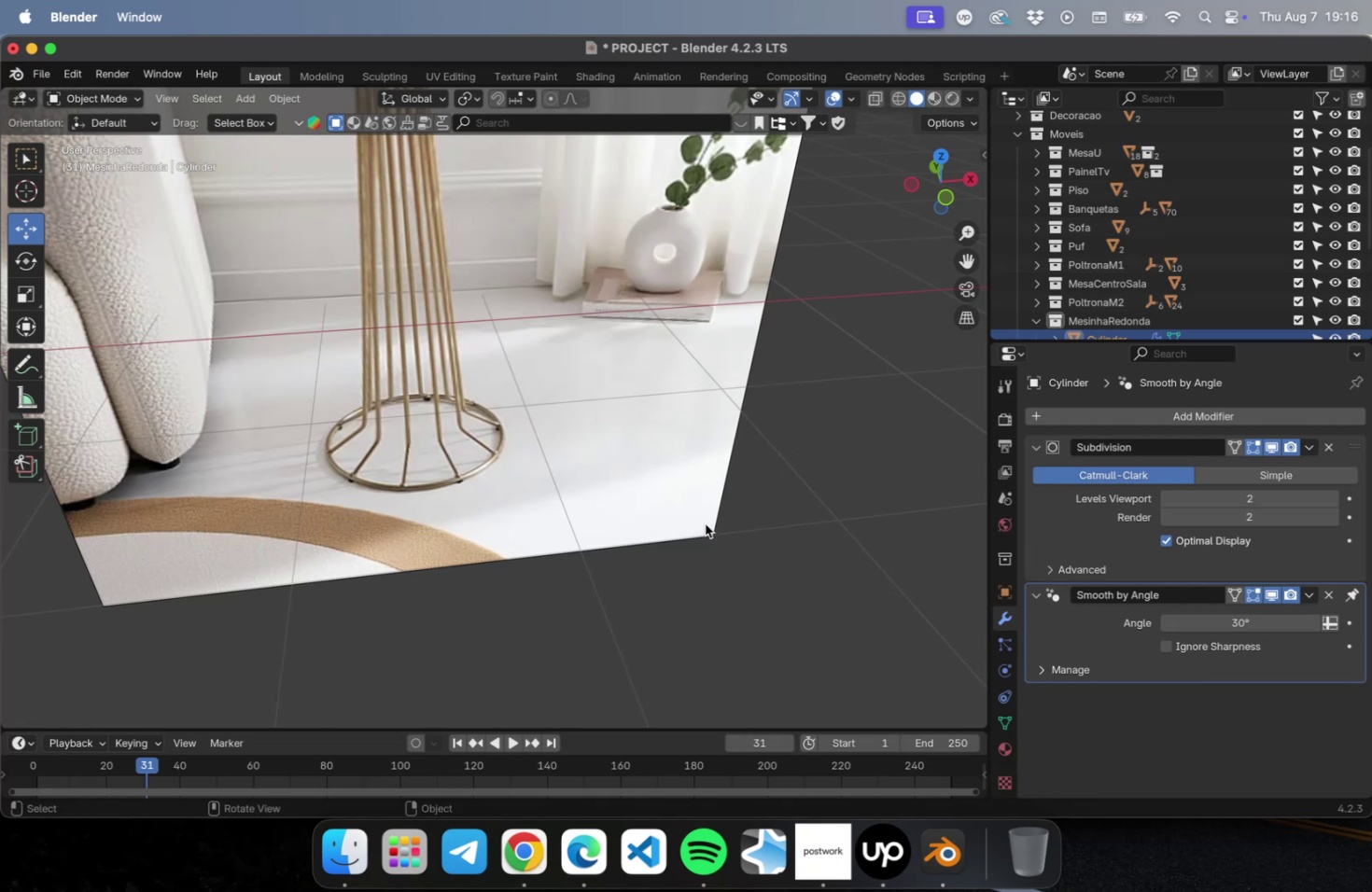 
scroll: coordinate [705, 523], scroll_direction: down, amount: 9.0
 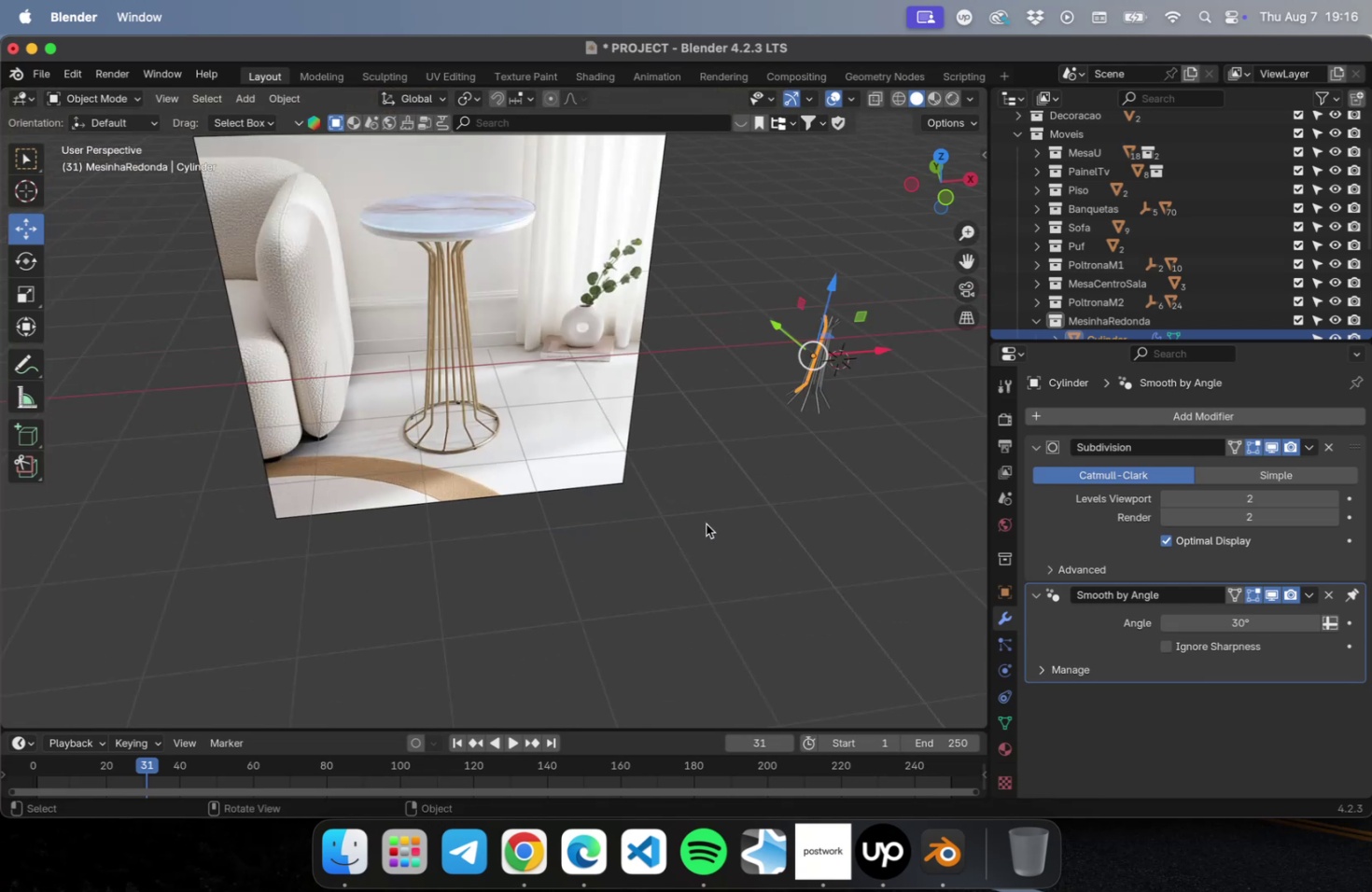 
hold_key(key=ShiftLeft, duration=0.78)
 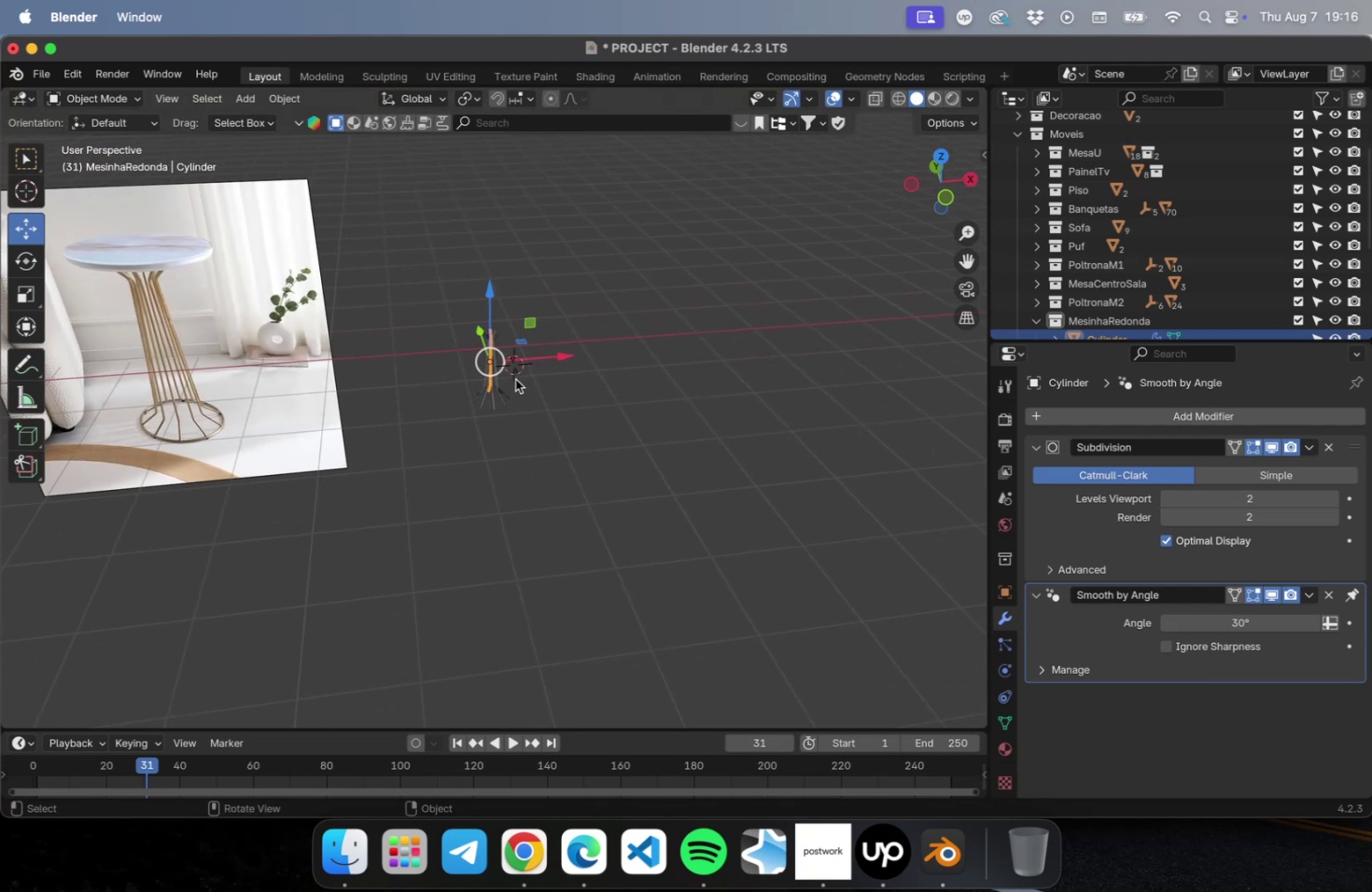 
scroll: coordinate [503, 381], scroll_direction: up, amount: 31.0
 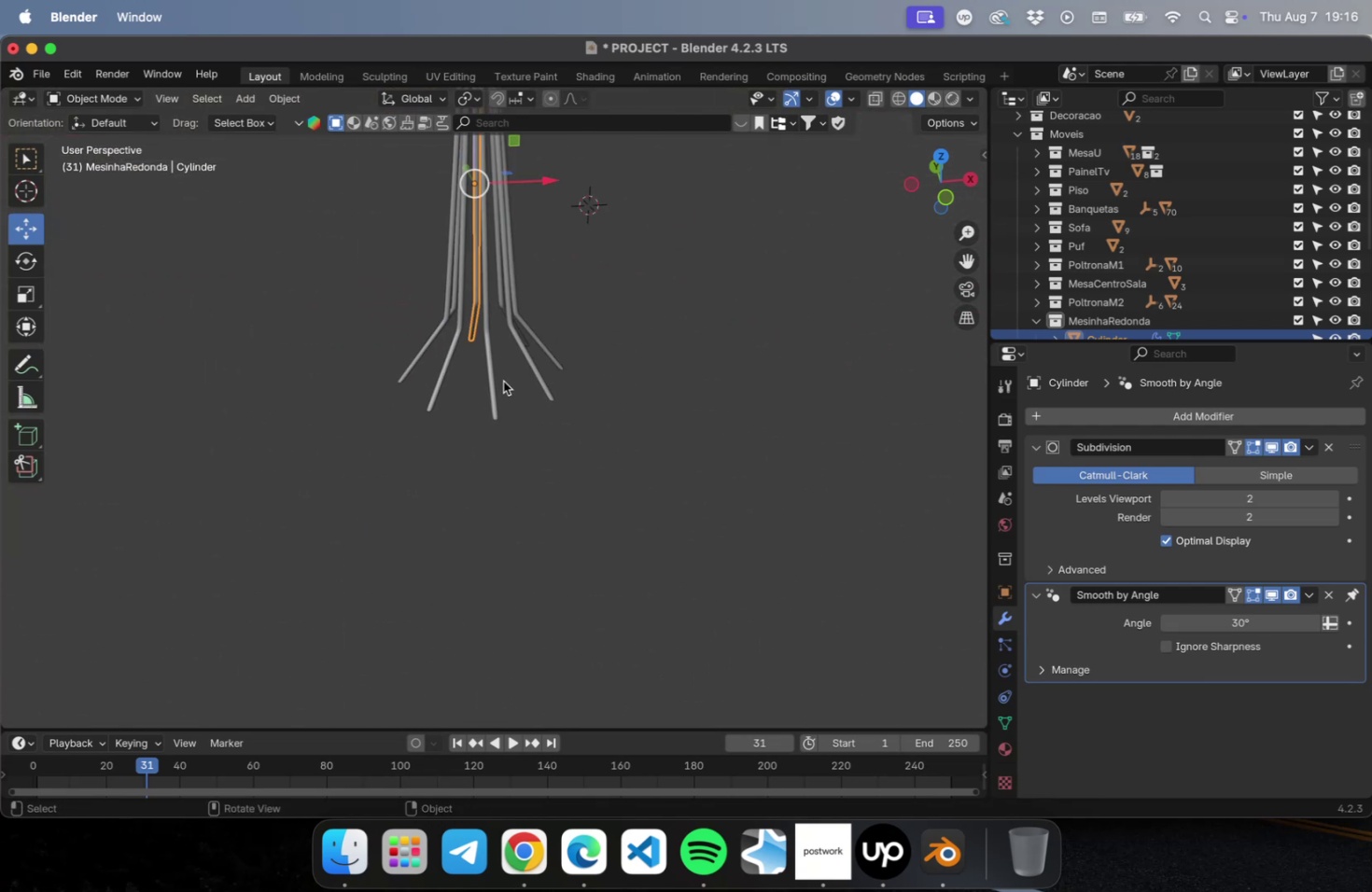 
hold_key(key=ShiftLeft, duration=0.63)
 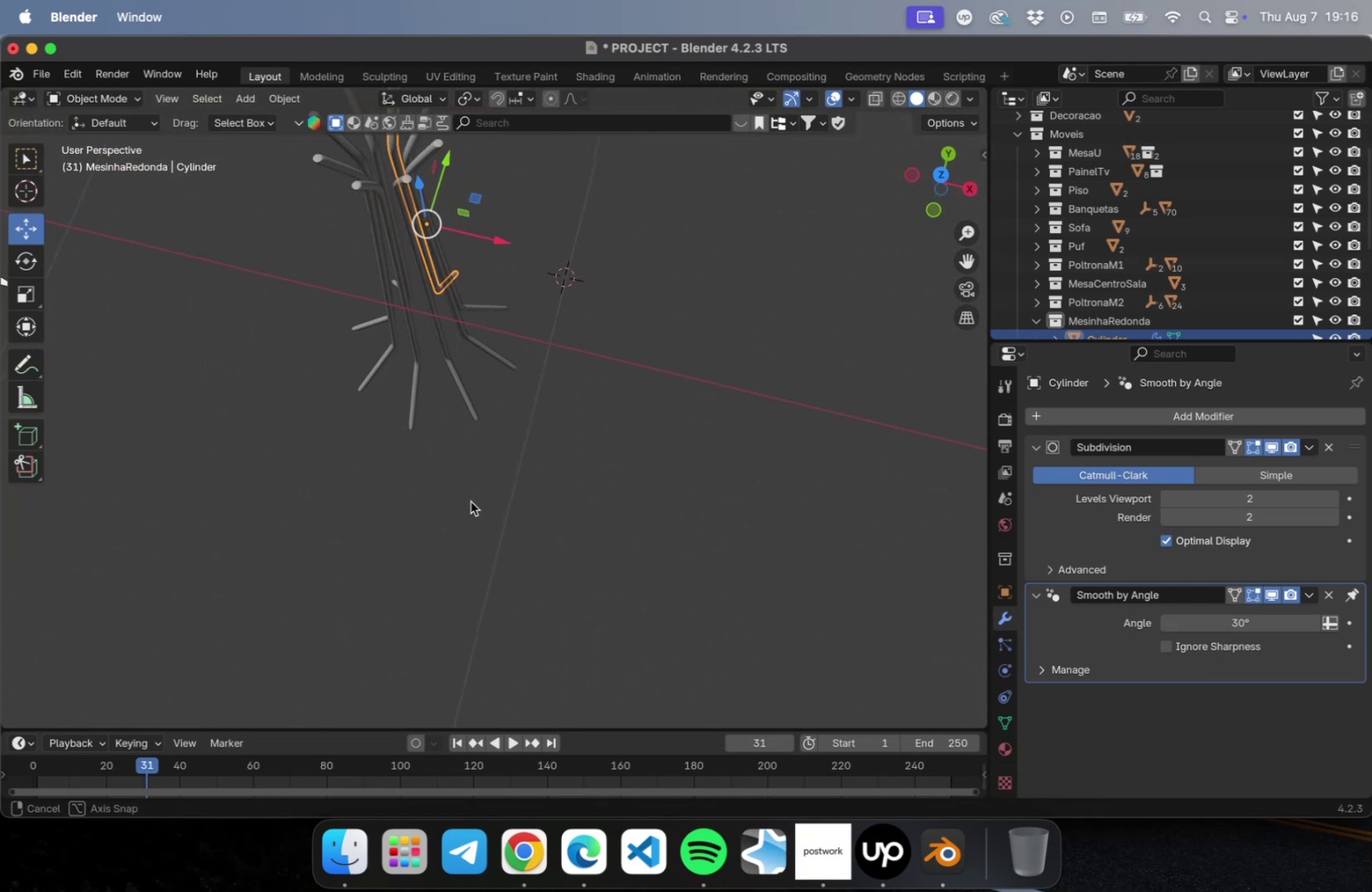 
hold_key(key=ShiftLeft, duration=0.53)
 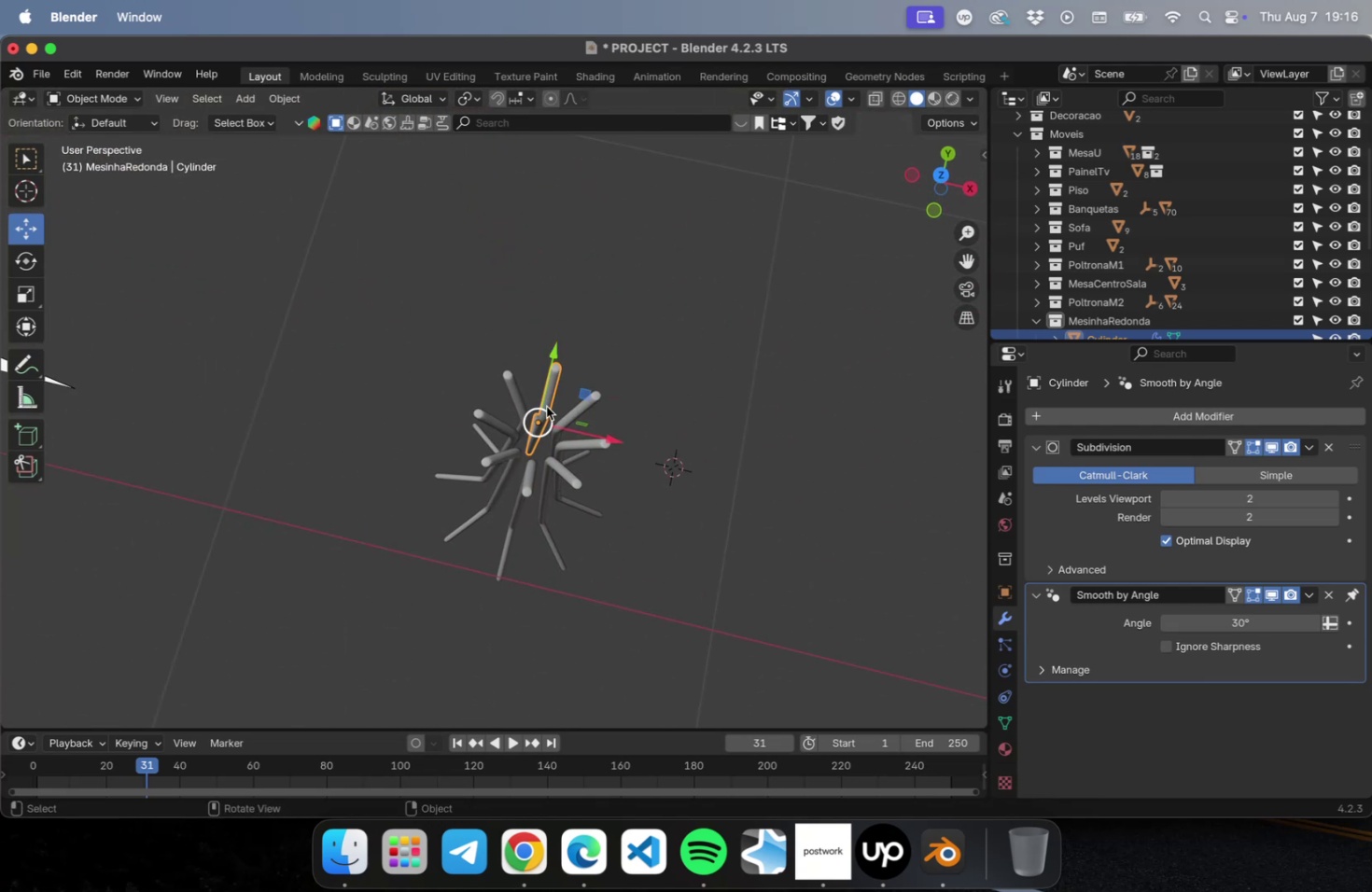 
scroll: coordinate [550, 406], scroll_direction: up, amount: 10.0
 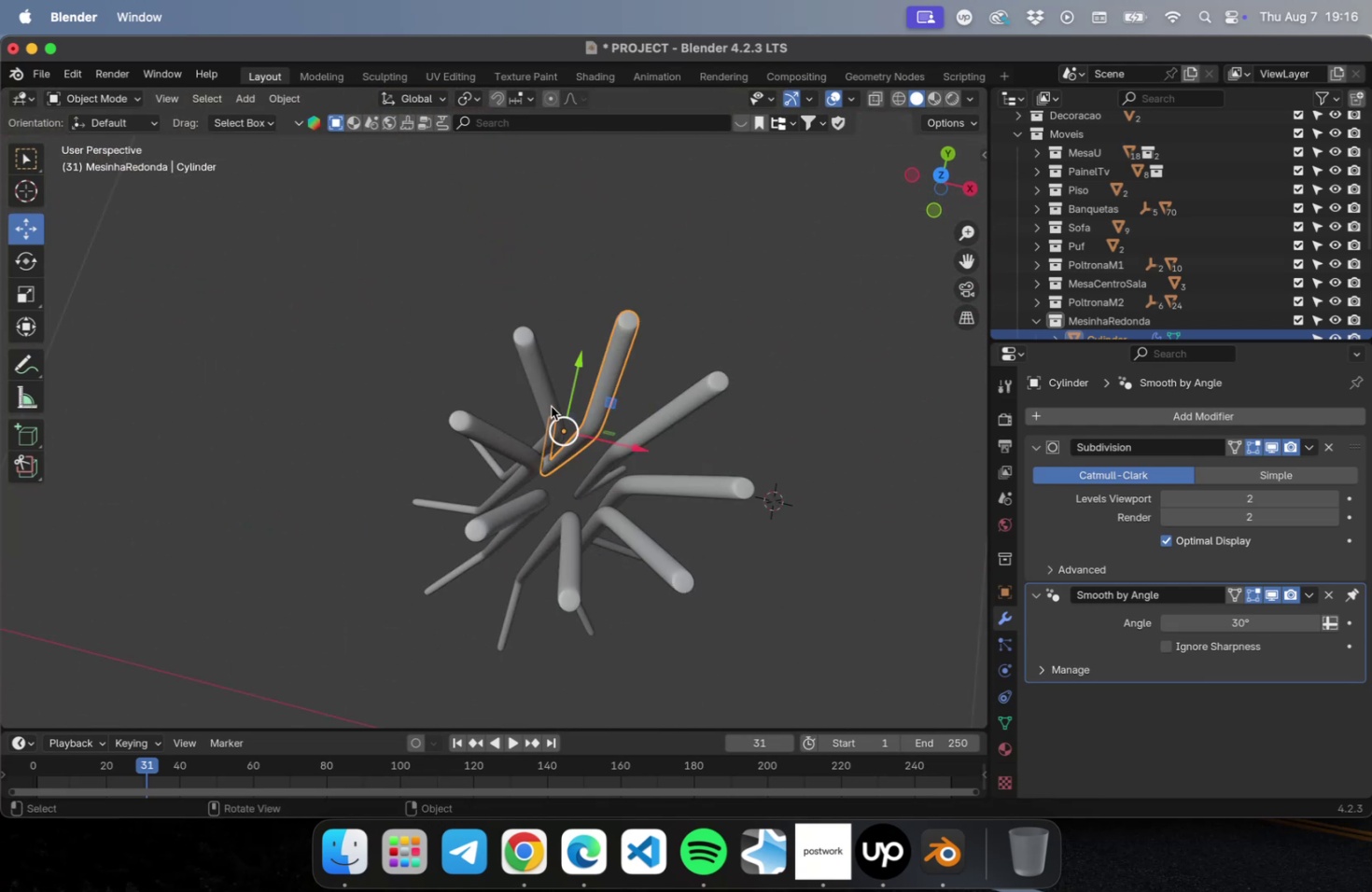 
scroll: coordinate [625, 467], scroll_direction: down, amount: 15.0
 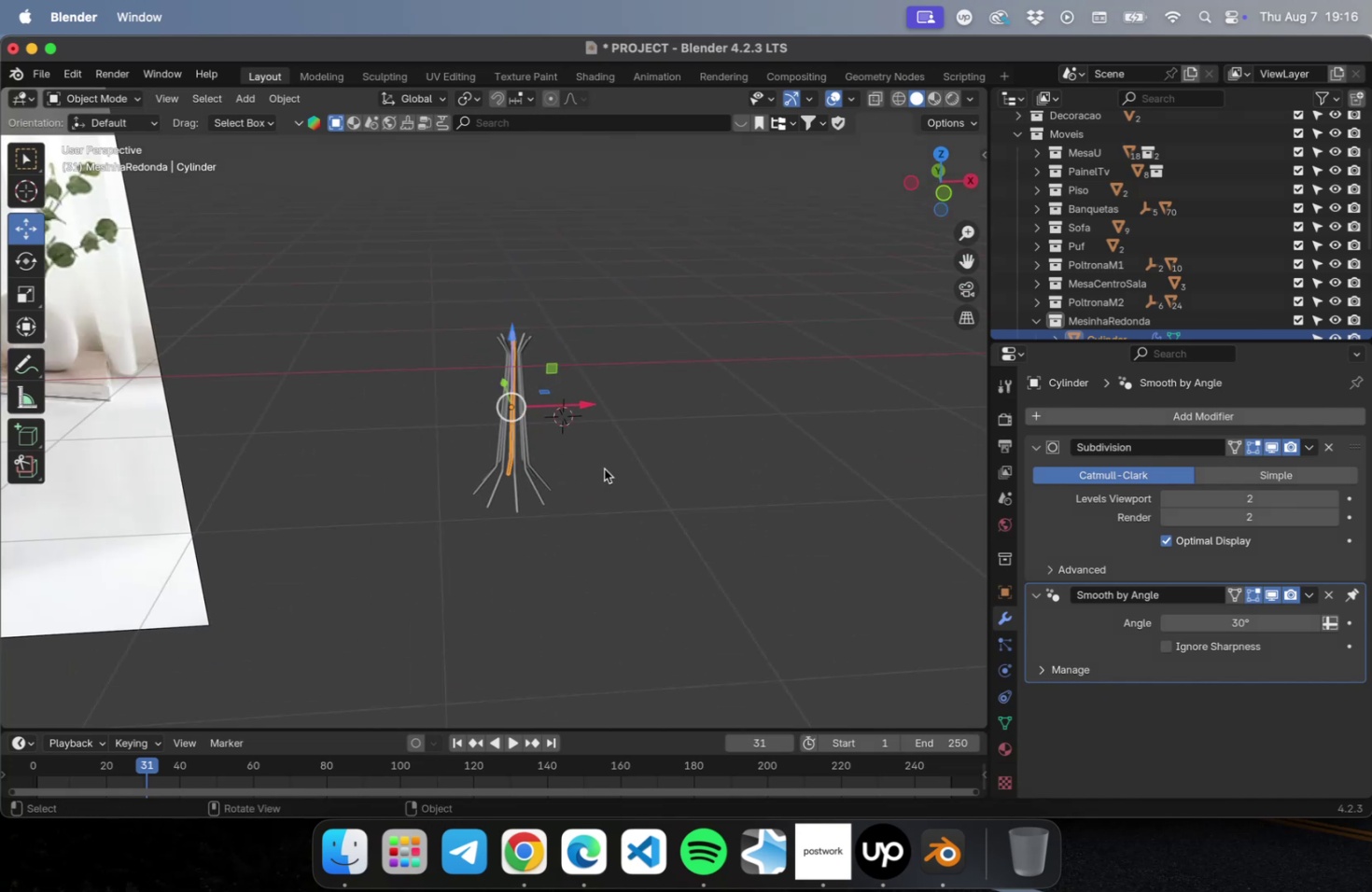 
left_click([603, 467])
 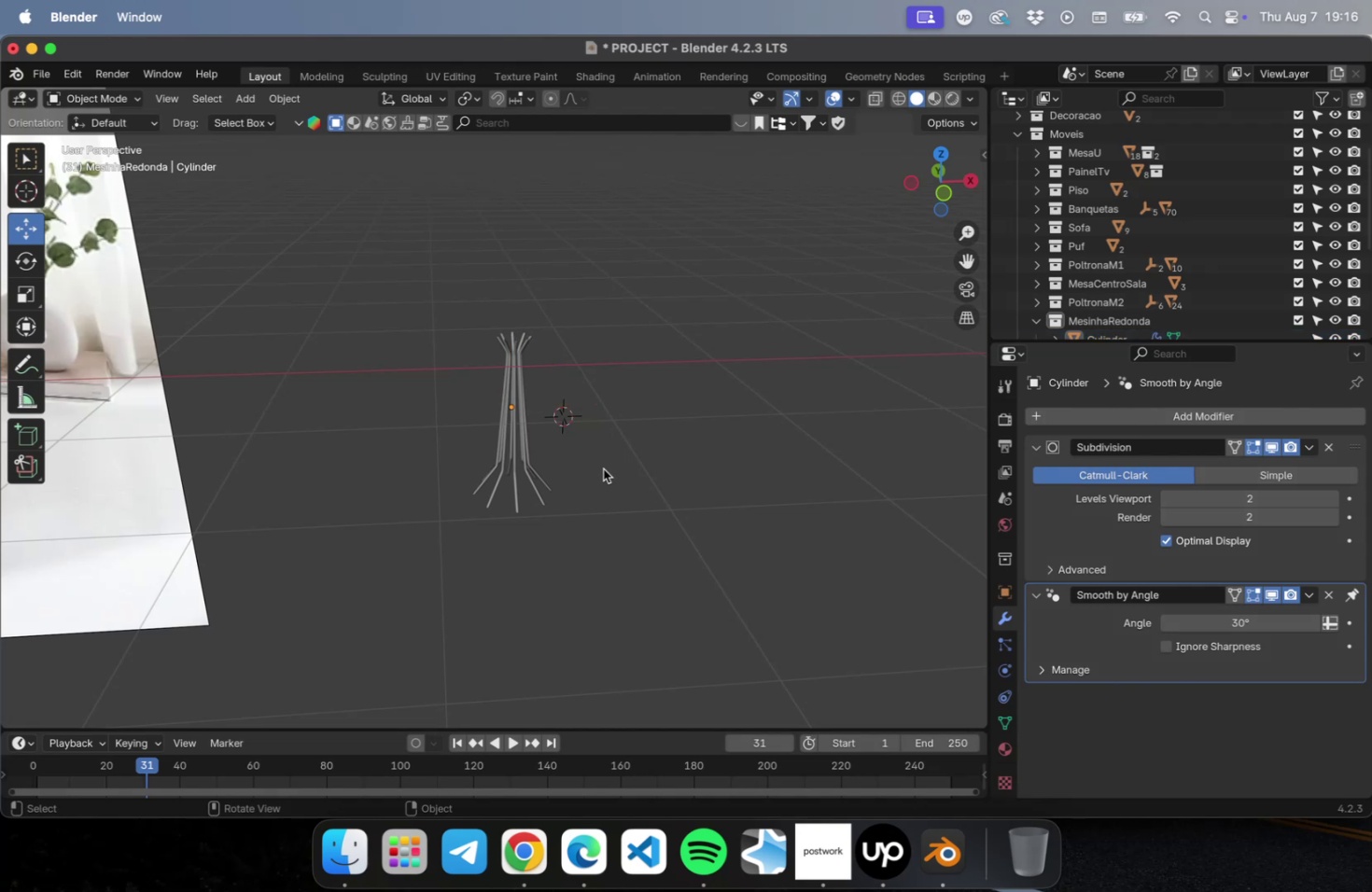 
left_click_drag(start_coordinate=[602, 449], to_coordinate=[418, 434])
 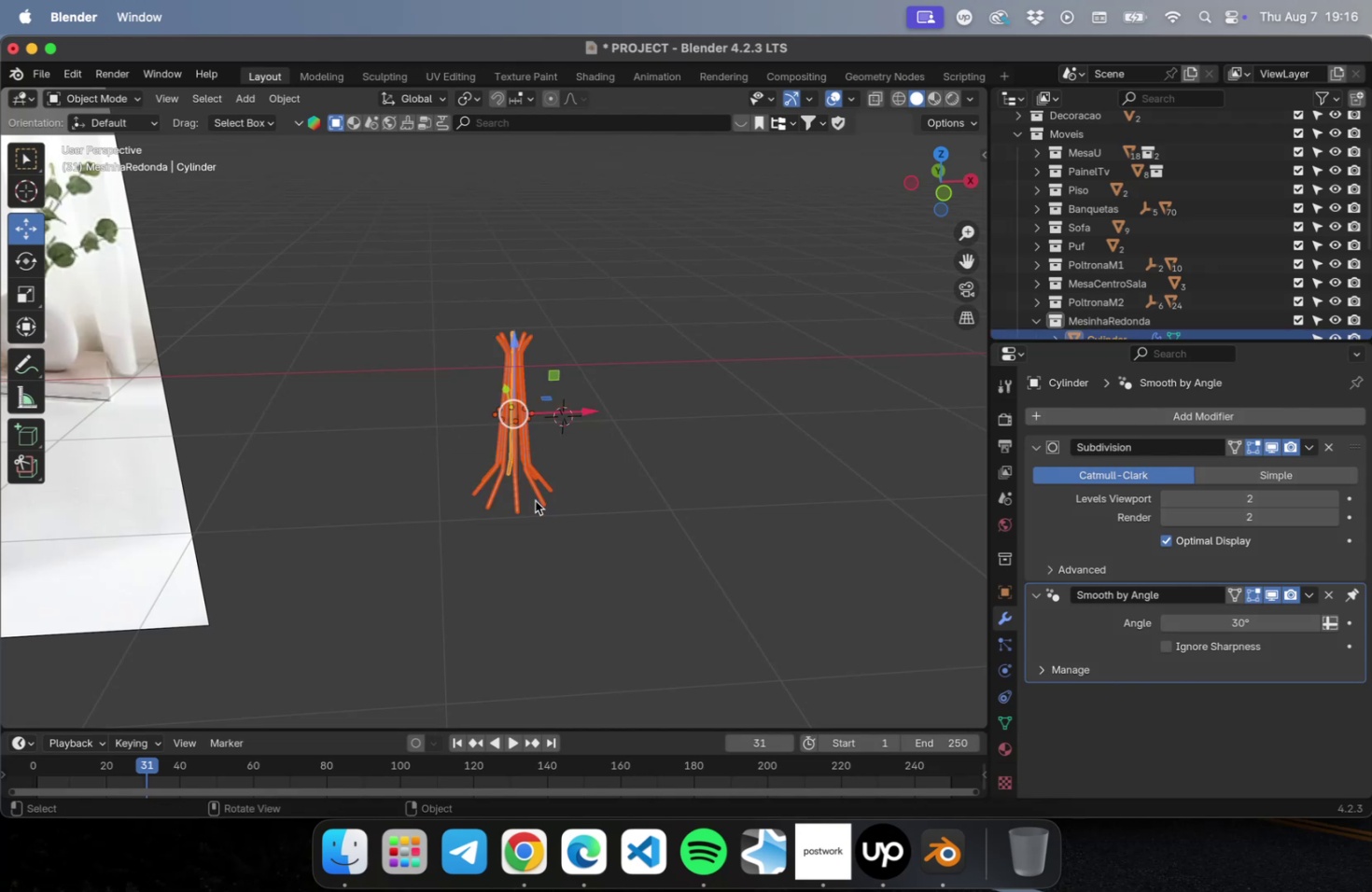 
scroll: coordinate [541, 497], scroll_direction: down, amount: 4.0
 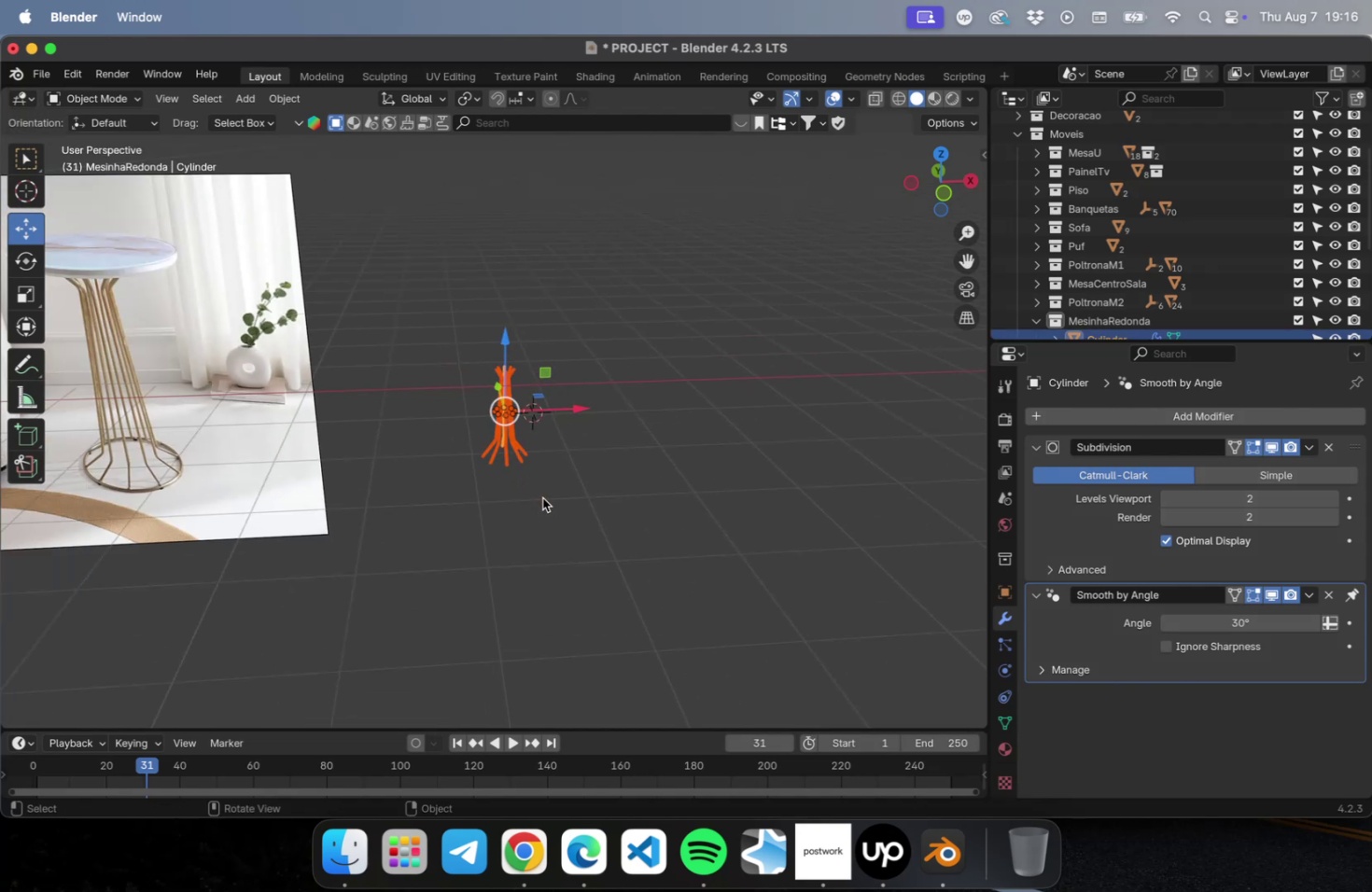 
scroll: coordinate [553, 427], scroll_direction: up, amount: 47.0
 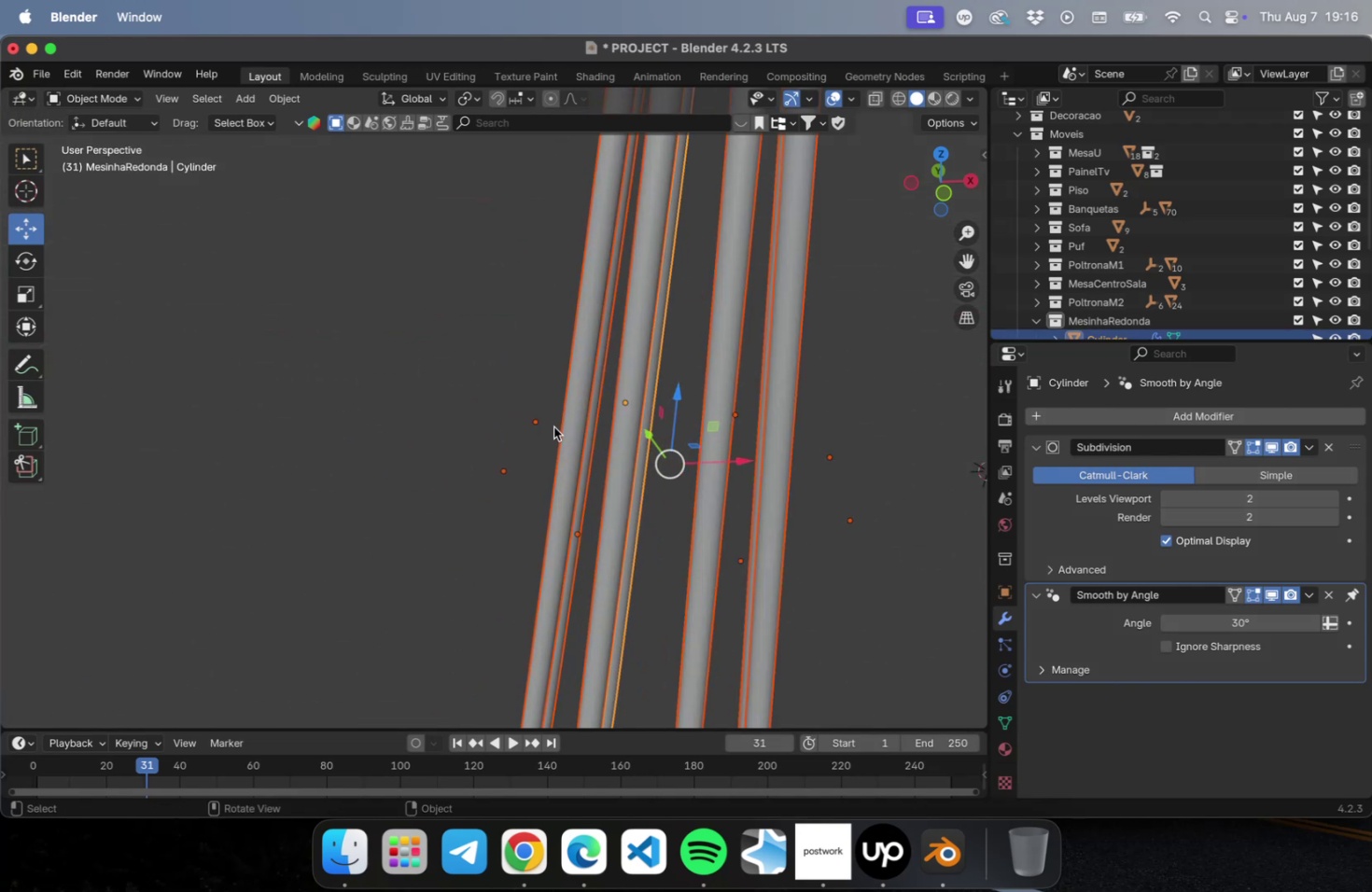 
scroll: coordinate [553, 448], scroll_direction: down, amount: 11.0
 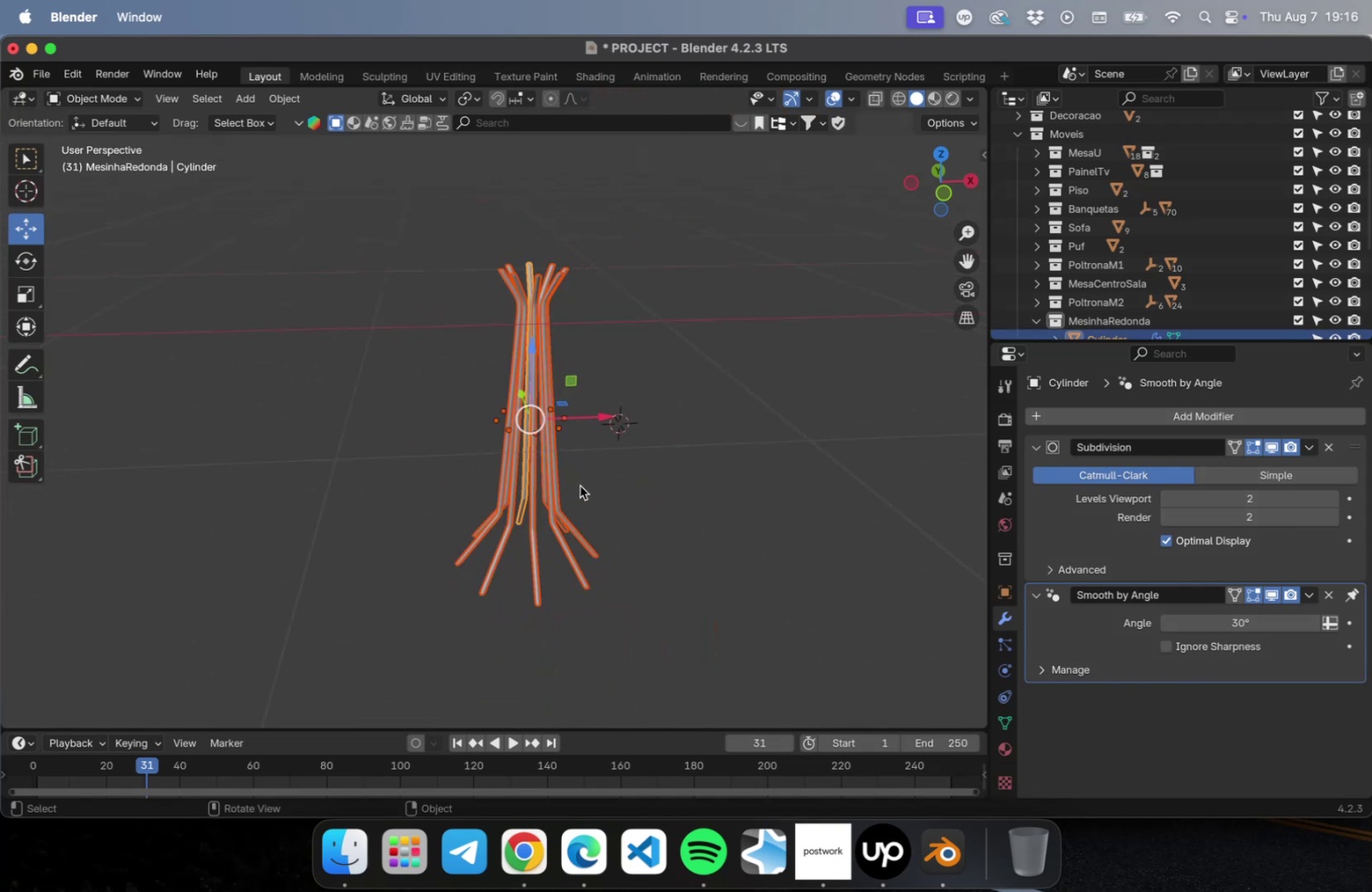 
key(NumLock)
 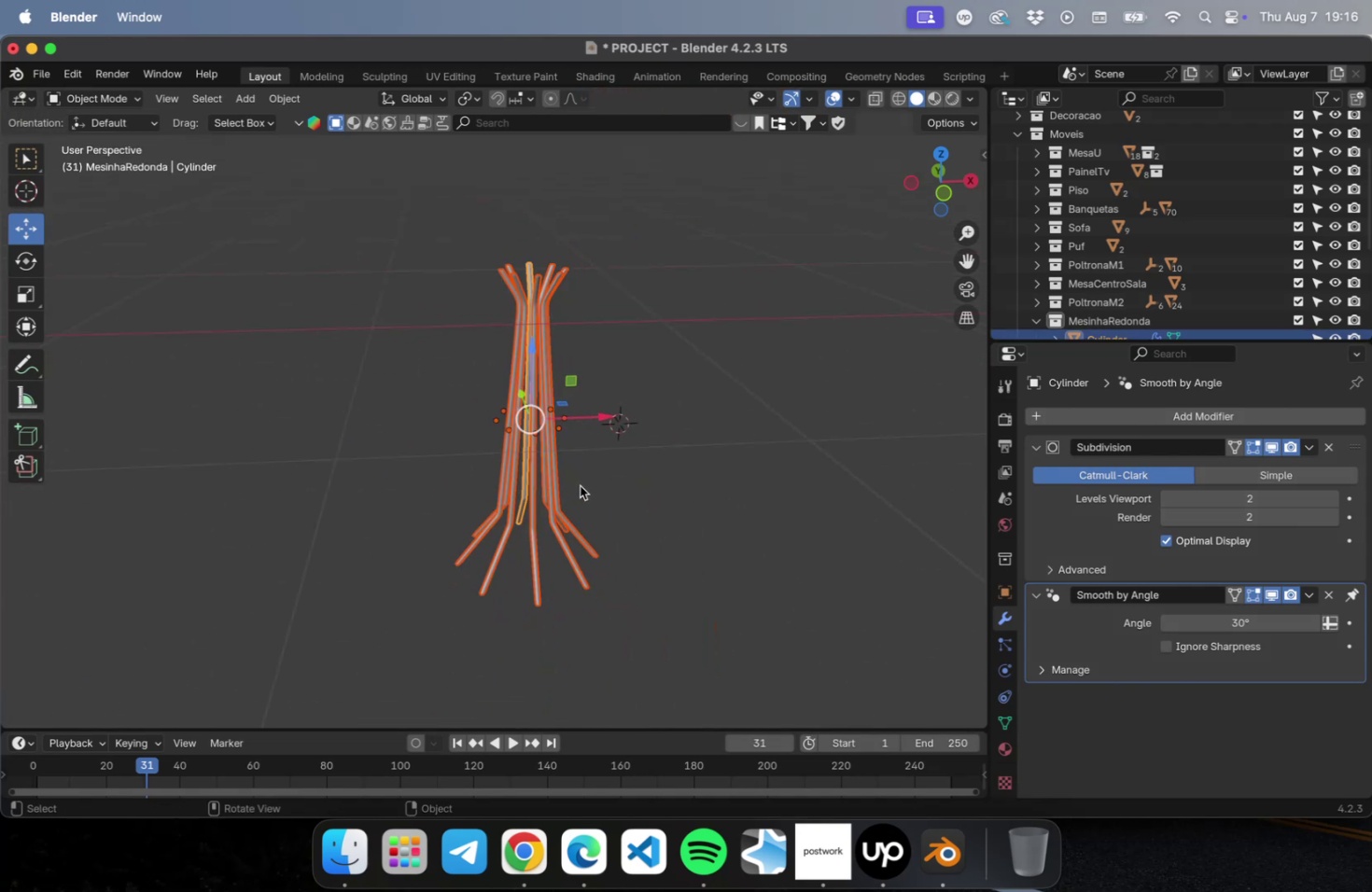 
key(Numpad7)
 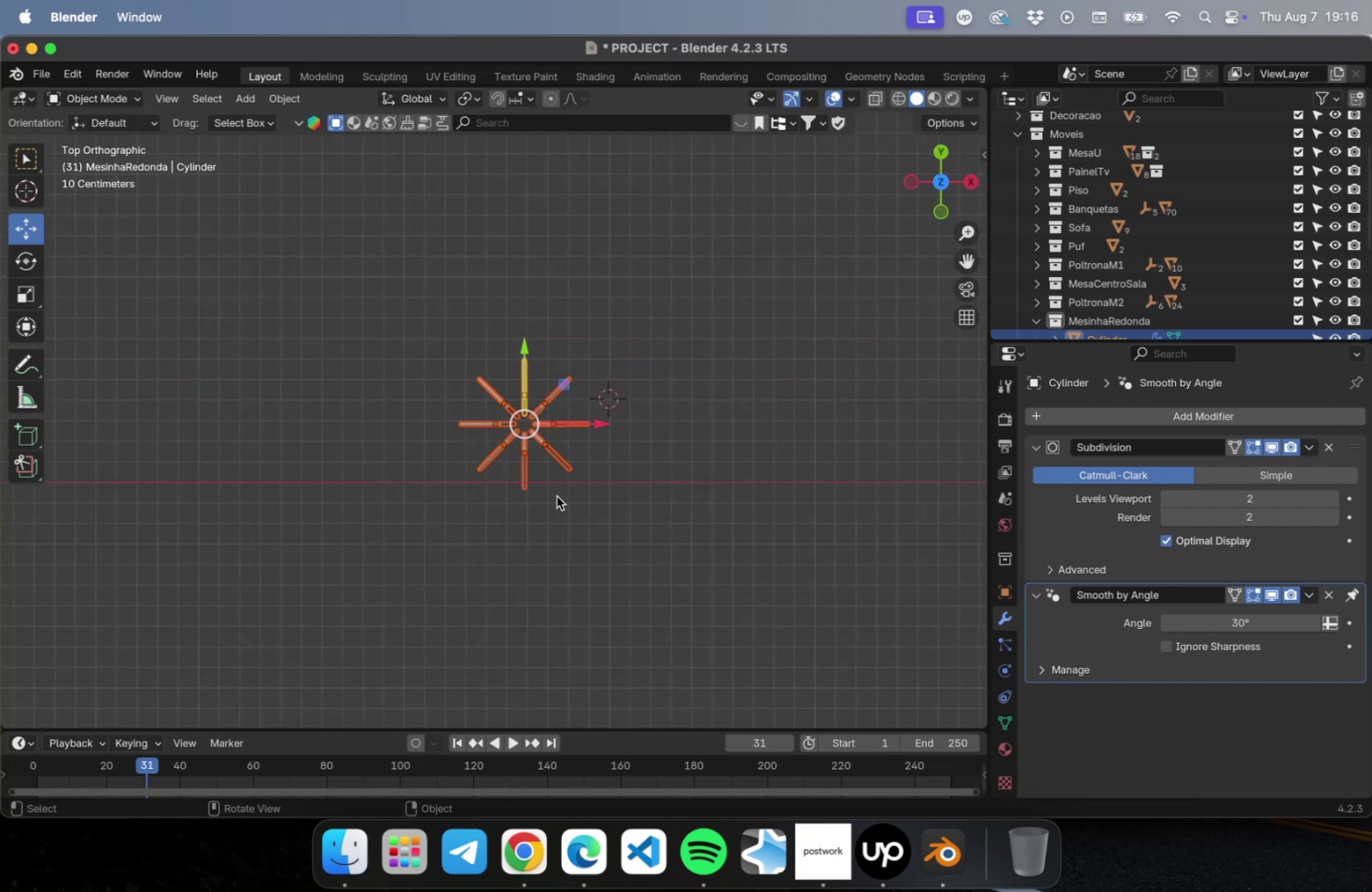 
left_click([585, 531])
 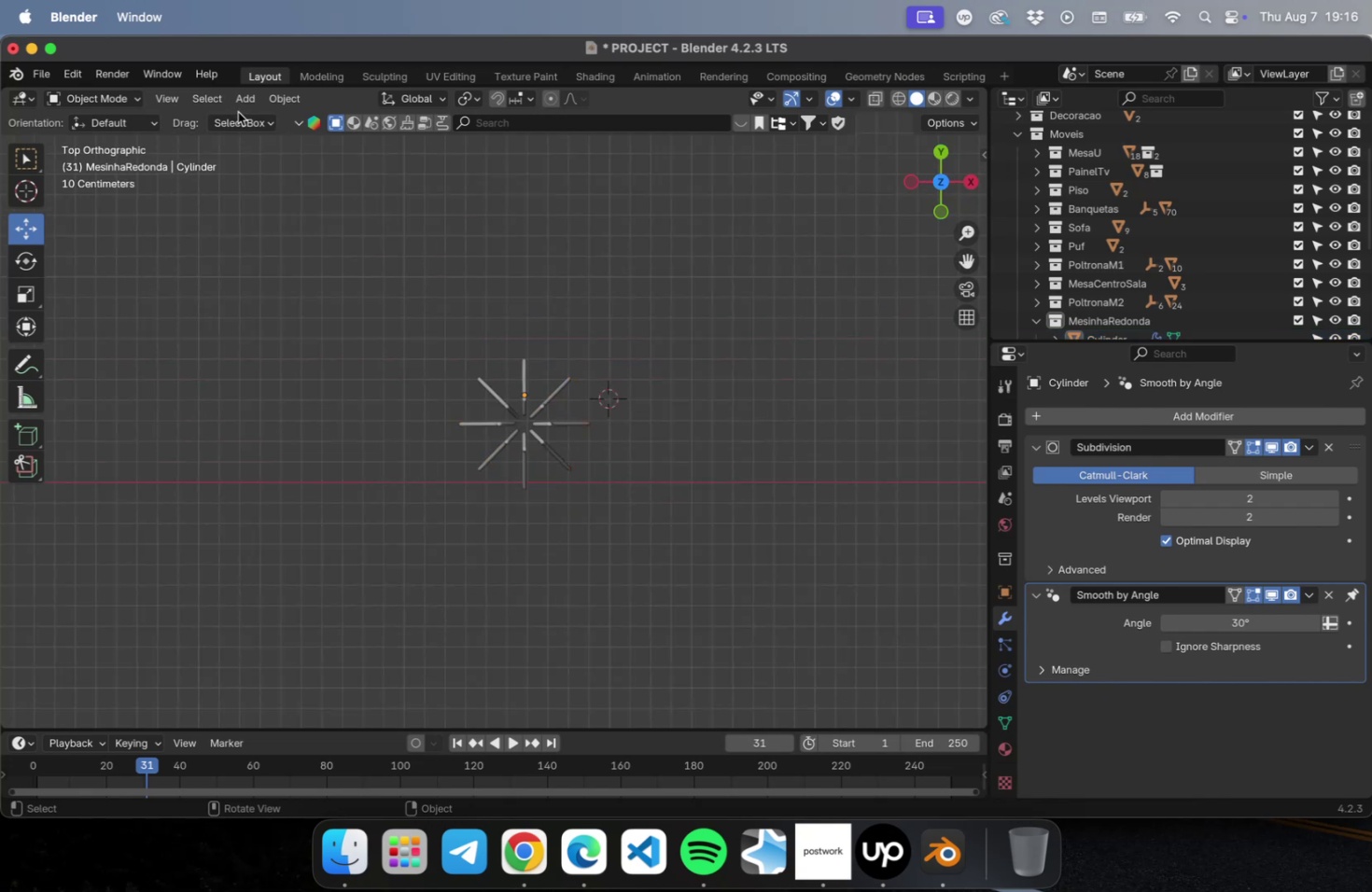 
left_click([243, 101])
 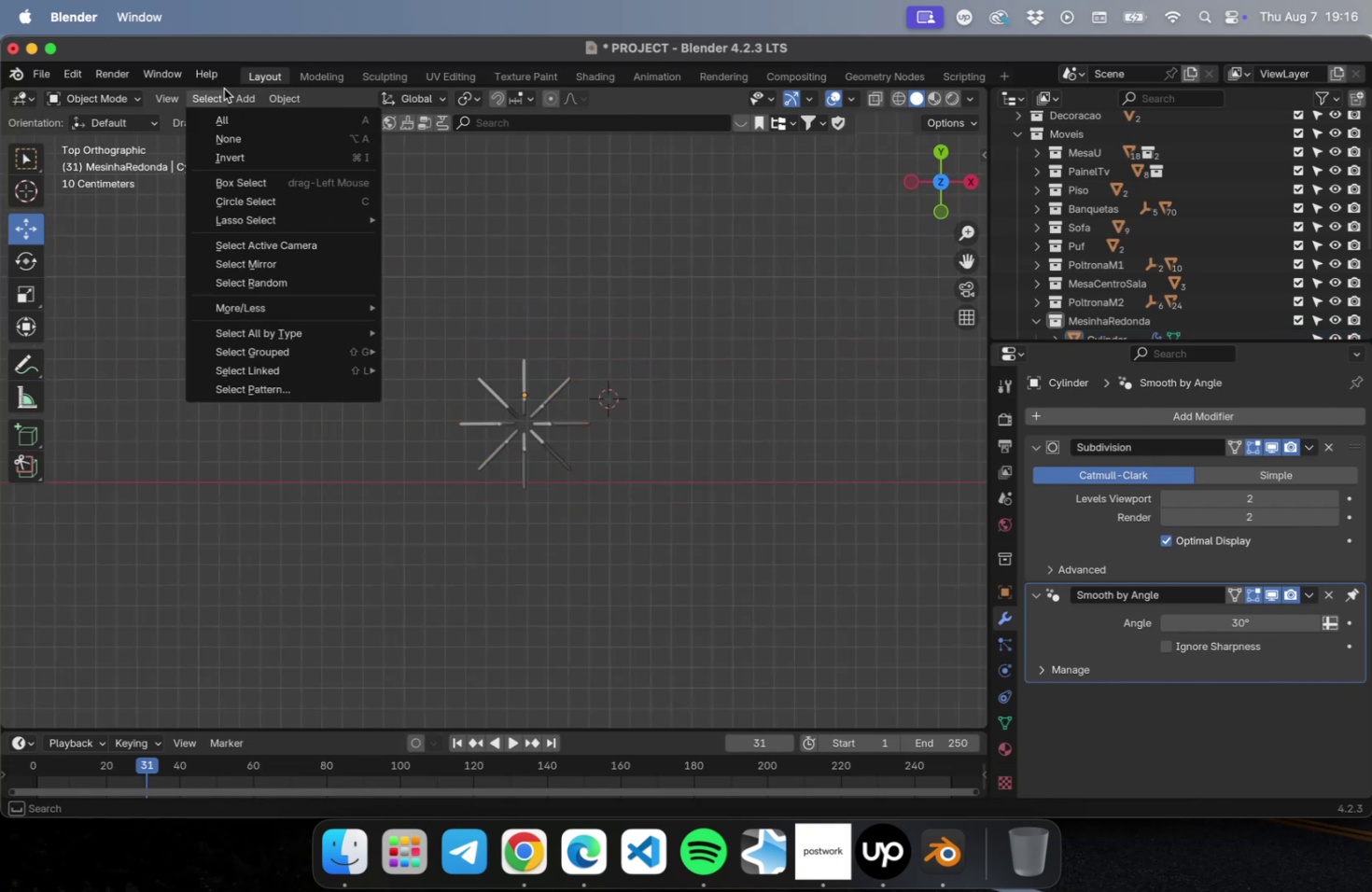 
mouse_move([275, 117])
 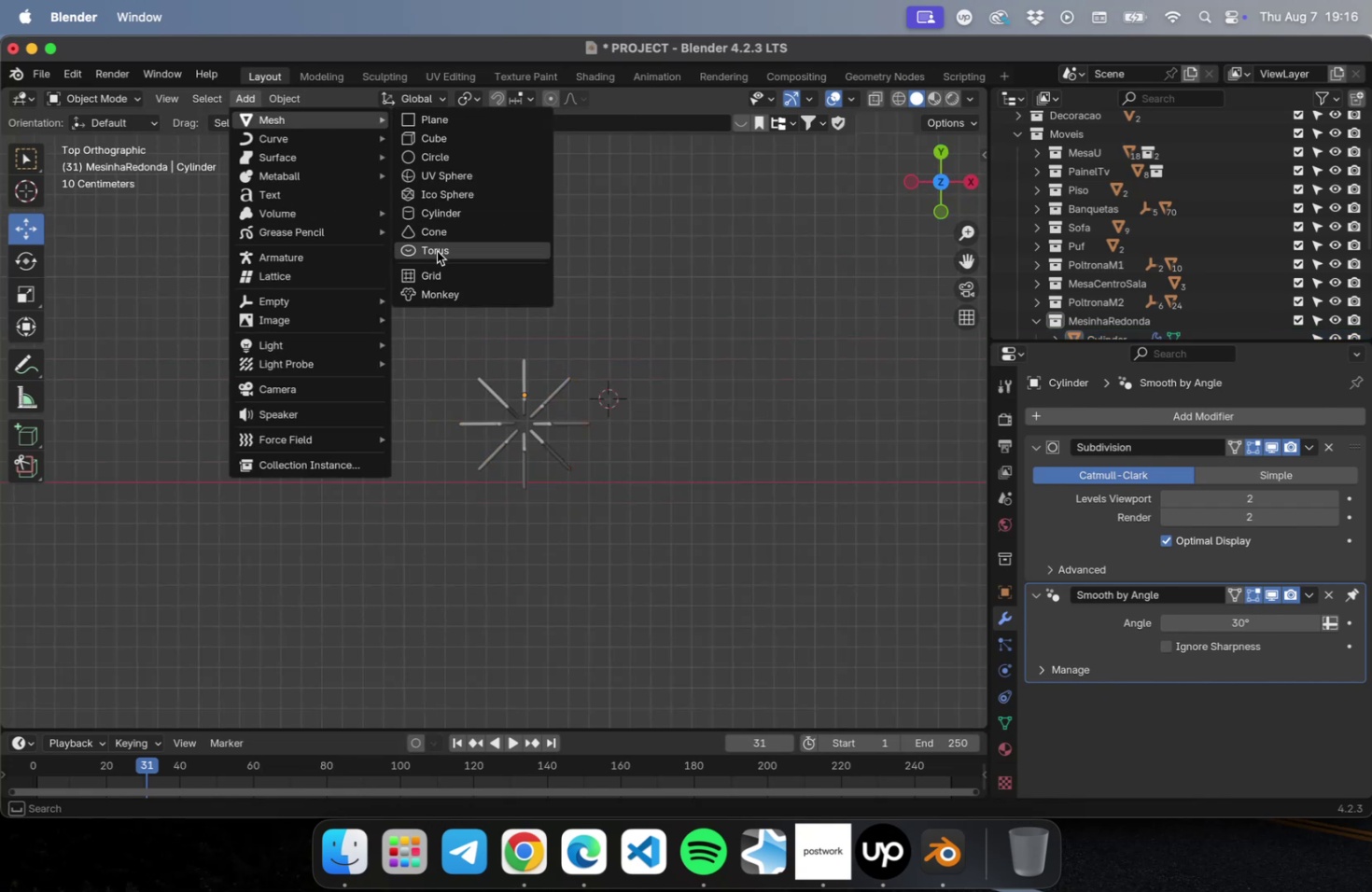 
left_click([437, 252])
 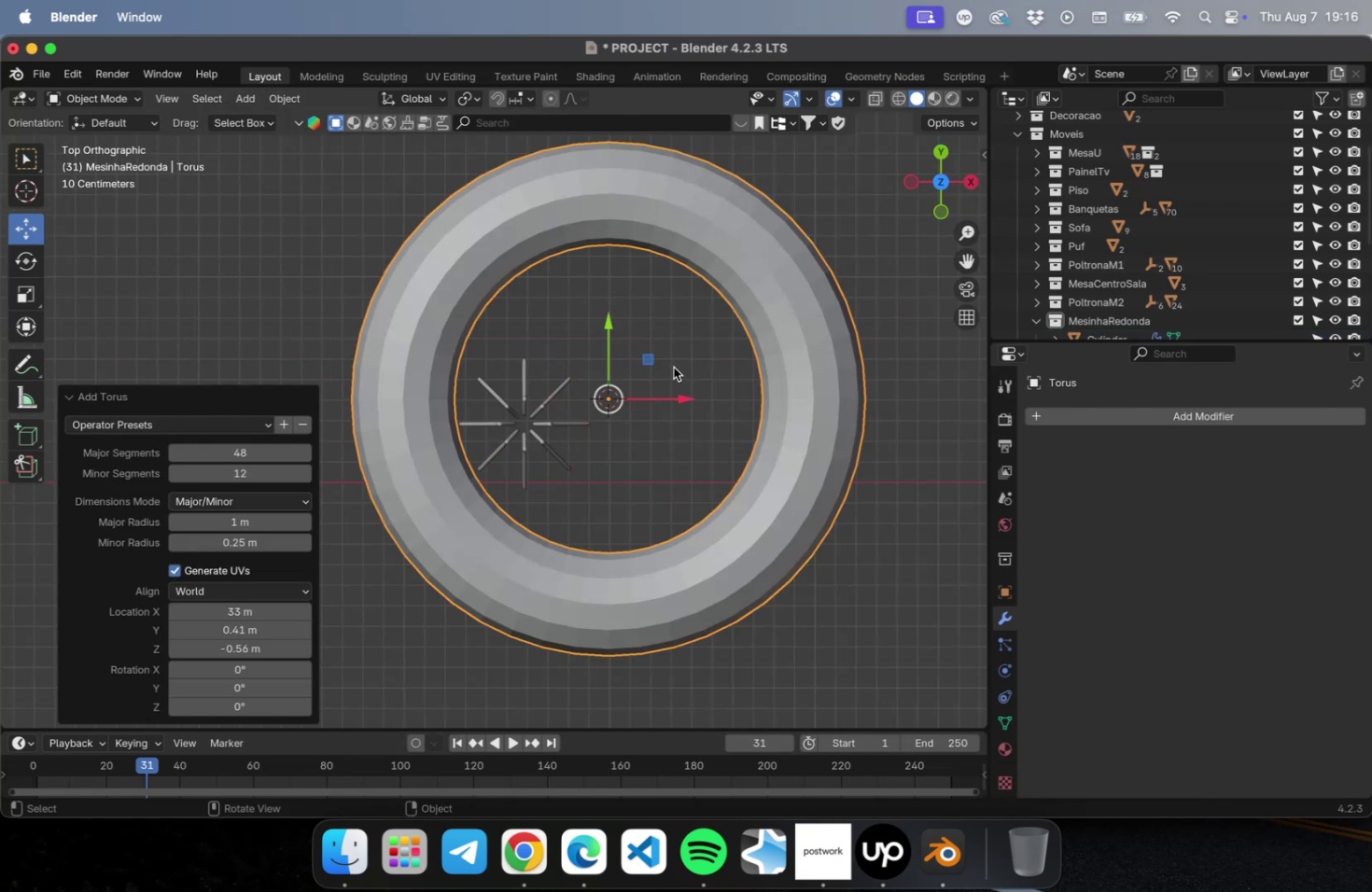 
left_click_drag(start_coordinate=[654, 358], to_coordinate=[567, 383])
 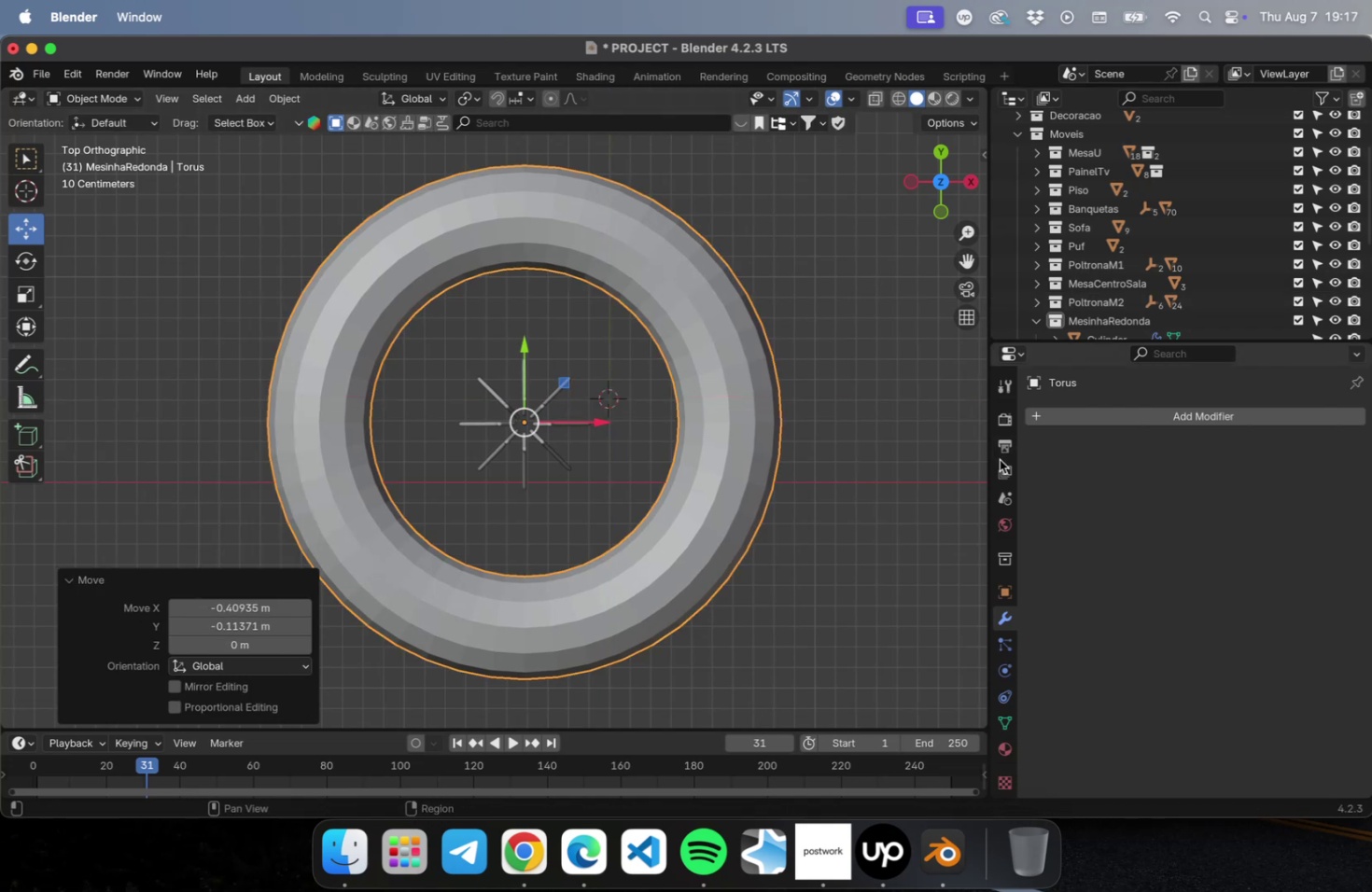 
wait(5.91)
 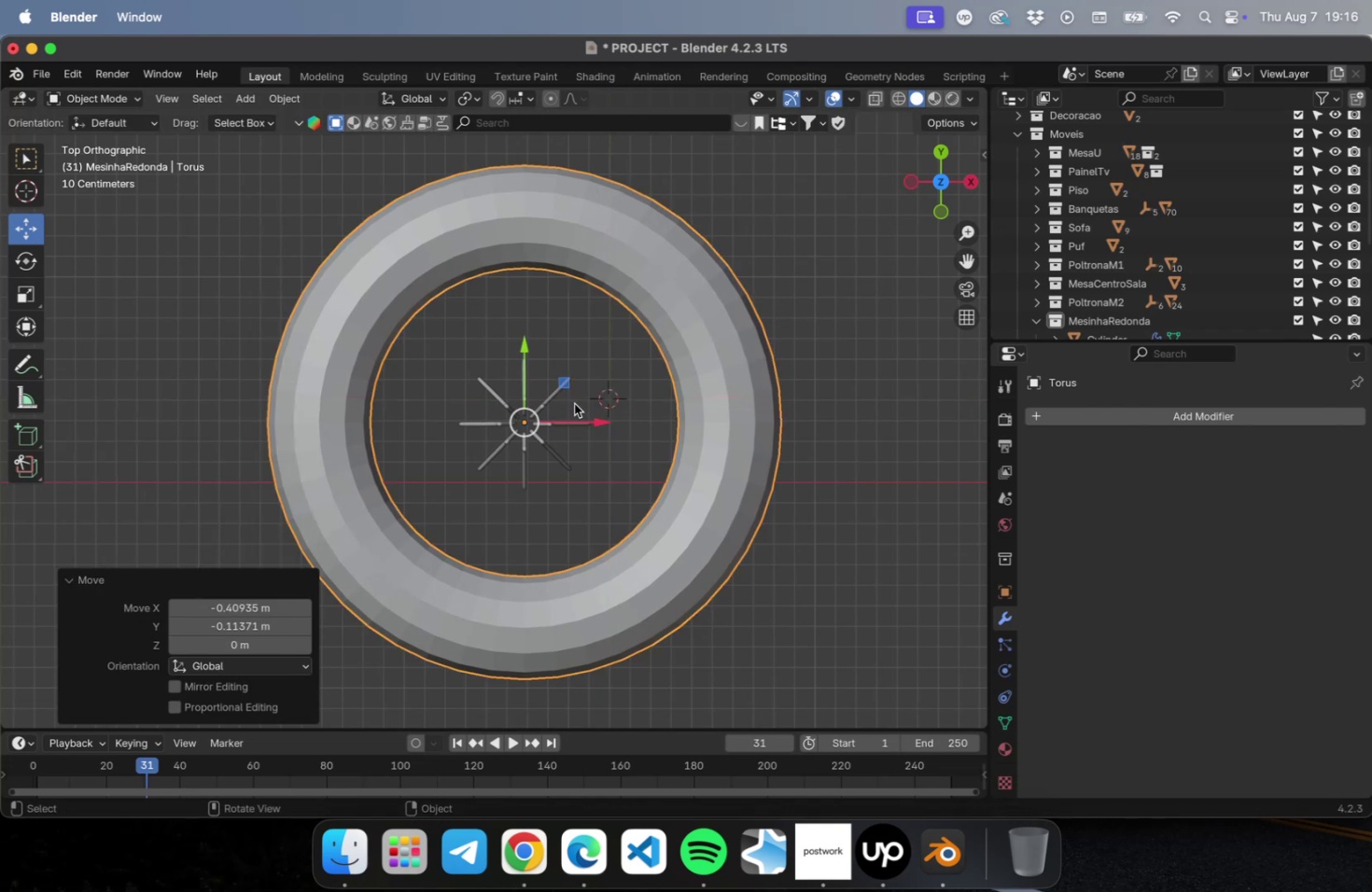 
key(Delete)
 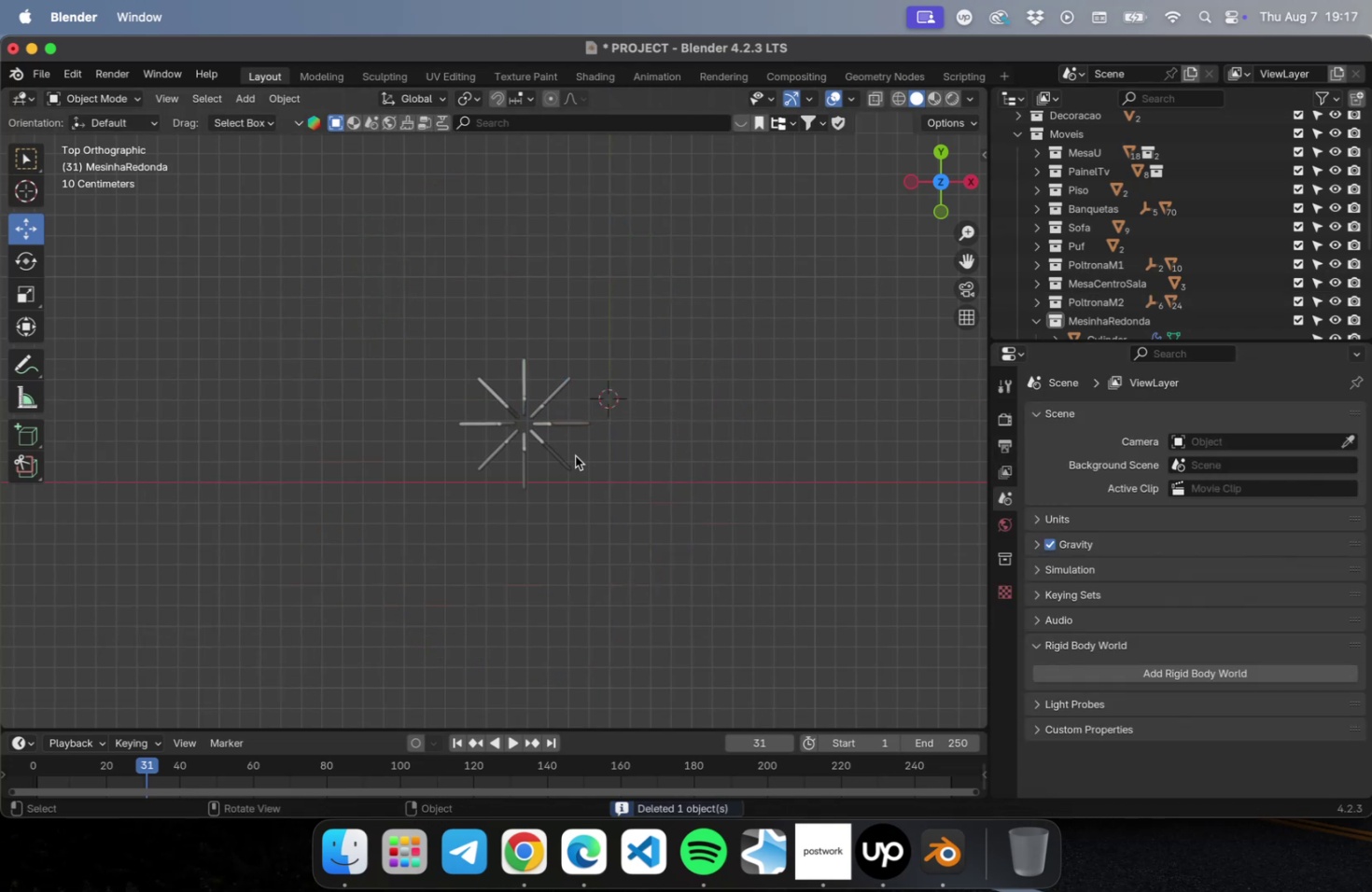 
scroll: coordinate [520, 434], scroll_direction: up, amount: 9.0
 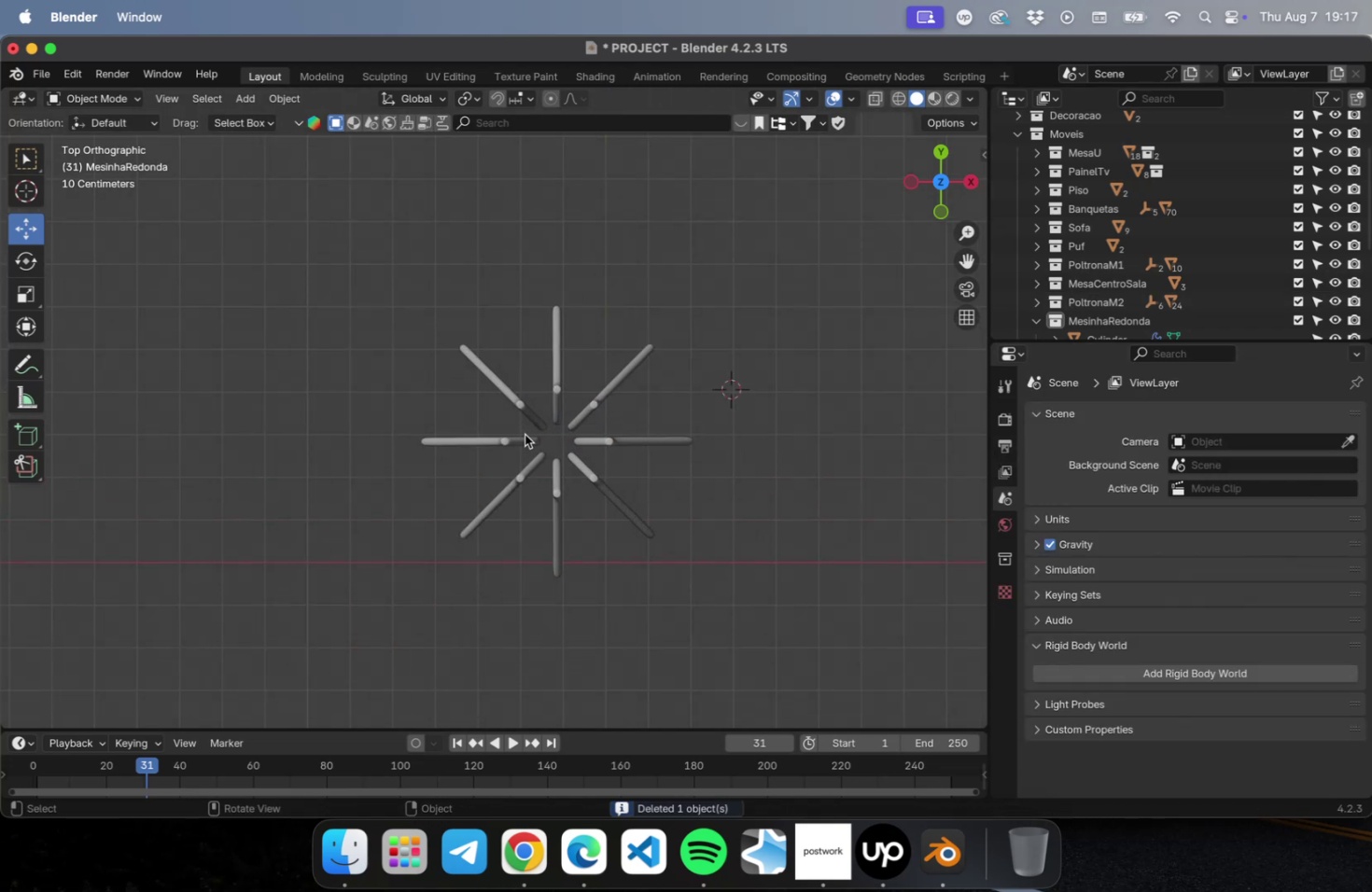 
hold_key(key=ShiftLeft, duration=3.19)
right_click([555, 439])
 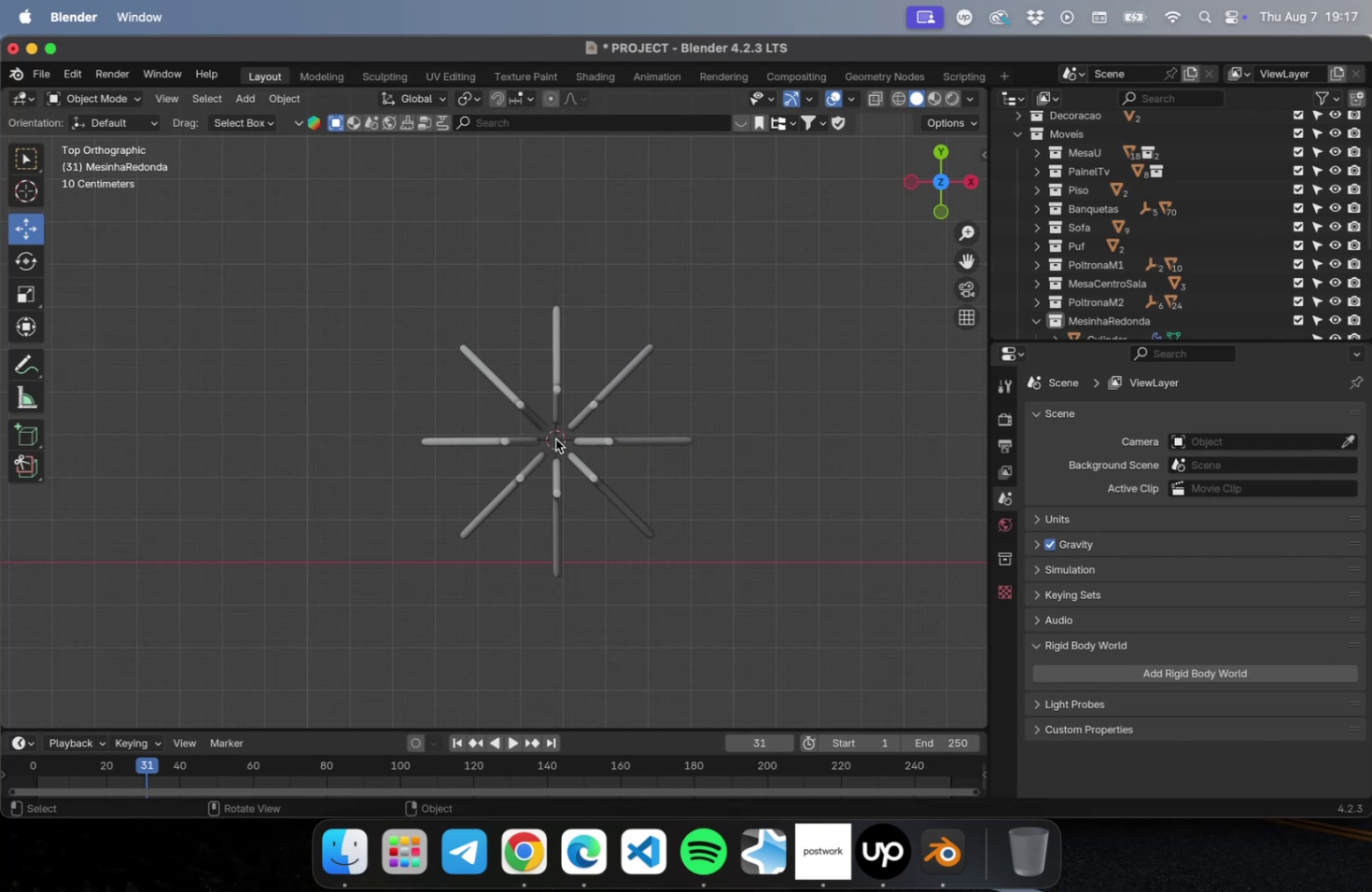 
scroll: coordinate [554, 451], scroll_direction: down, amount: 5.0
 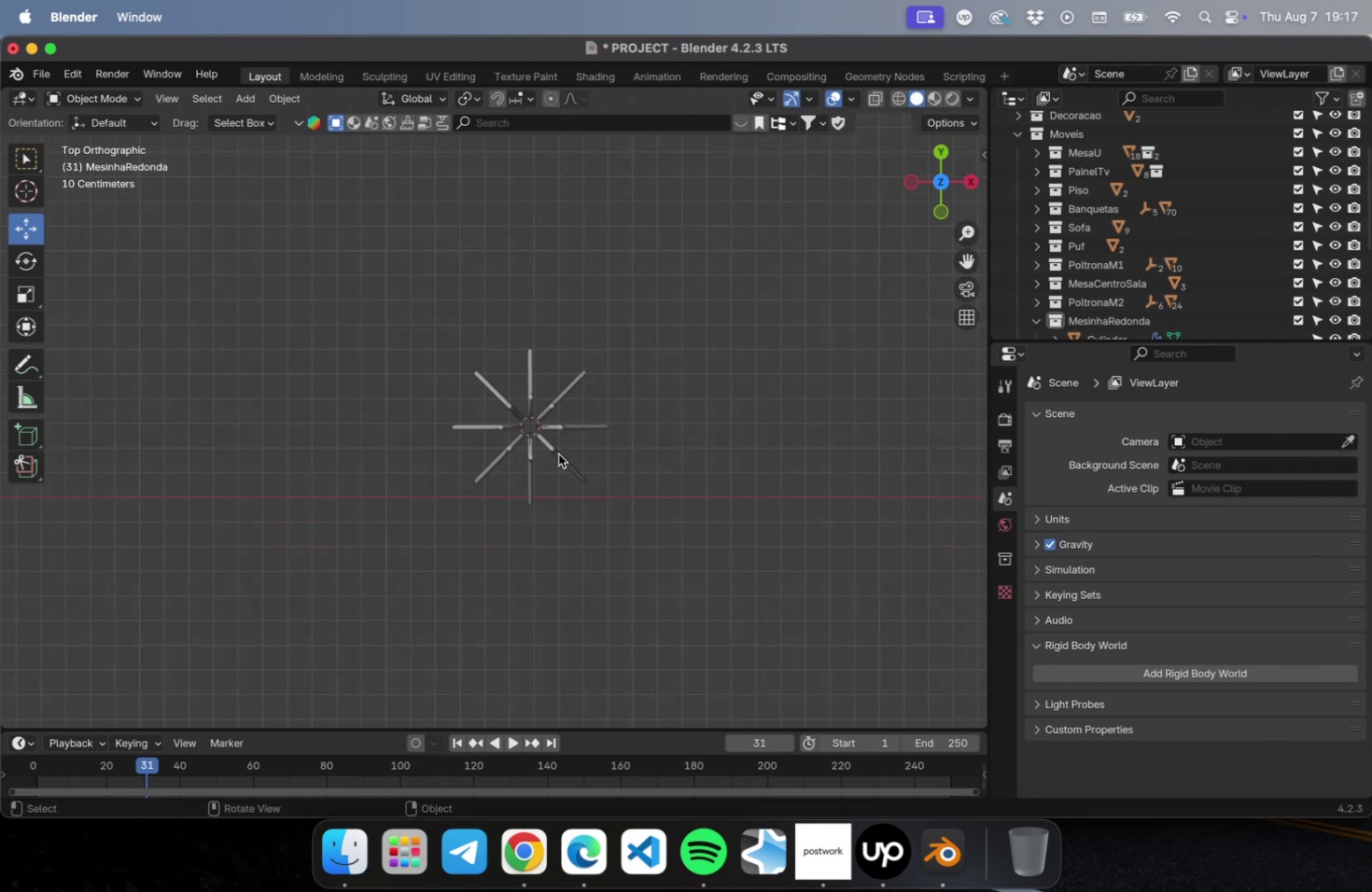 
key(Shift+A)
 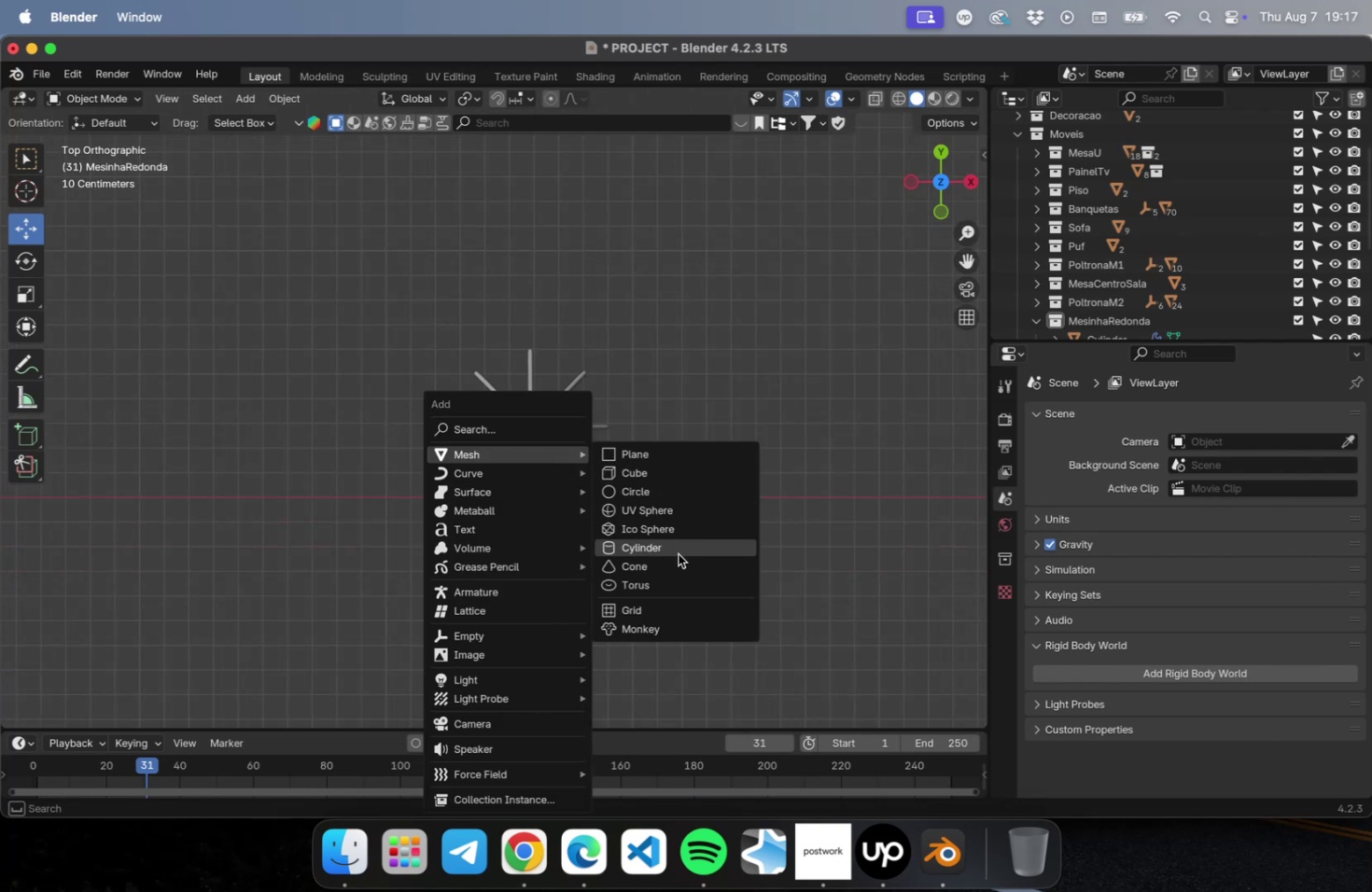 
left_click([679, 582])
 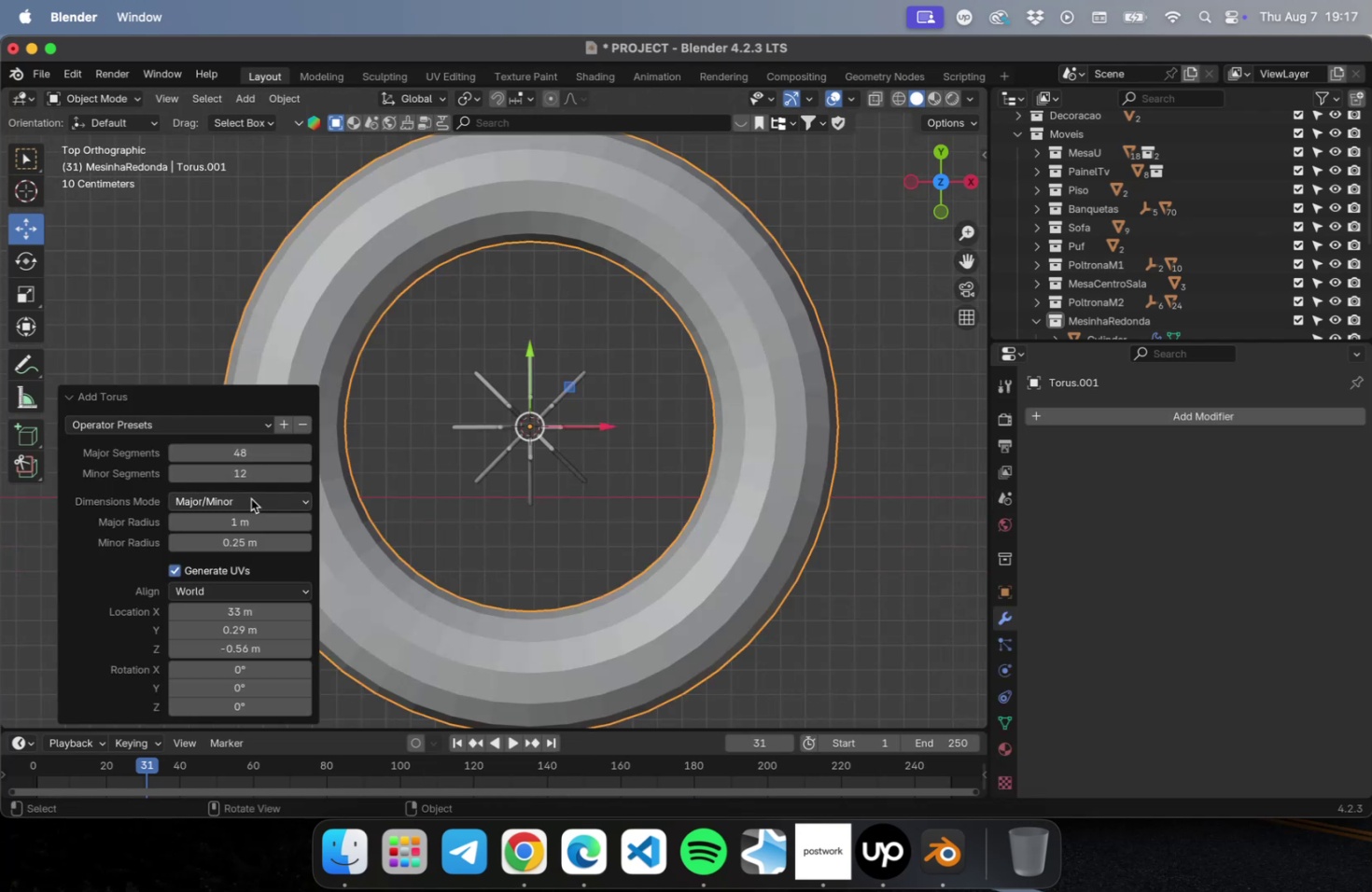 
left_click_drag(start_coordinate=[247, 522], to_coordinate=[217, 523])
 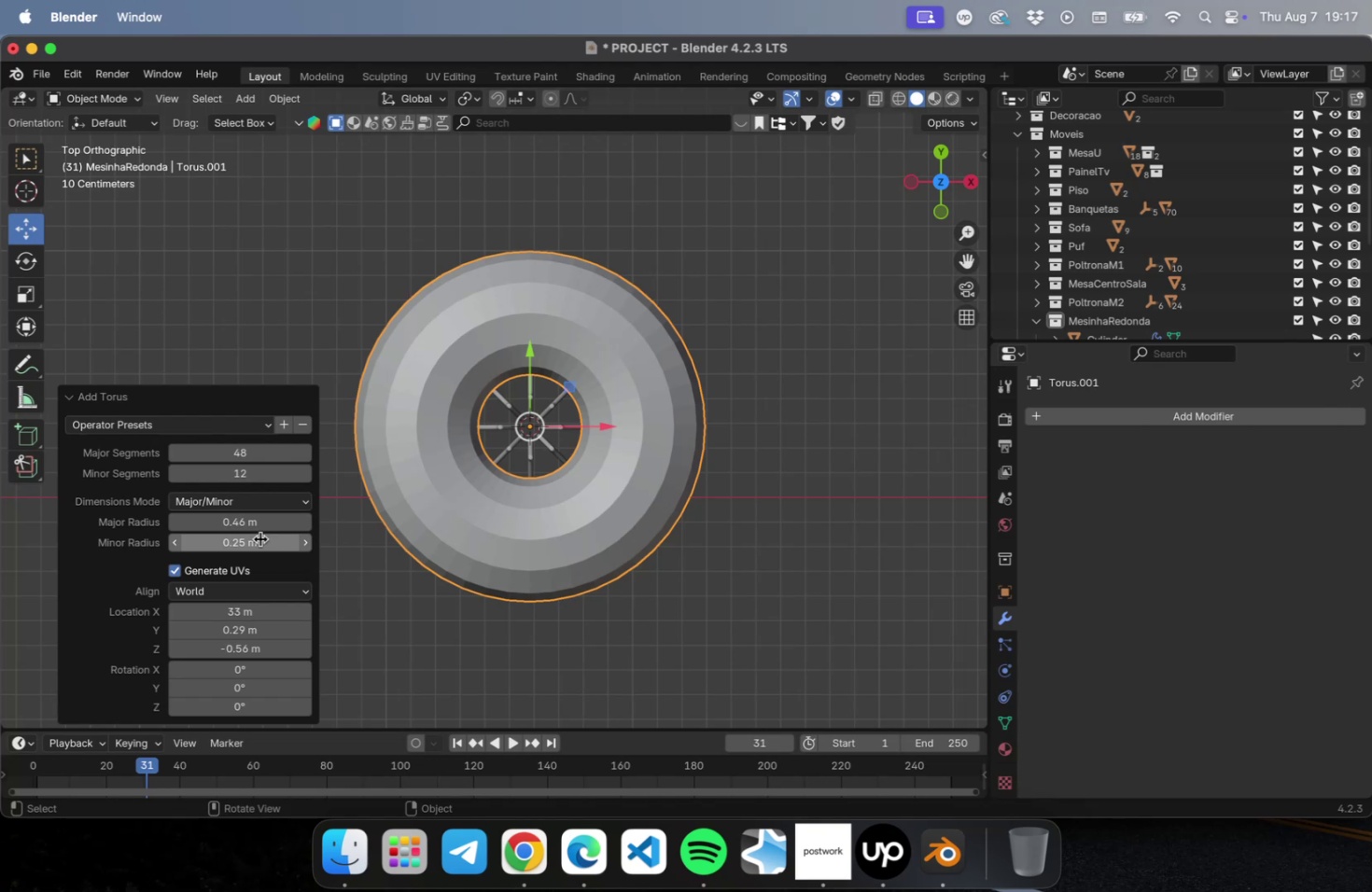 
left_click_drag(start_coordinate=[259, 542], to_coordinate=[241, 543])
 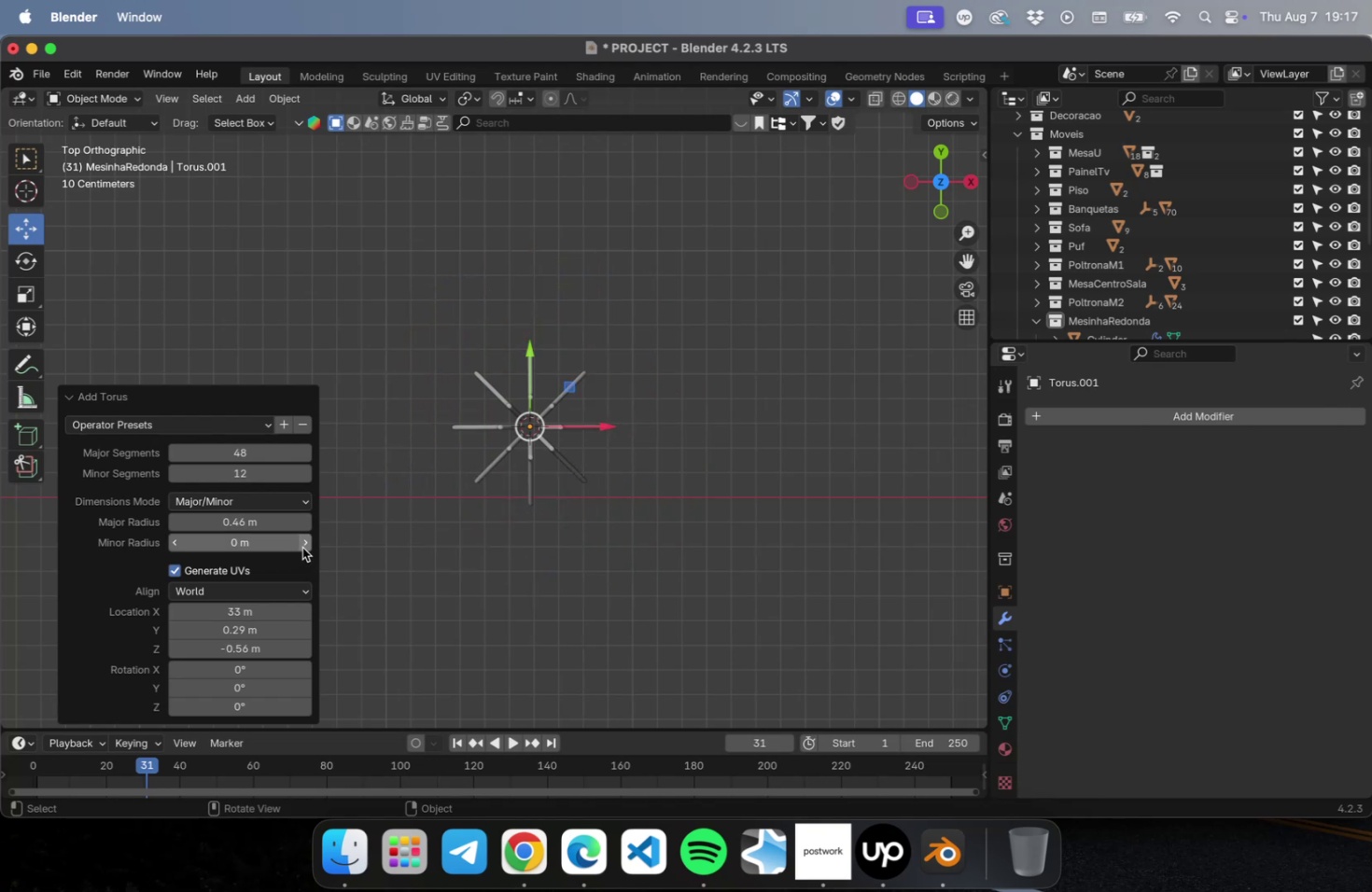 
left_click([304, 546])
 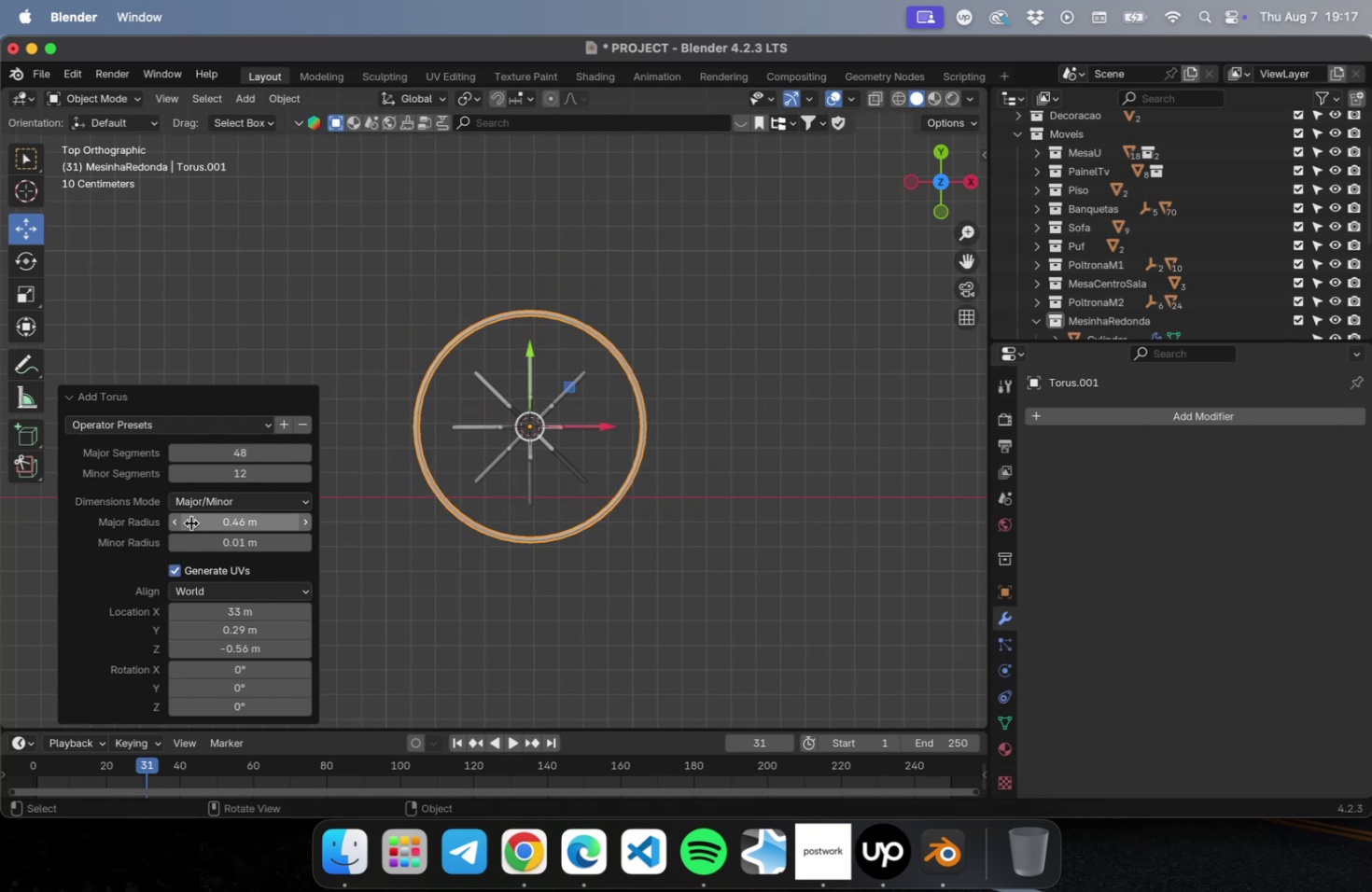 
left_click([175, 523])
 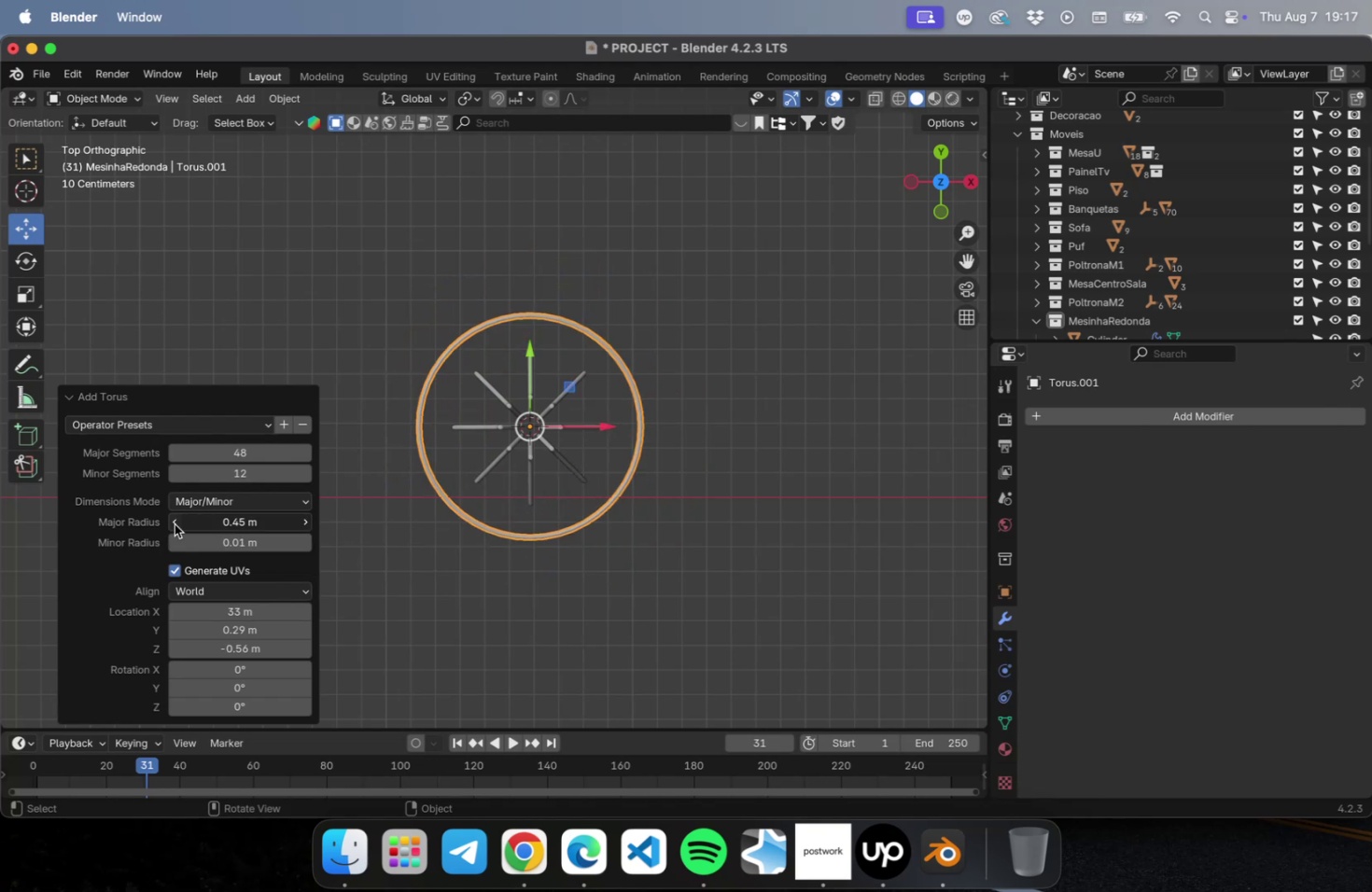 
double_click([175, 523])
 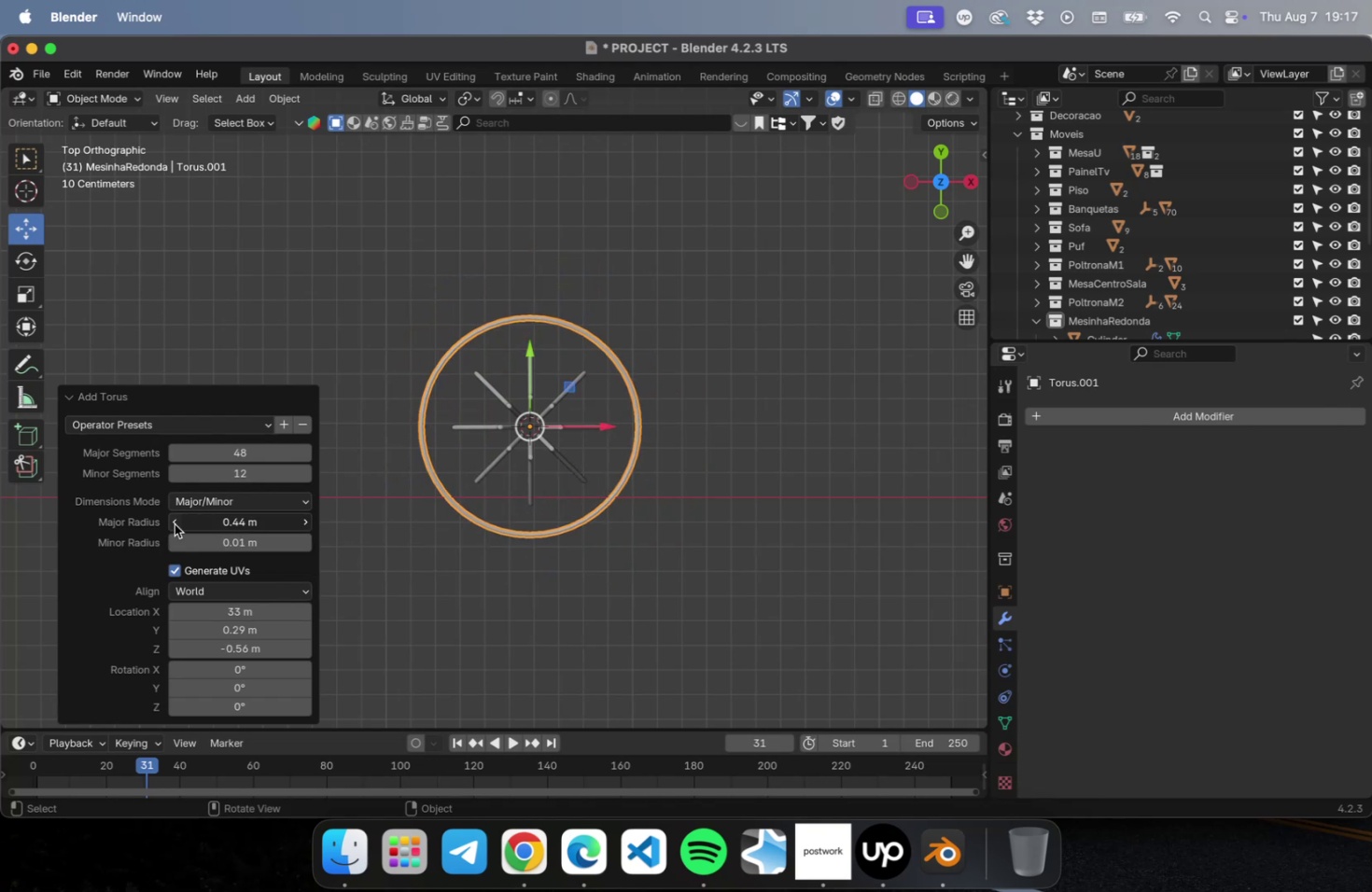 
triple_click([175, 523])
 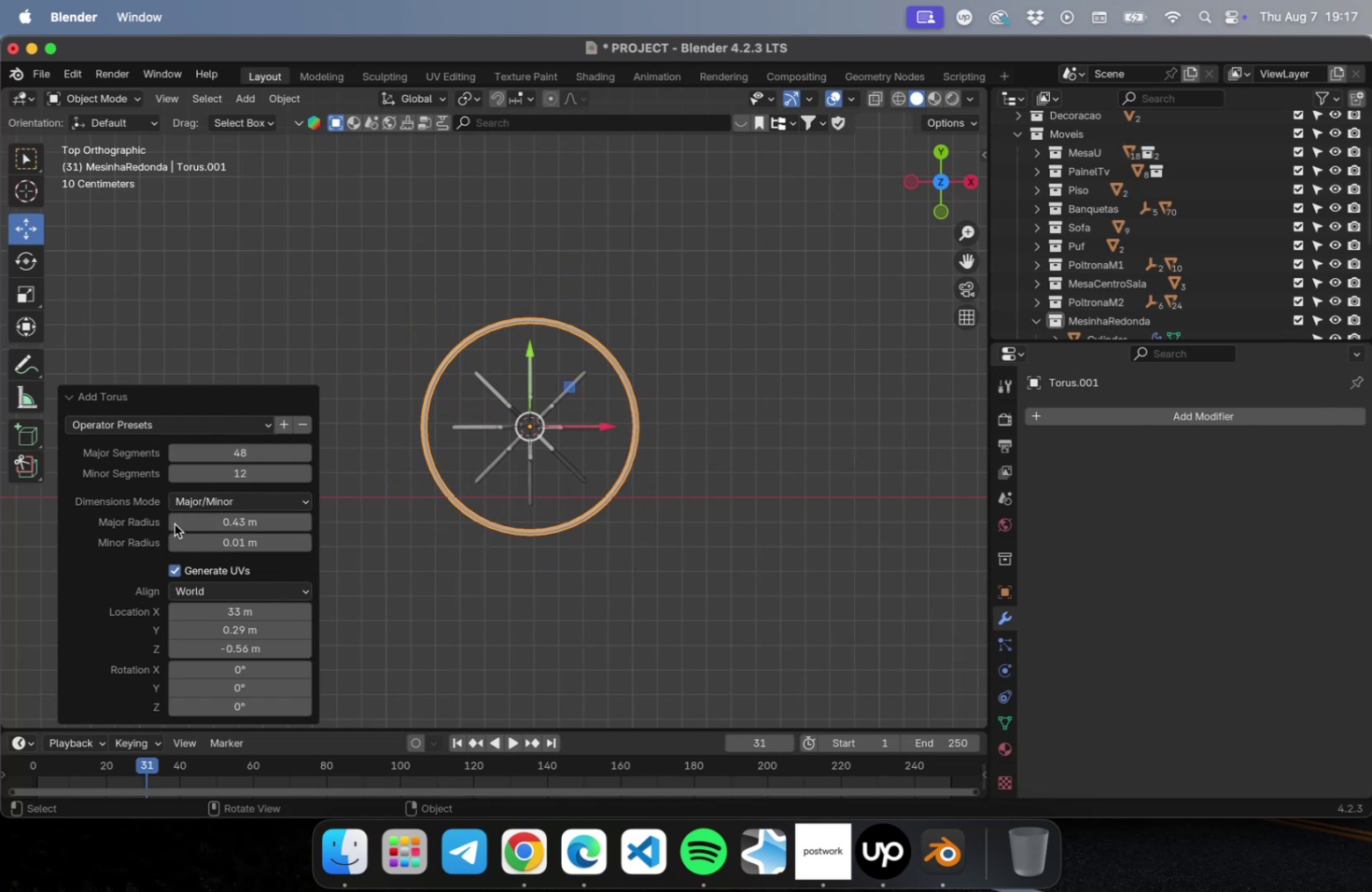 
triple_click([175, 523])
 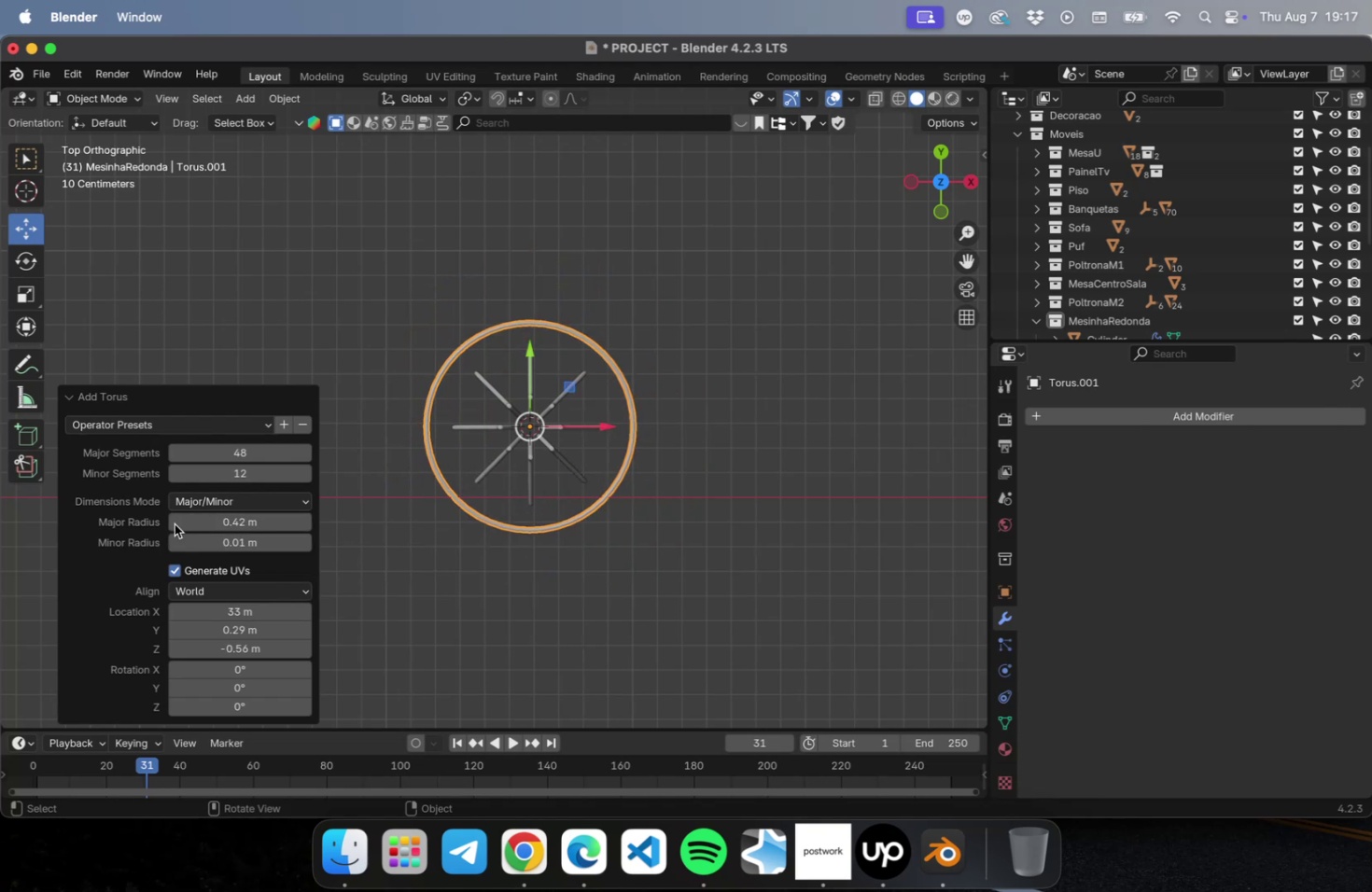 
triple_click([175, 523])
 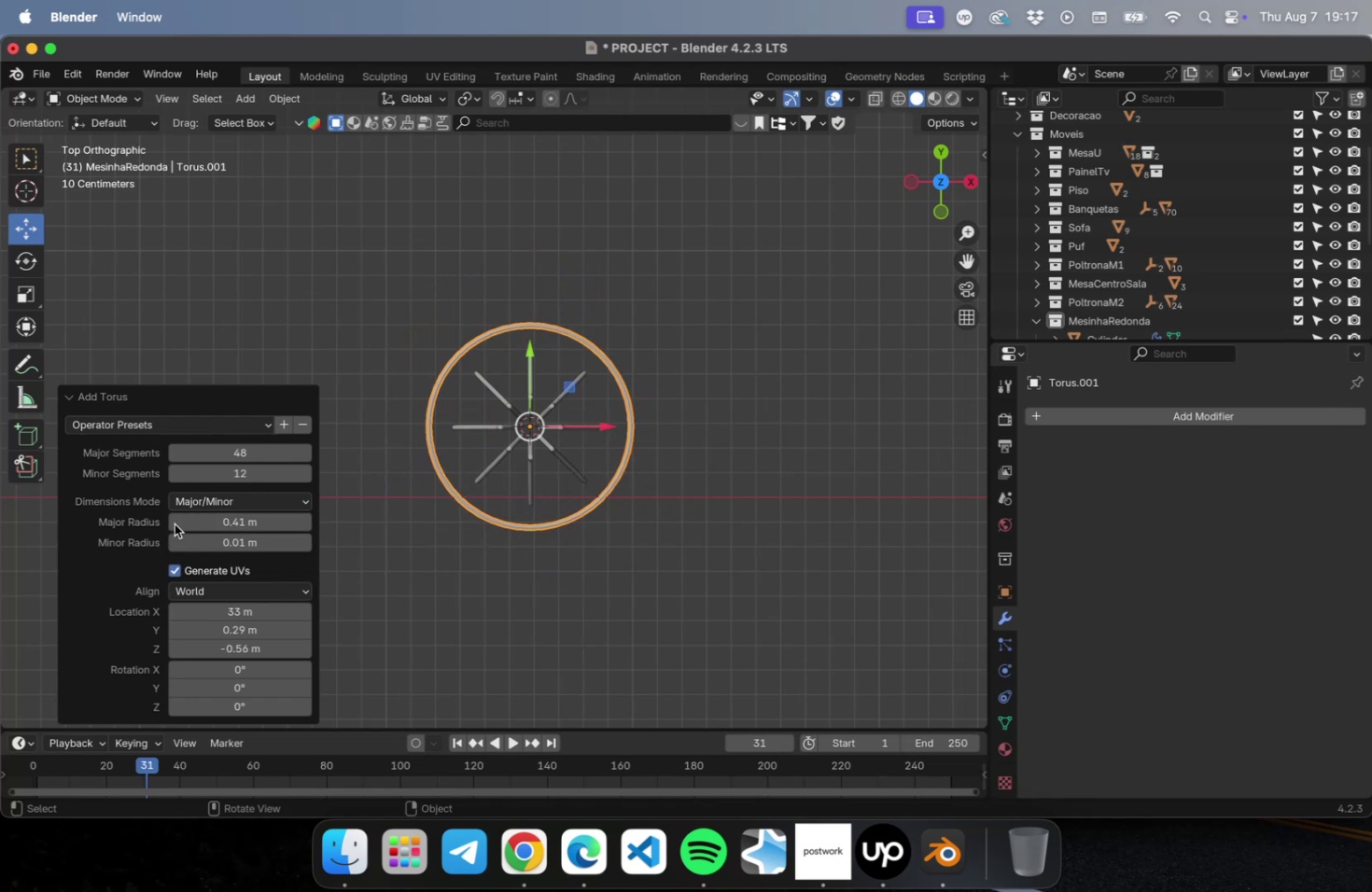 
triple_click([175, 523])
 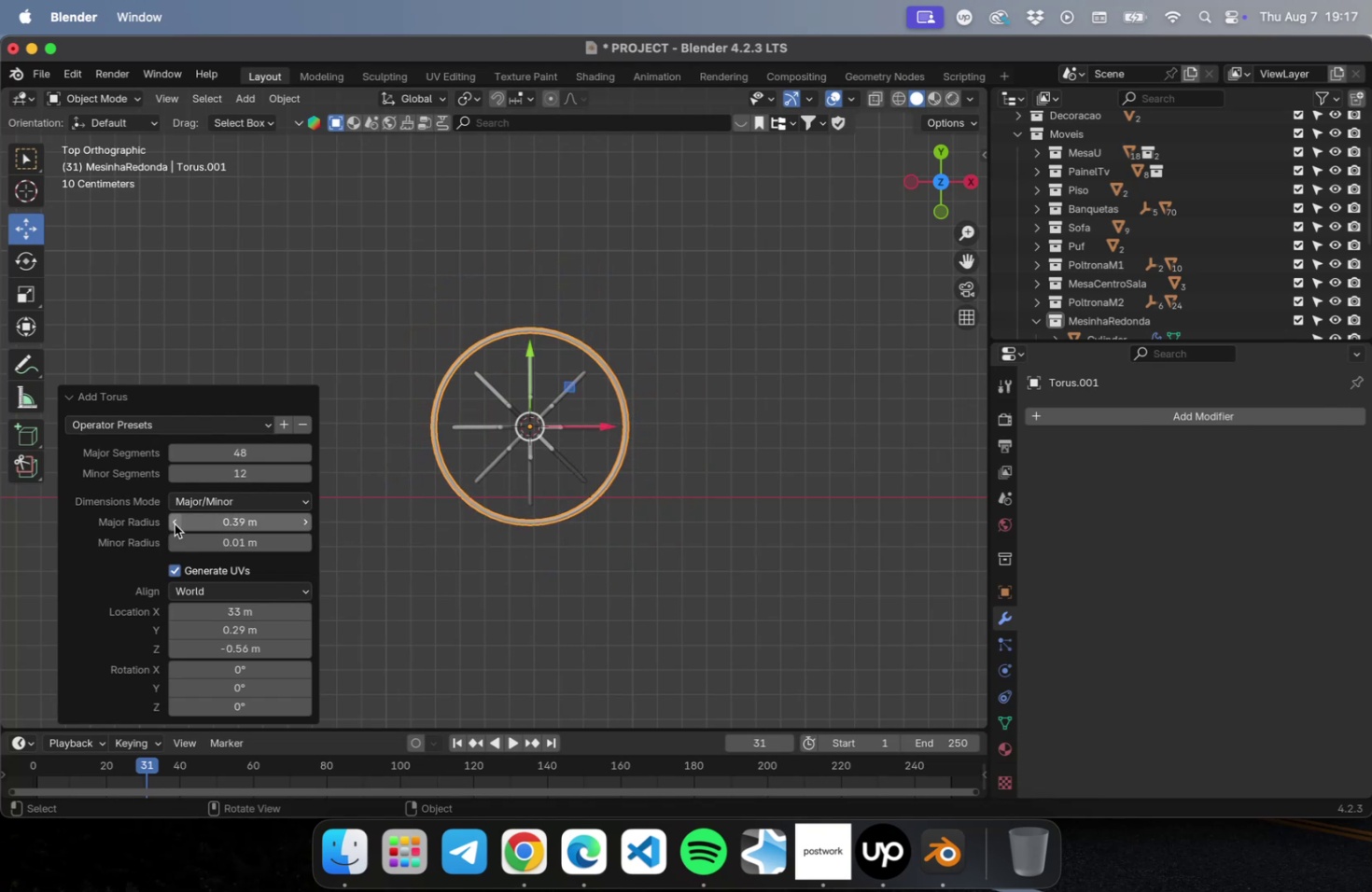 
triple_click([175, 523])
 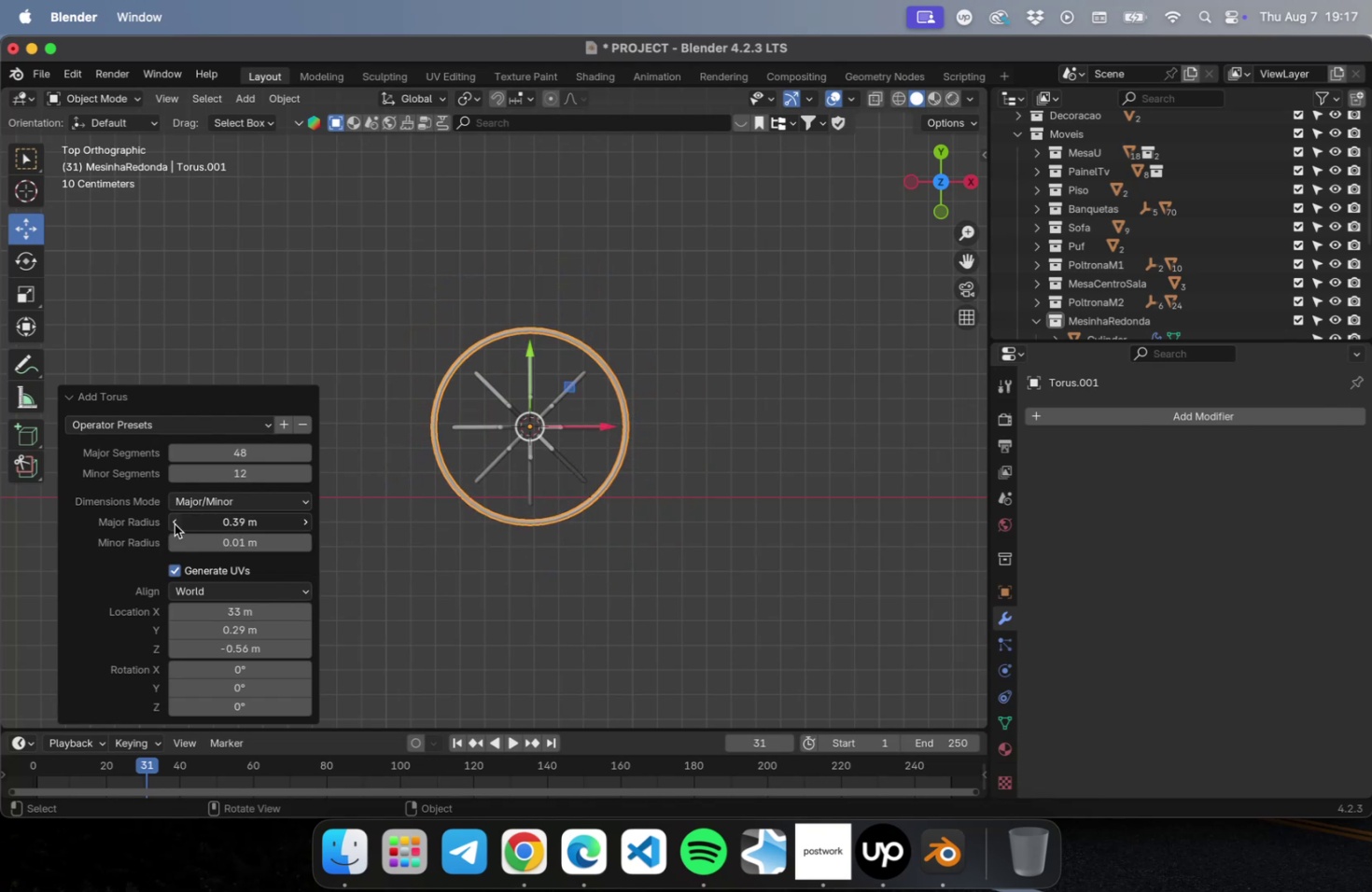 
triple_click([175, 523])
 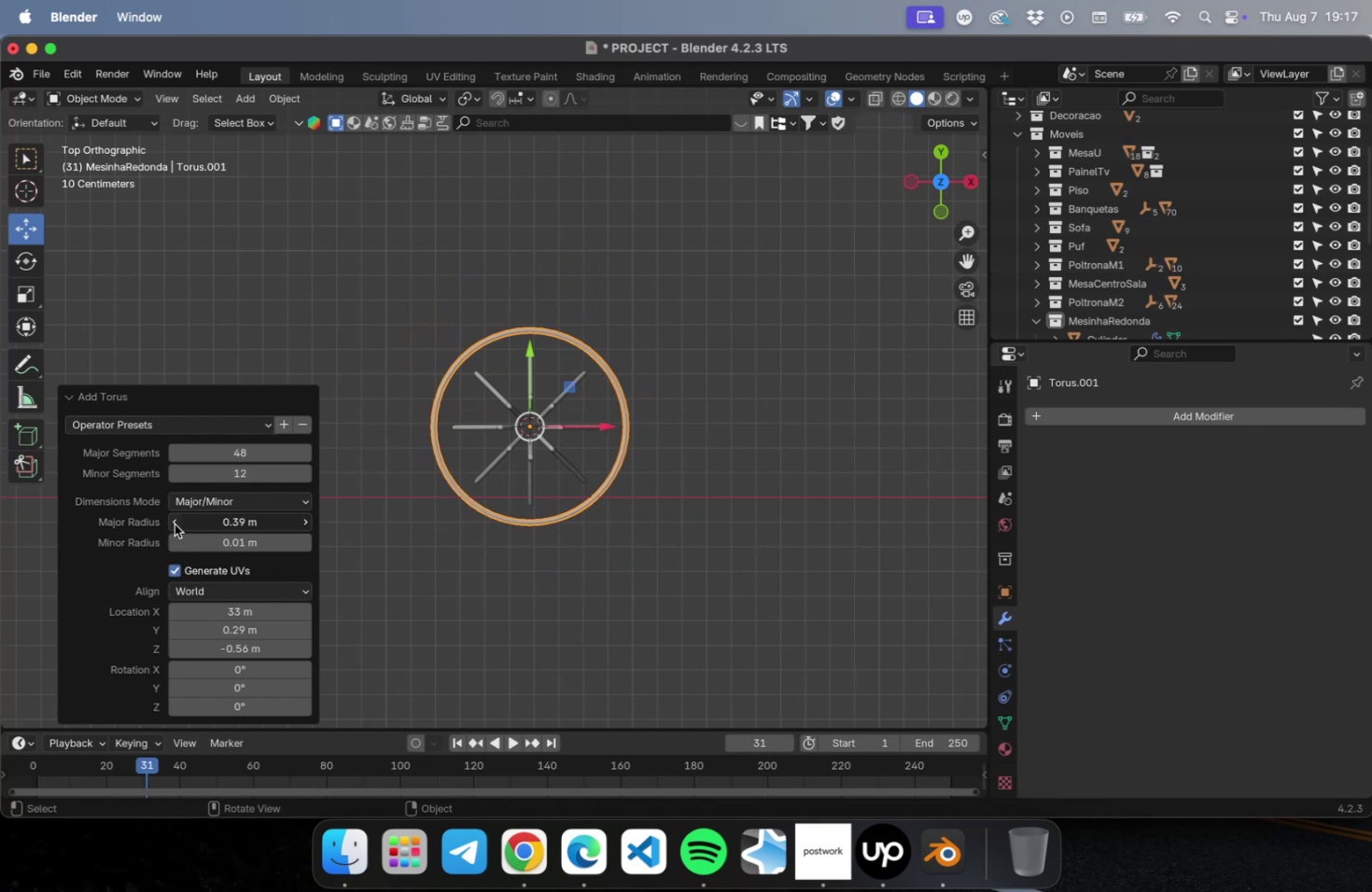 
triple_click([175, 523])
 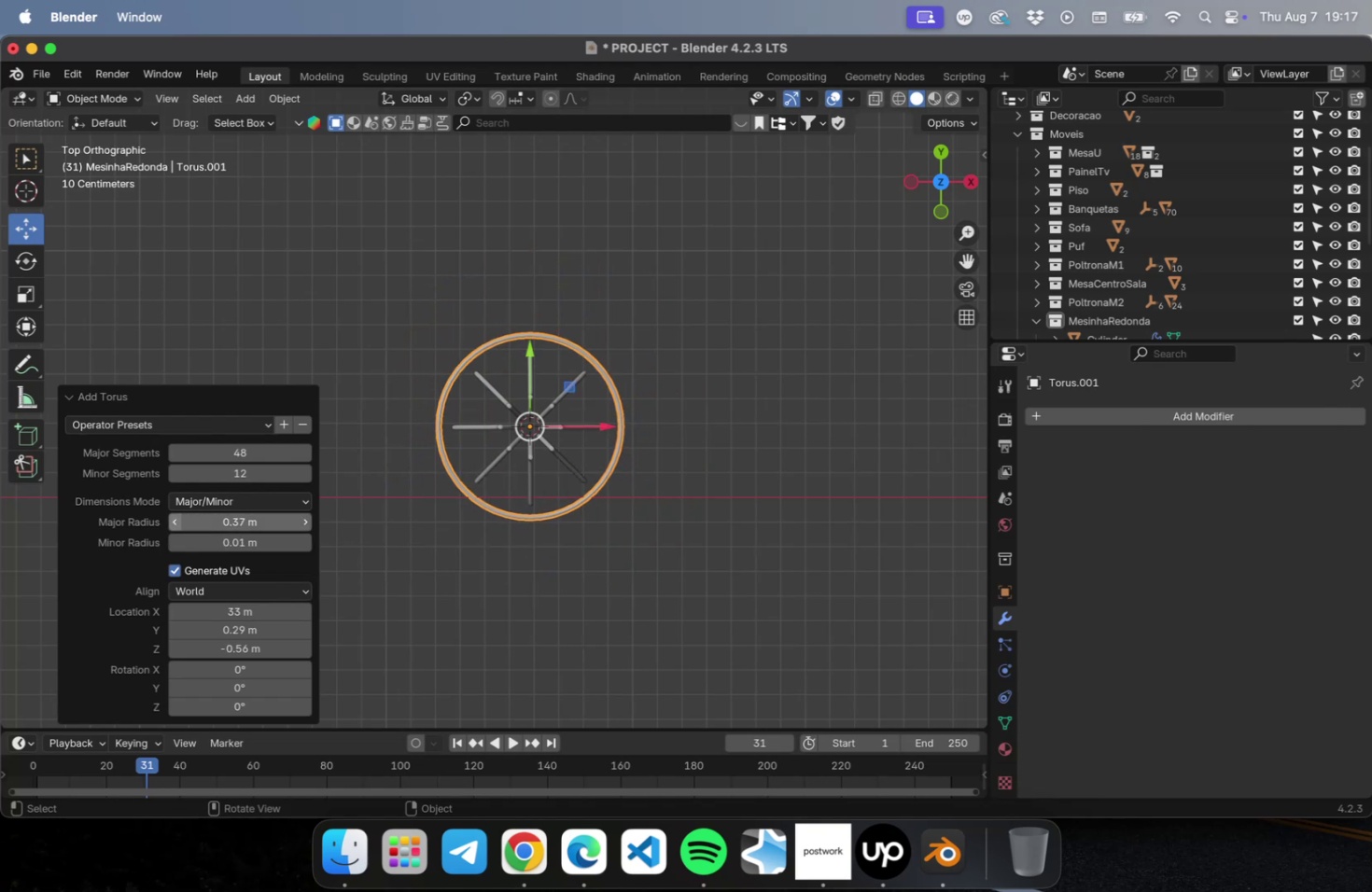 
triple_click([175, 523])
 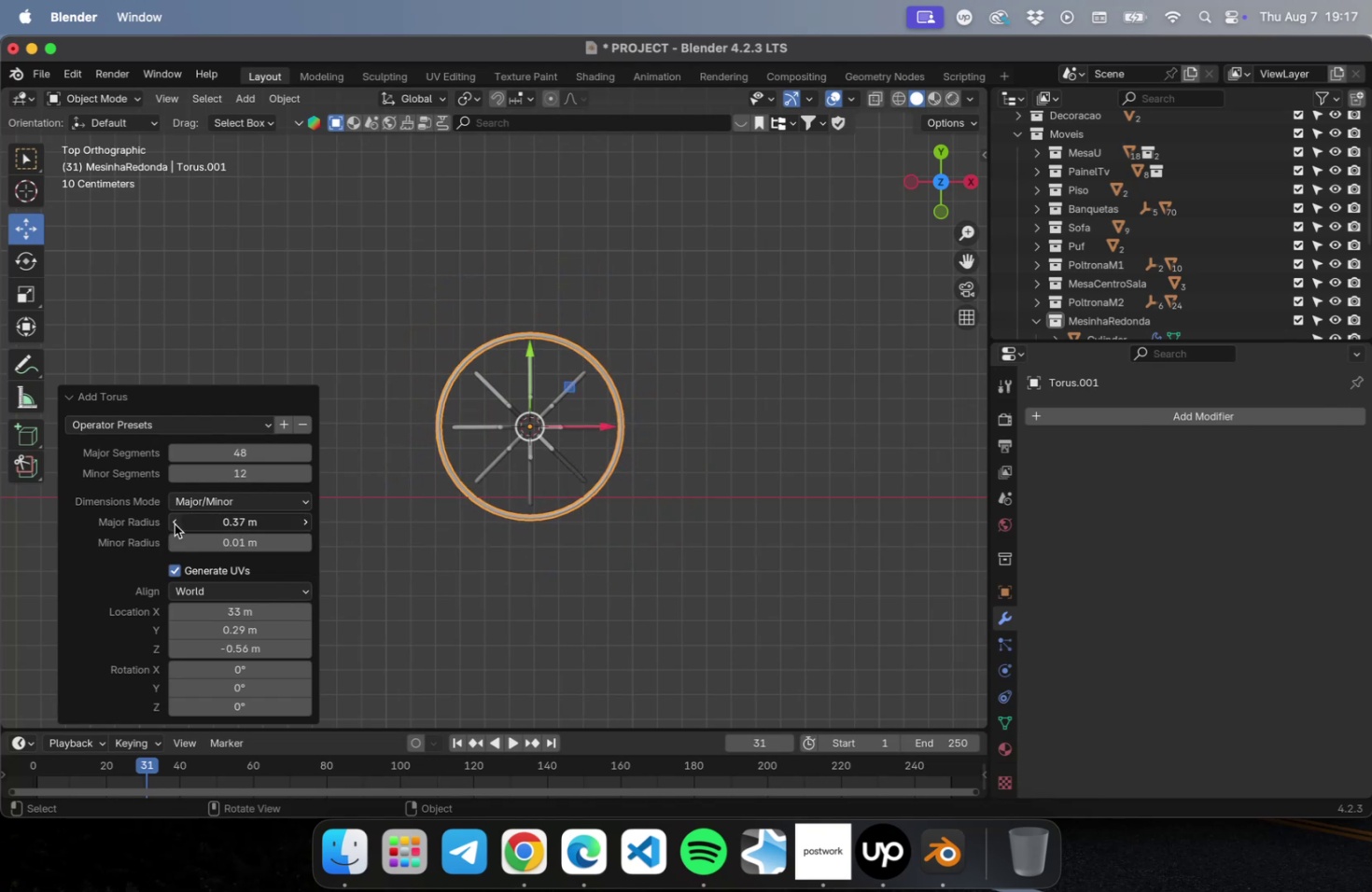 
triple_click([175, 523])
 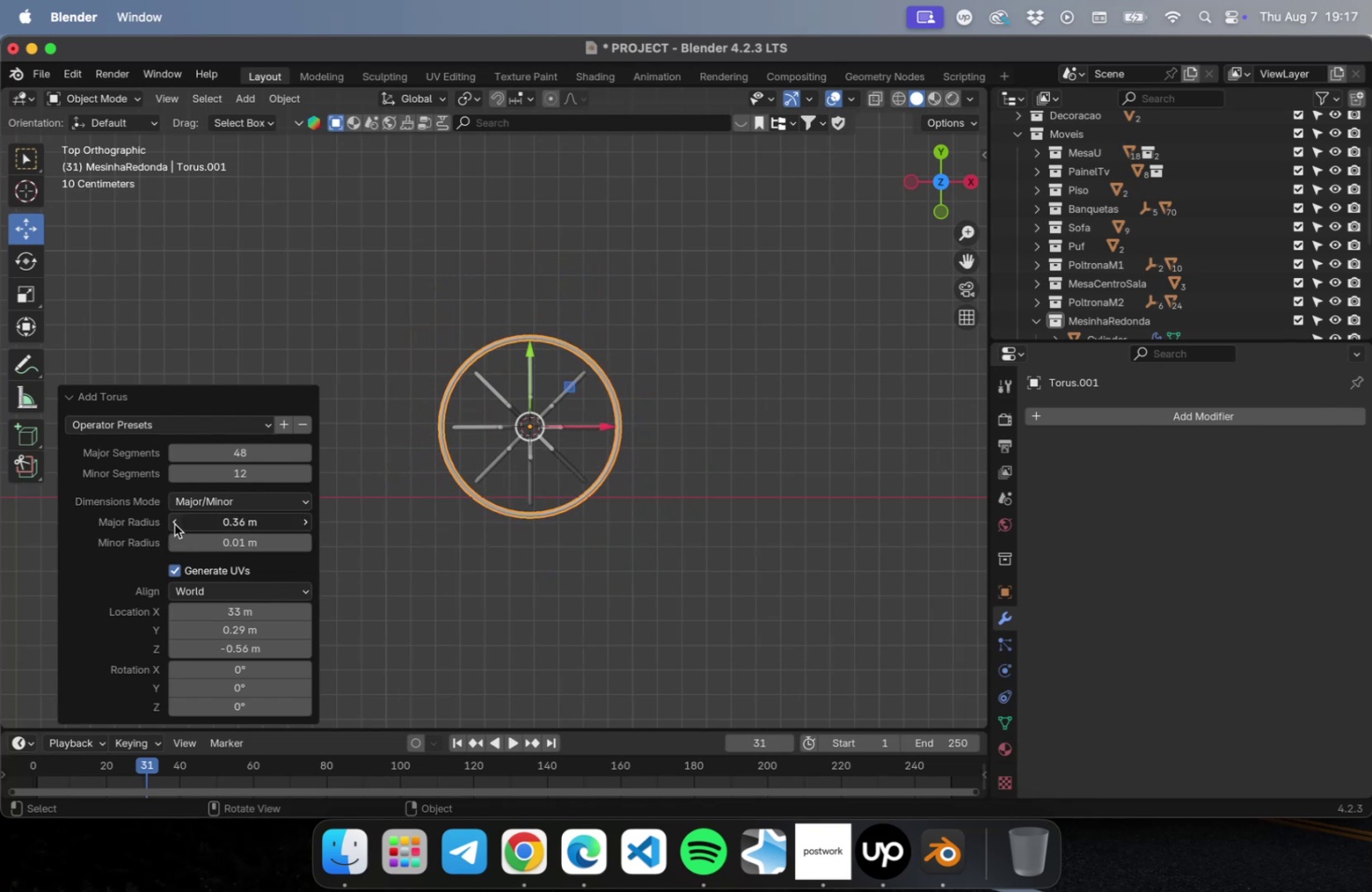 
triple_click([175, 523])
 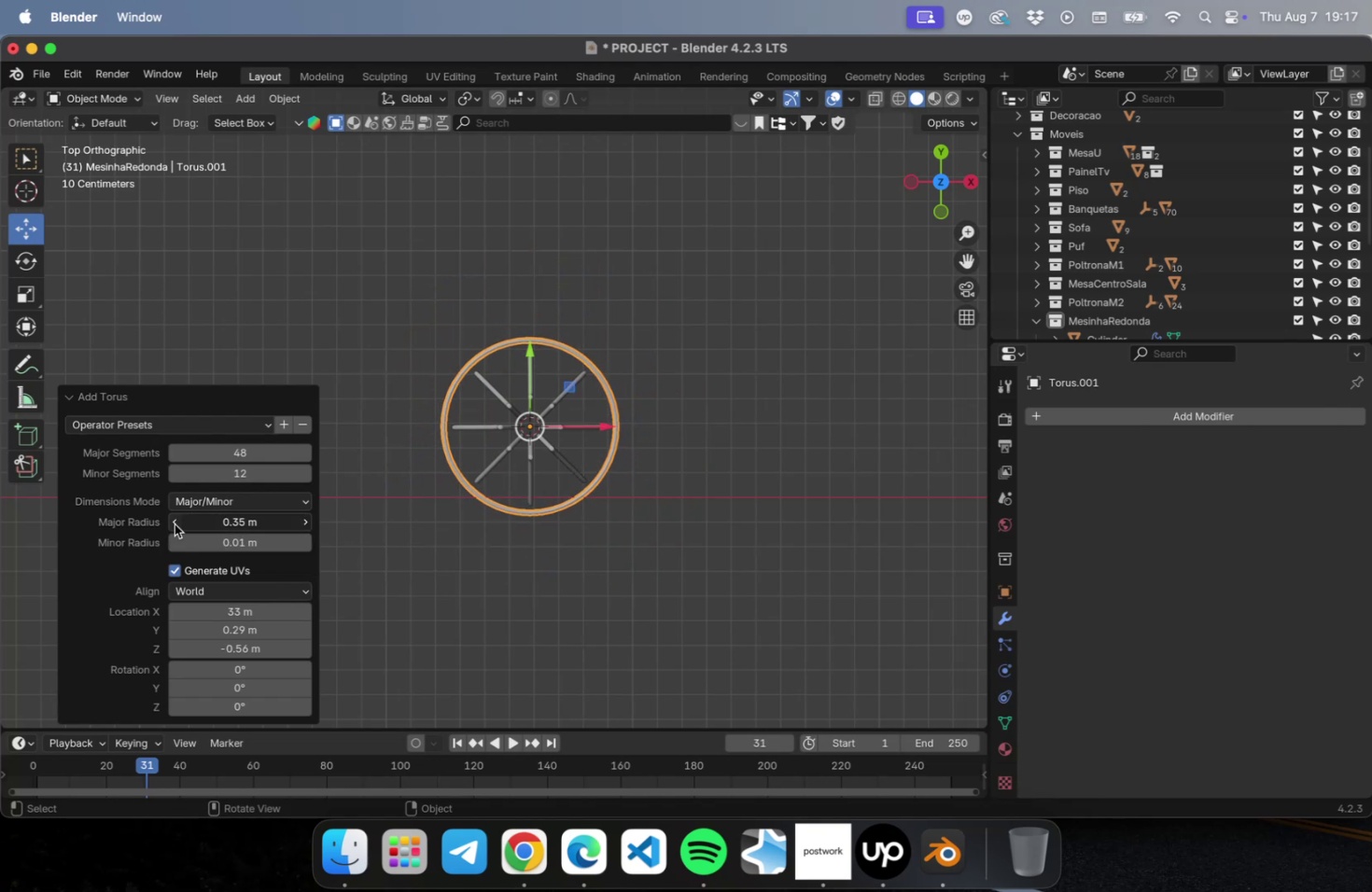 
triple_click([175, 523])
 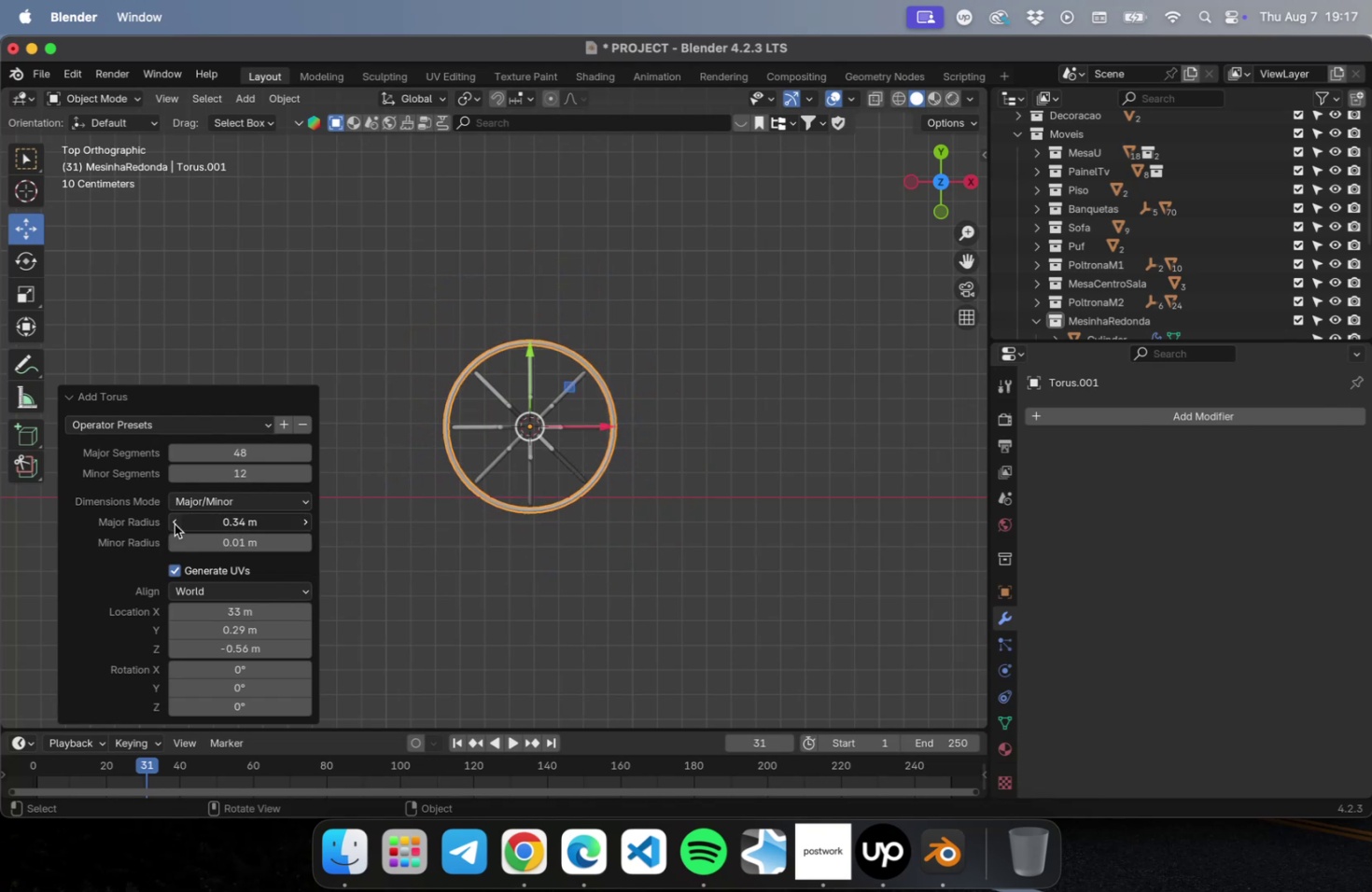 
triple_click([175, 523])
 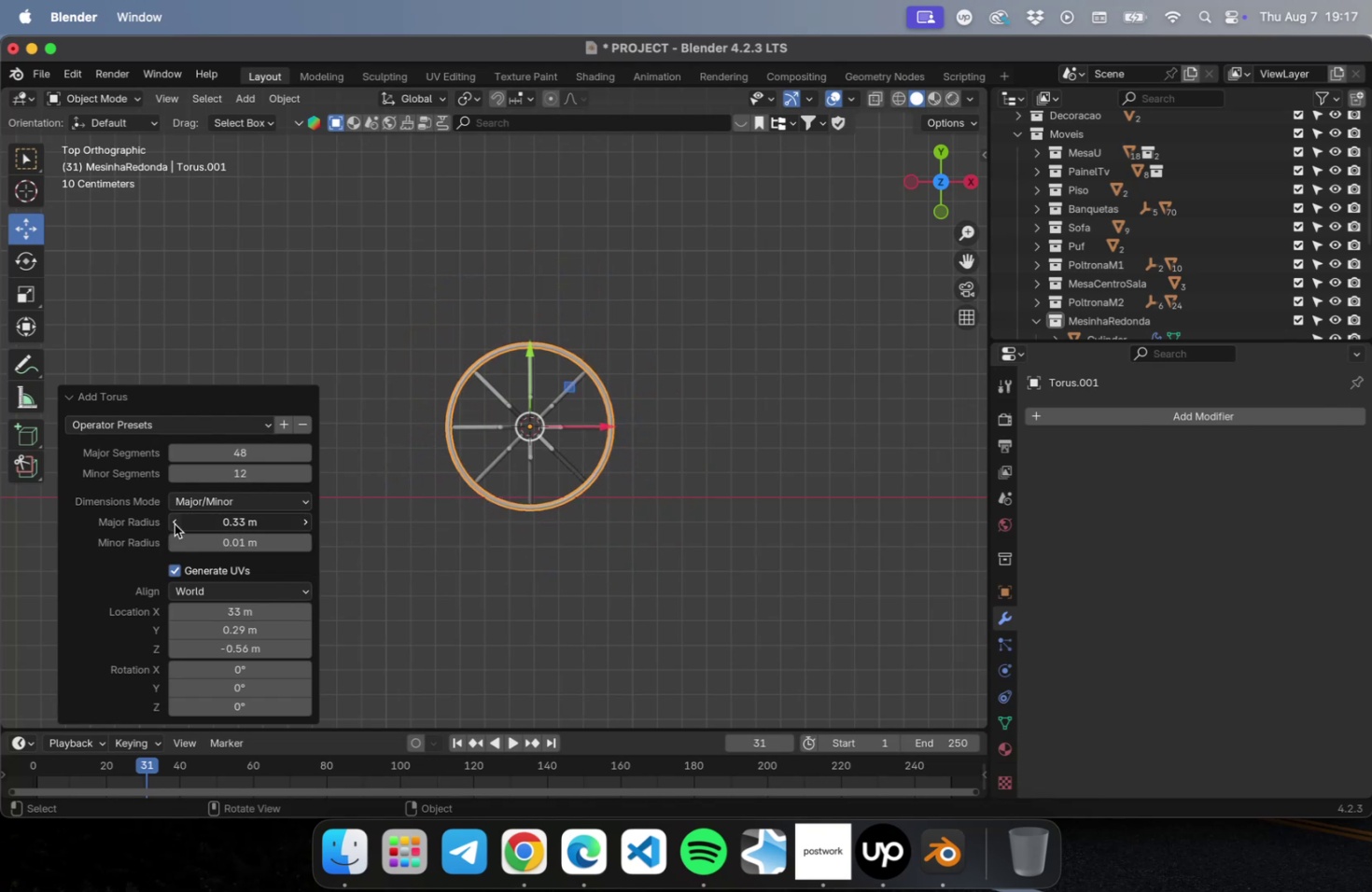 
triple_click([175, 523])
 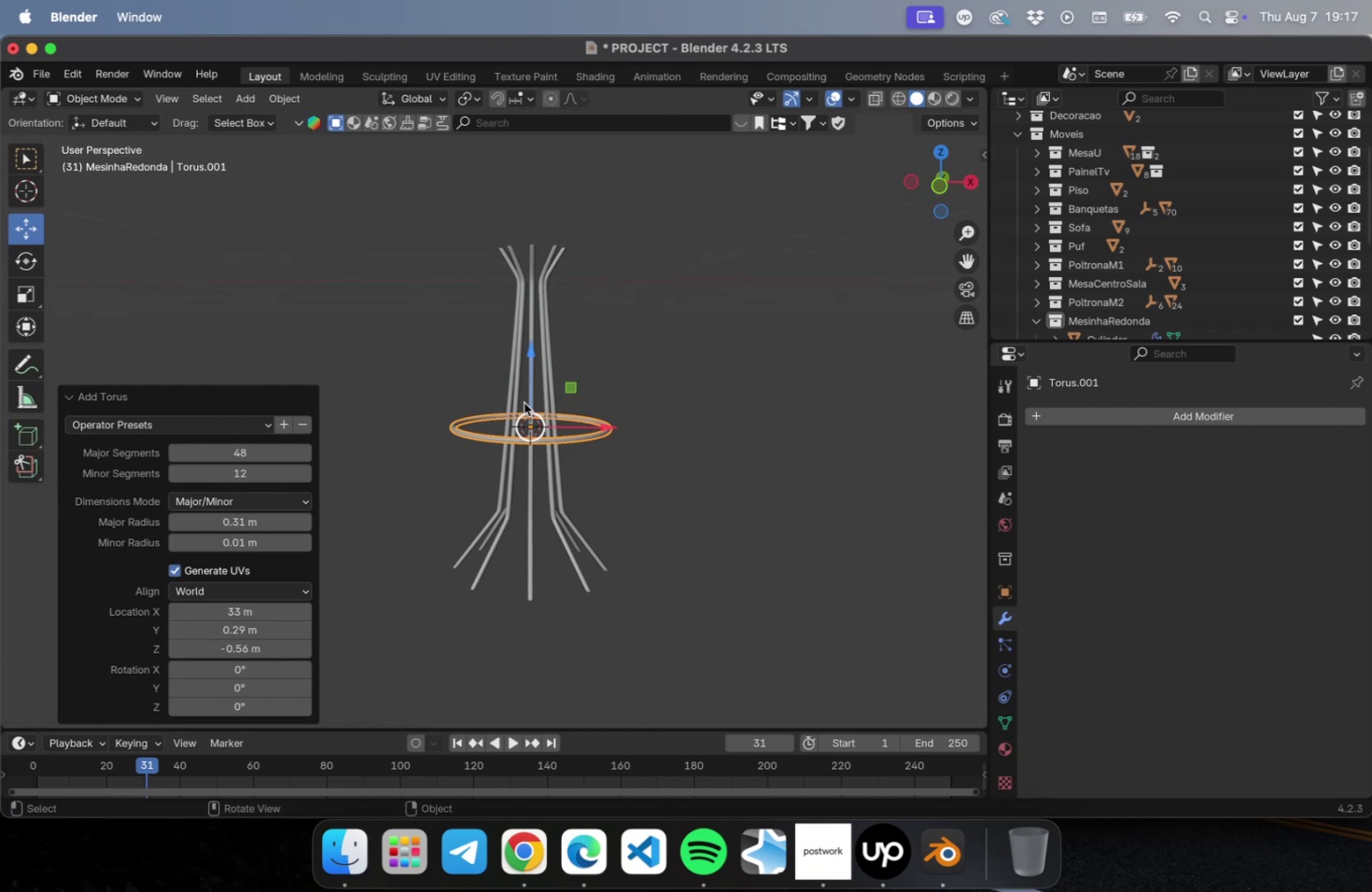 
left_click_drag(start_coordinate=[530, 355], to_coordinate=[514, 503])
 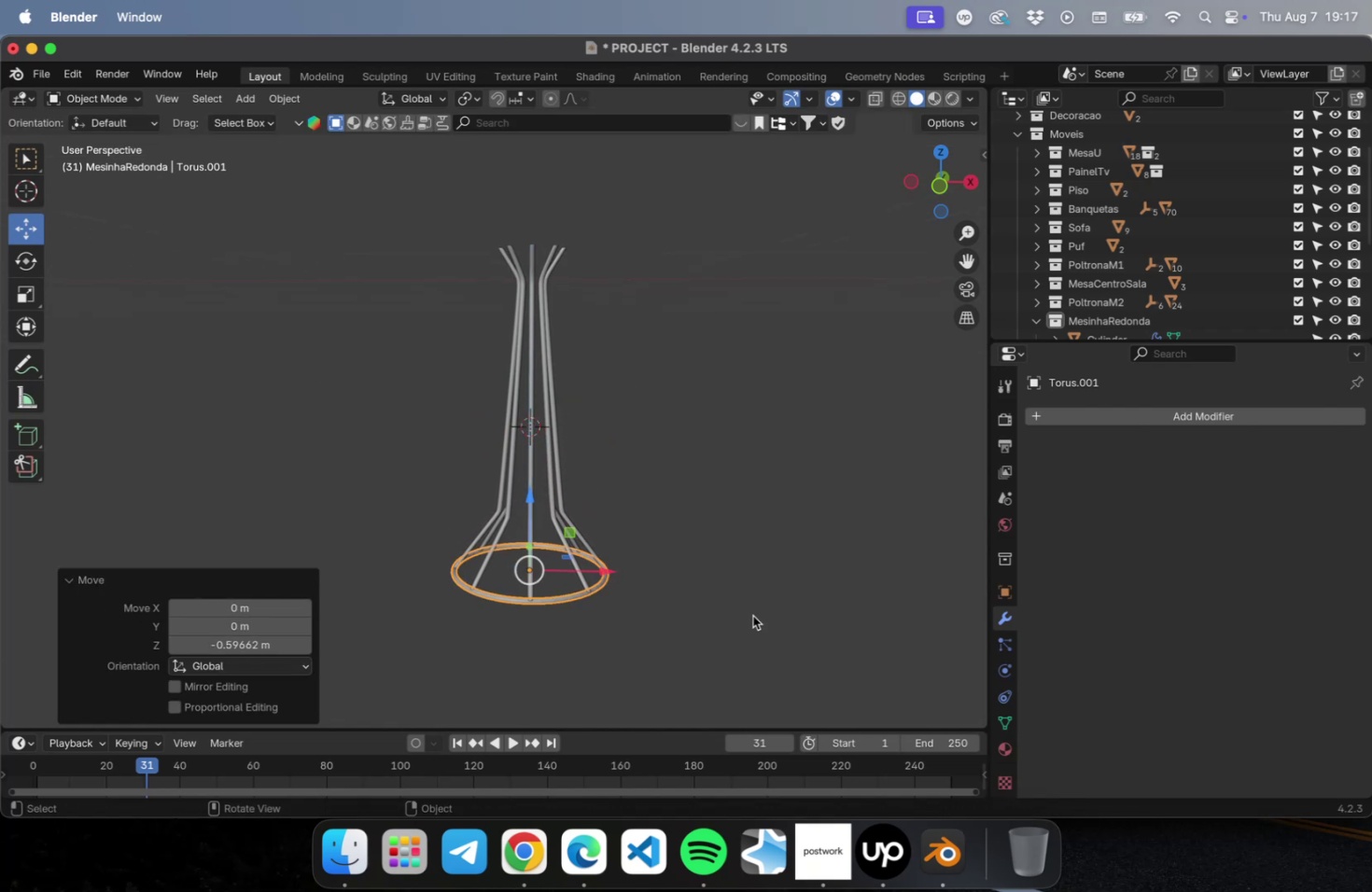 
key(NumLock)
 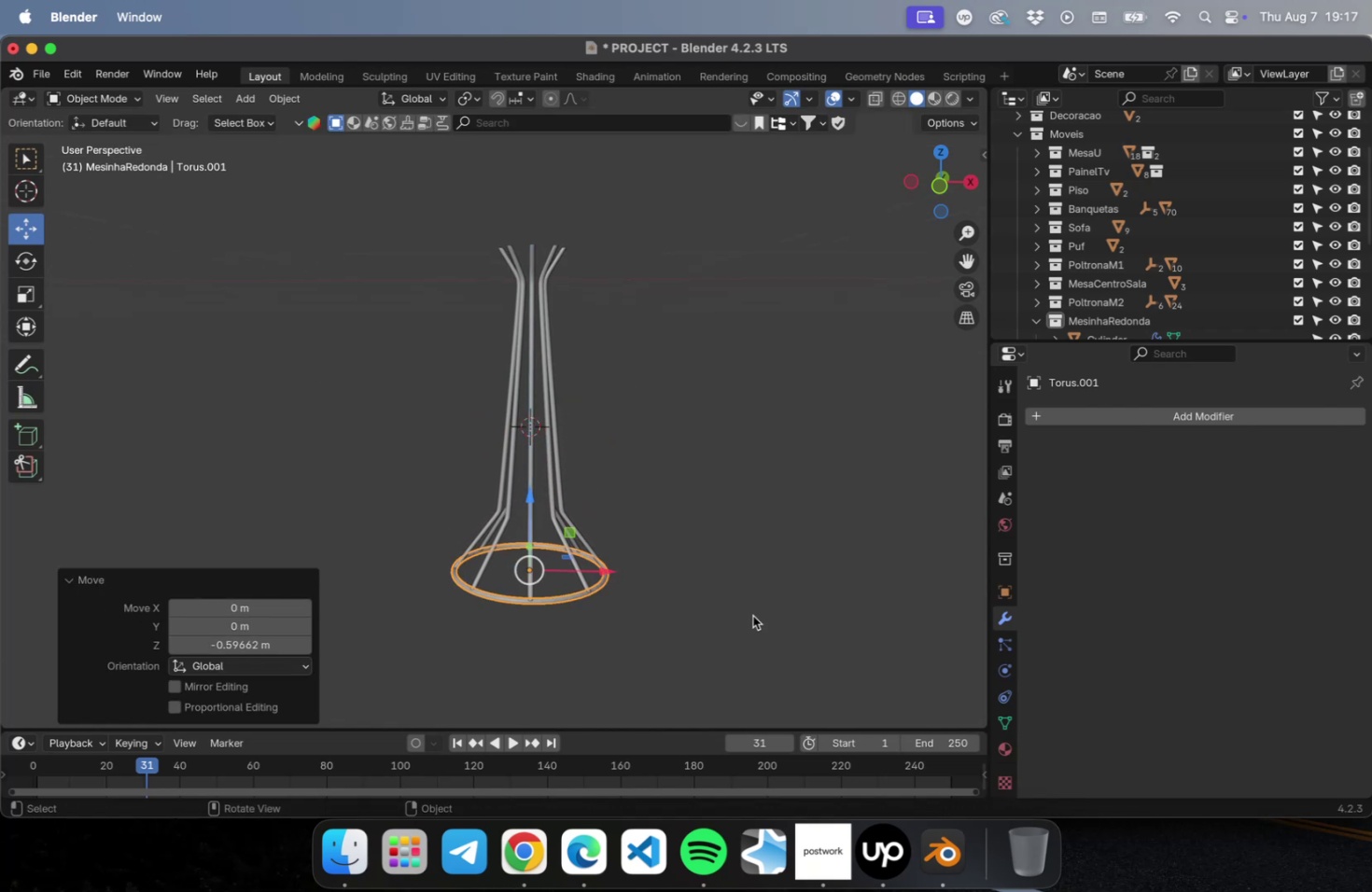 
key(Numpad1)
 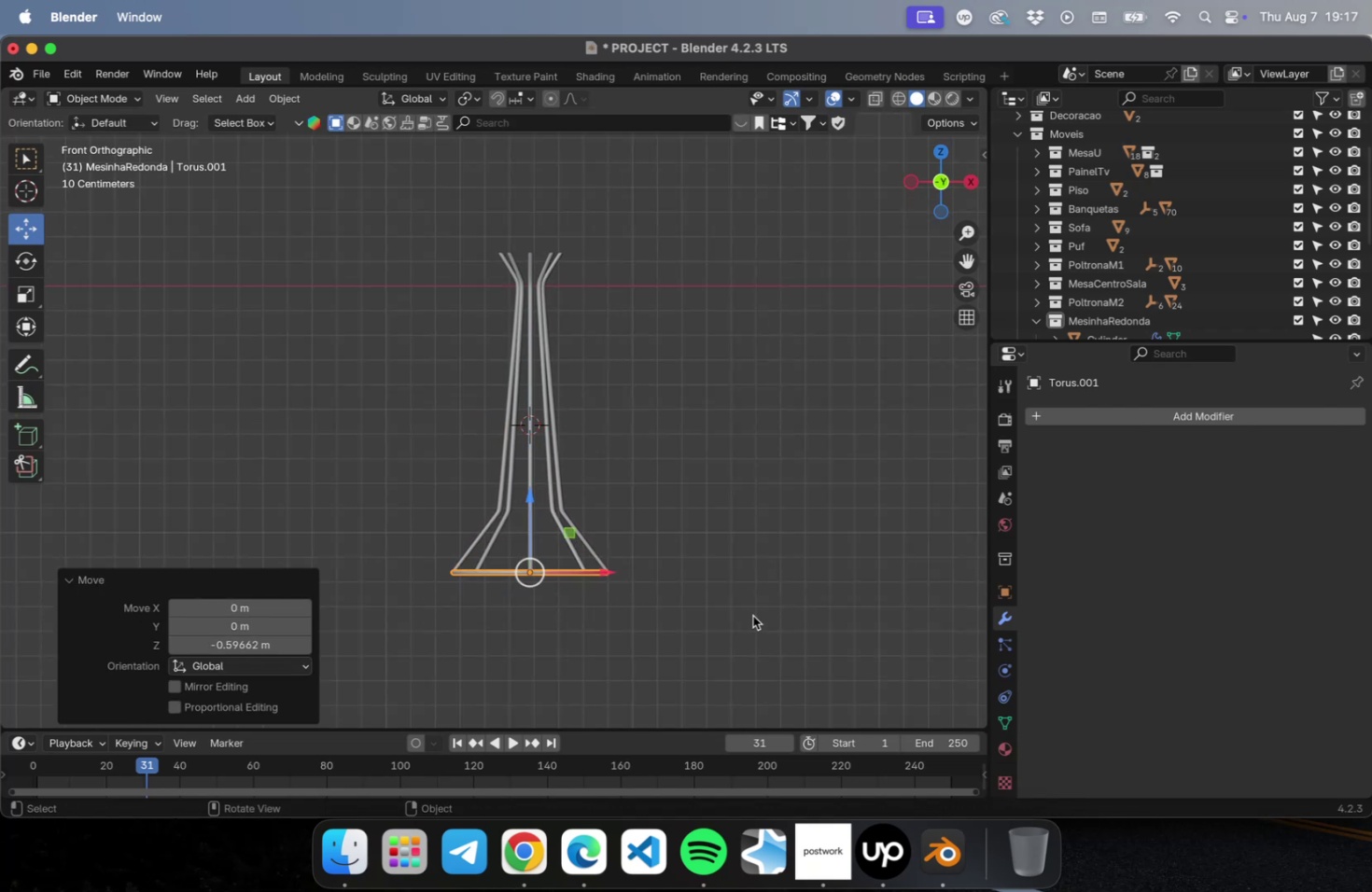 
scroll: coordinate [539, 620], scroll_direction: up, amount: 28.0
 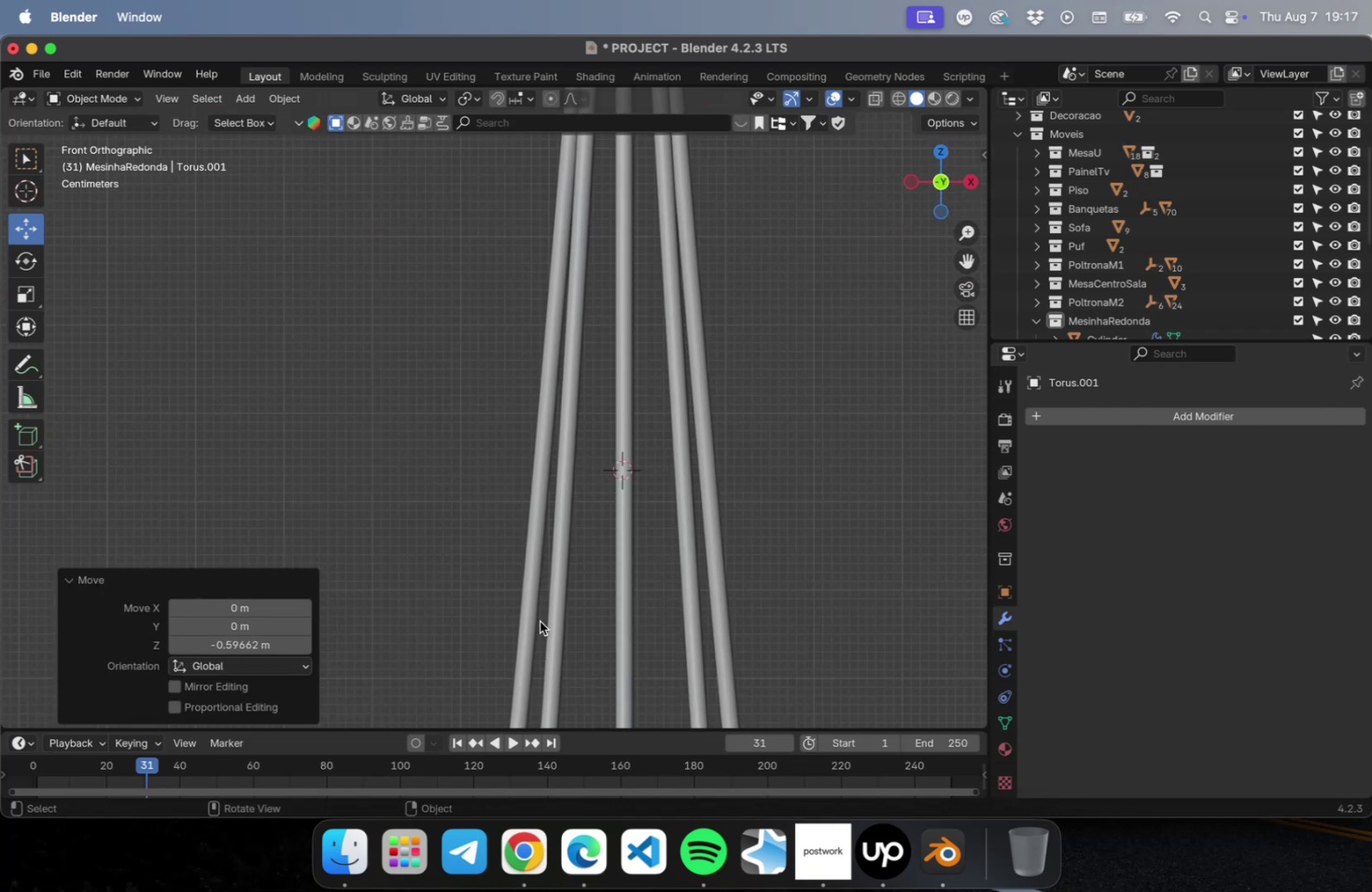 
hold_key(key=ShiftLeft, duration=0.58)
 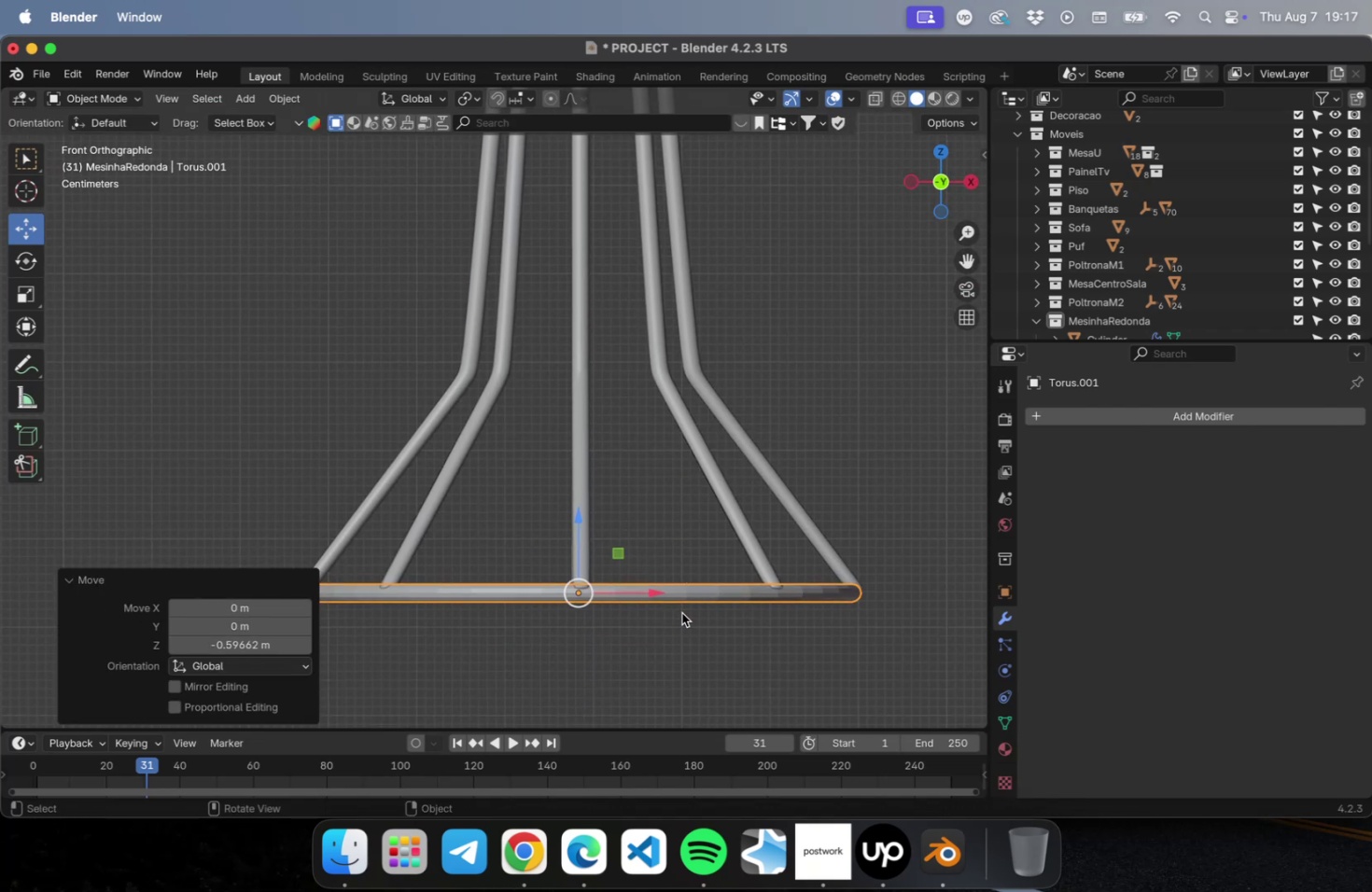 
left_click([681, 636])
 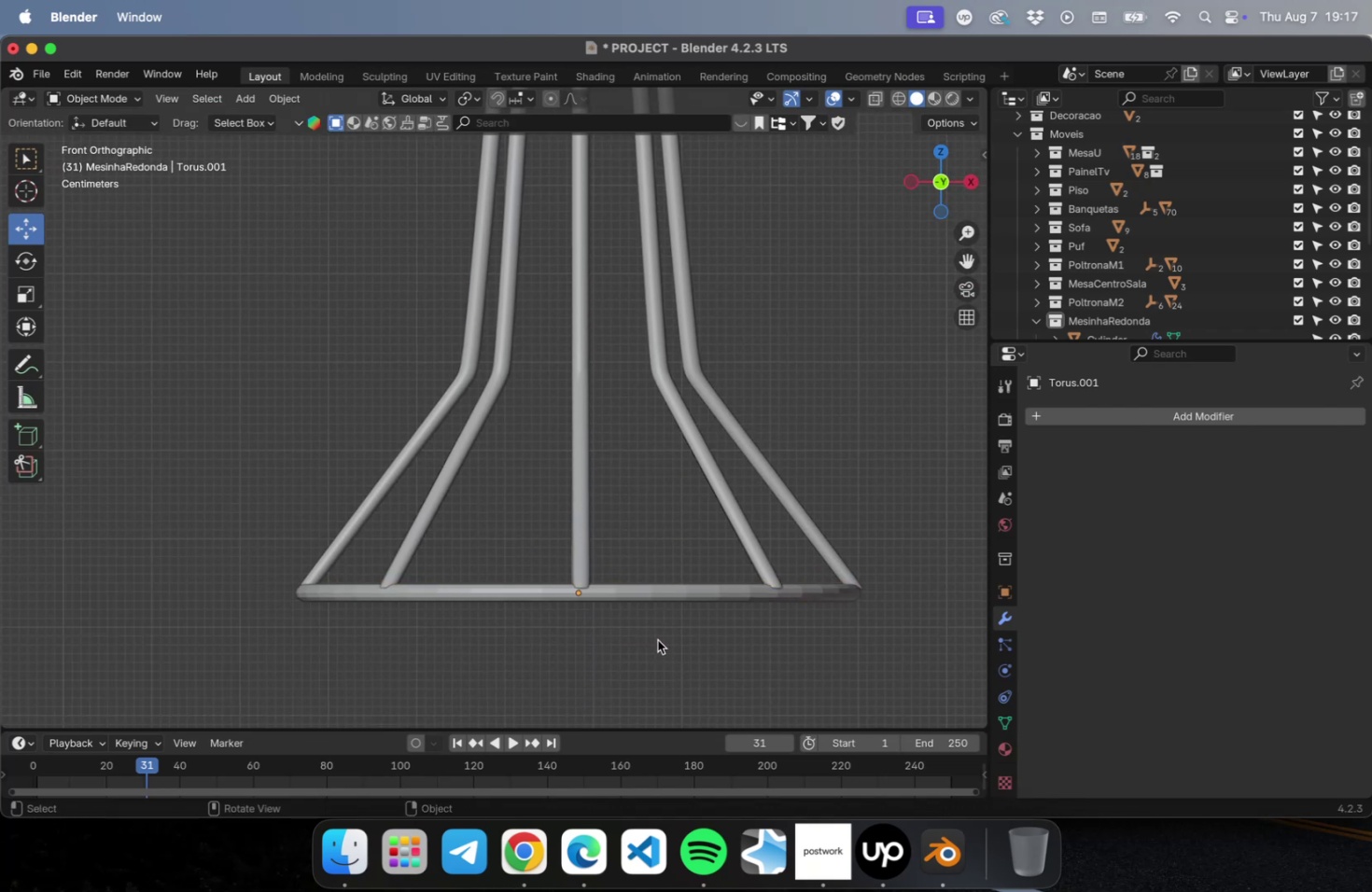 
left_click_drag(start_coordinate=[657, 641], to_coordinate=[660, 535])
 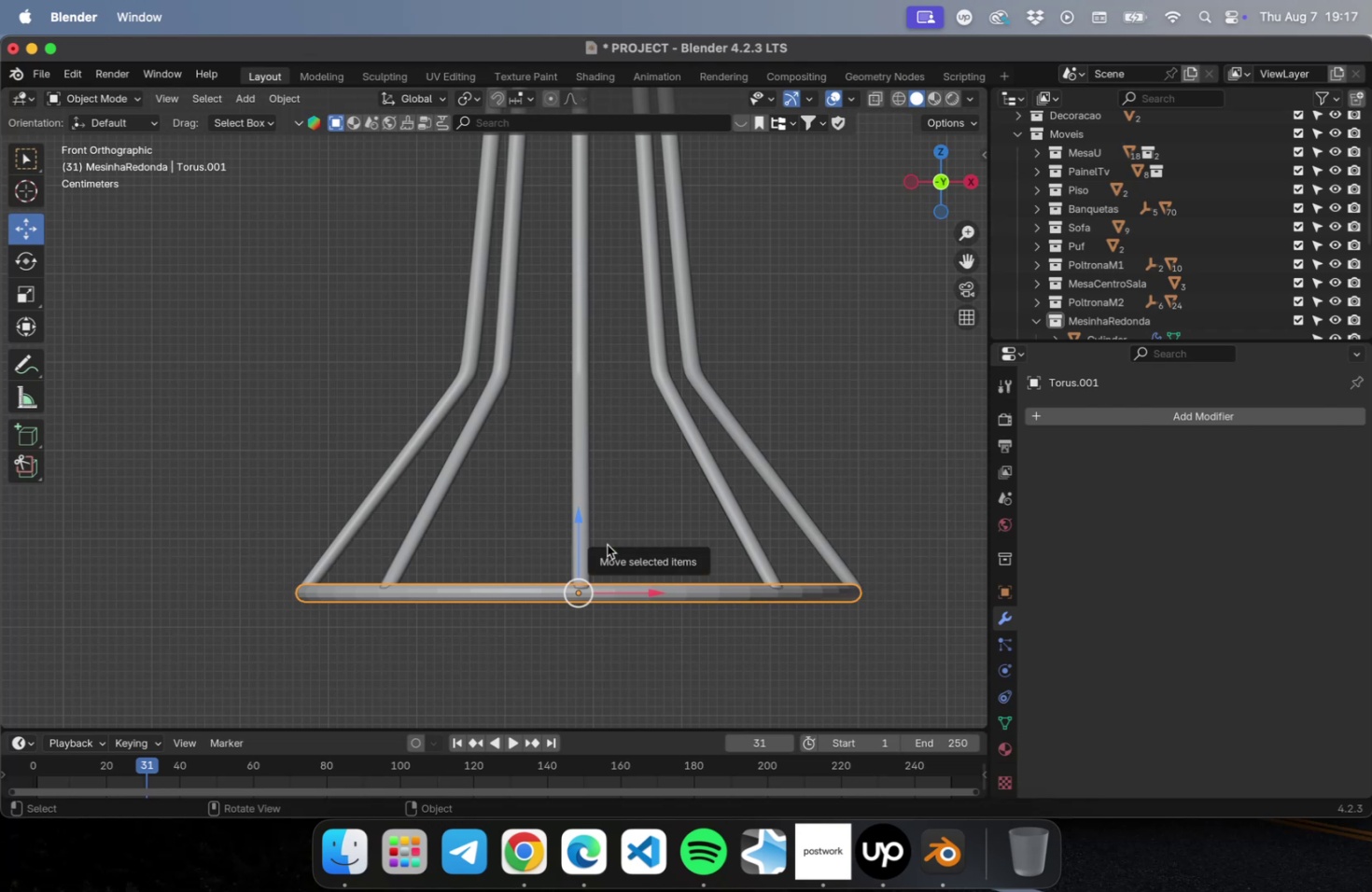 
key(NumLock)
 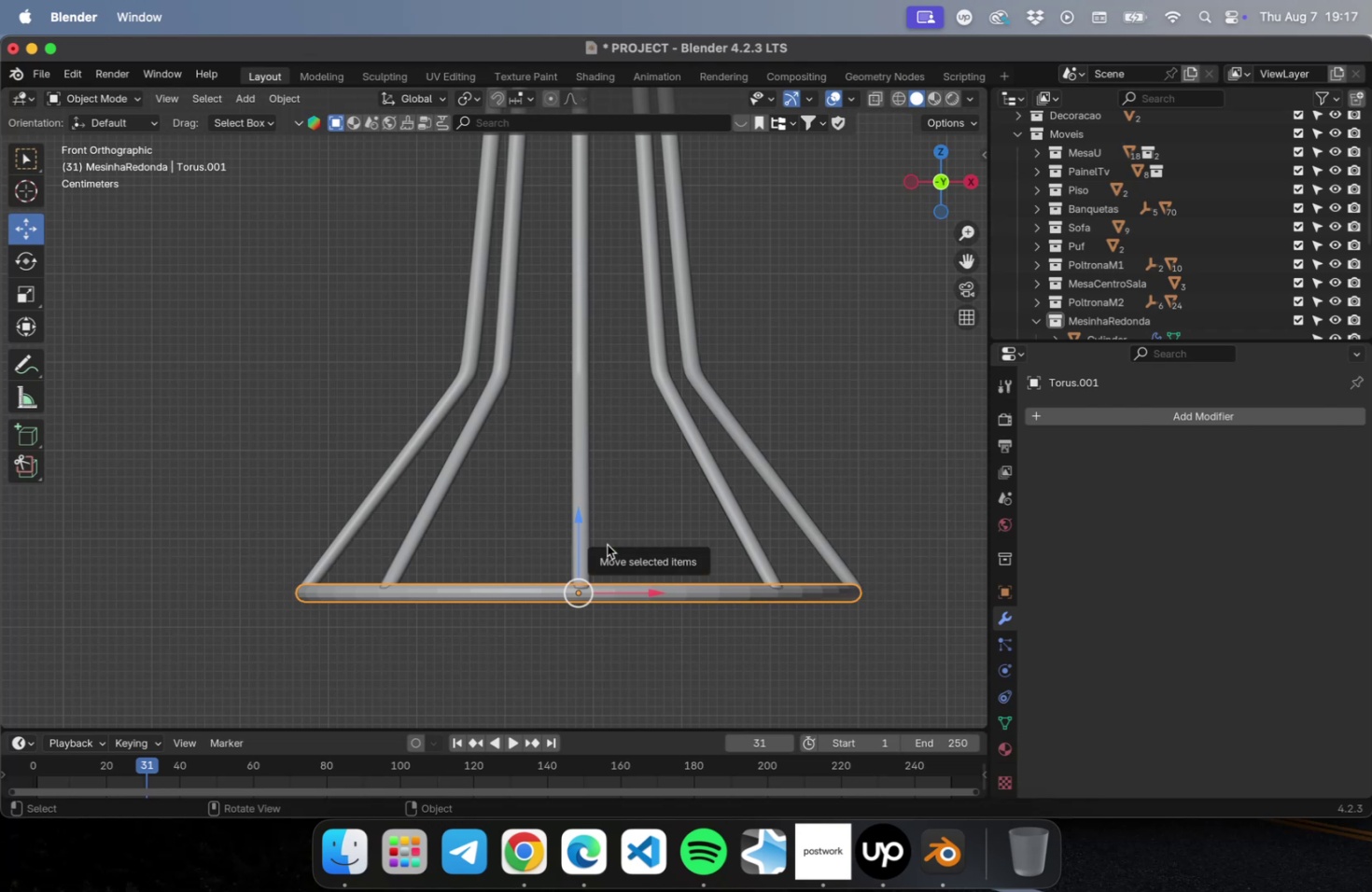 
key(Numpad3)
 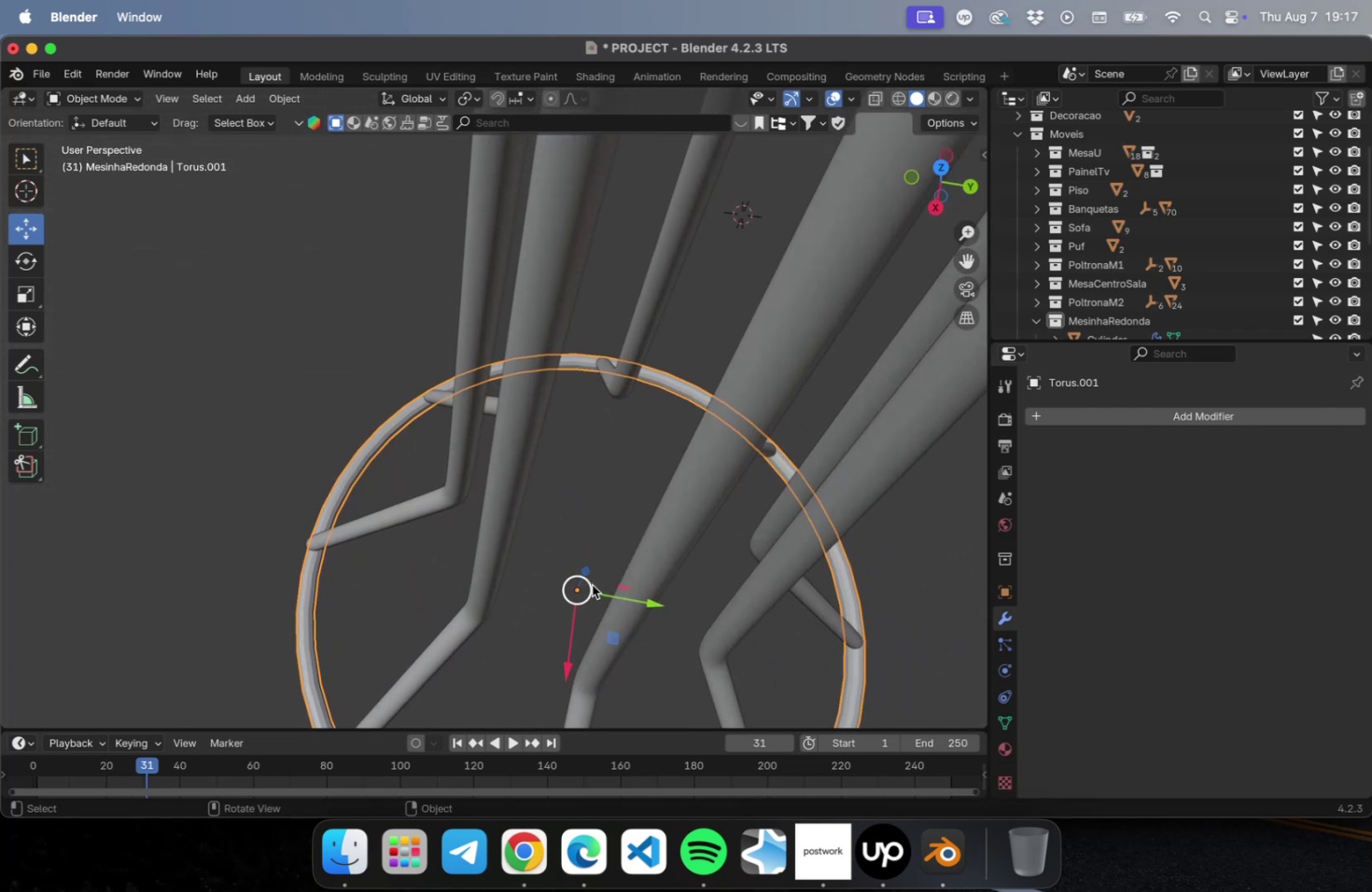 
key(S)
 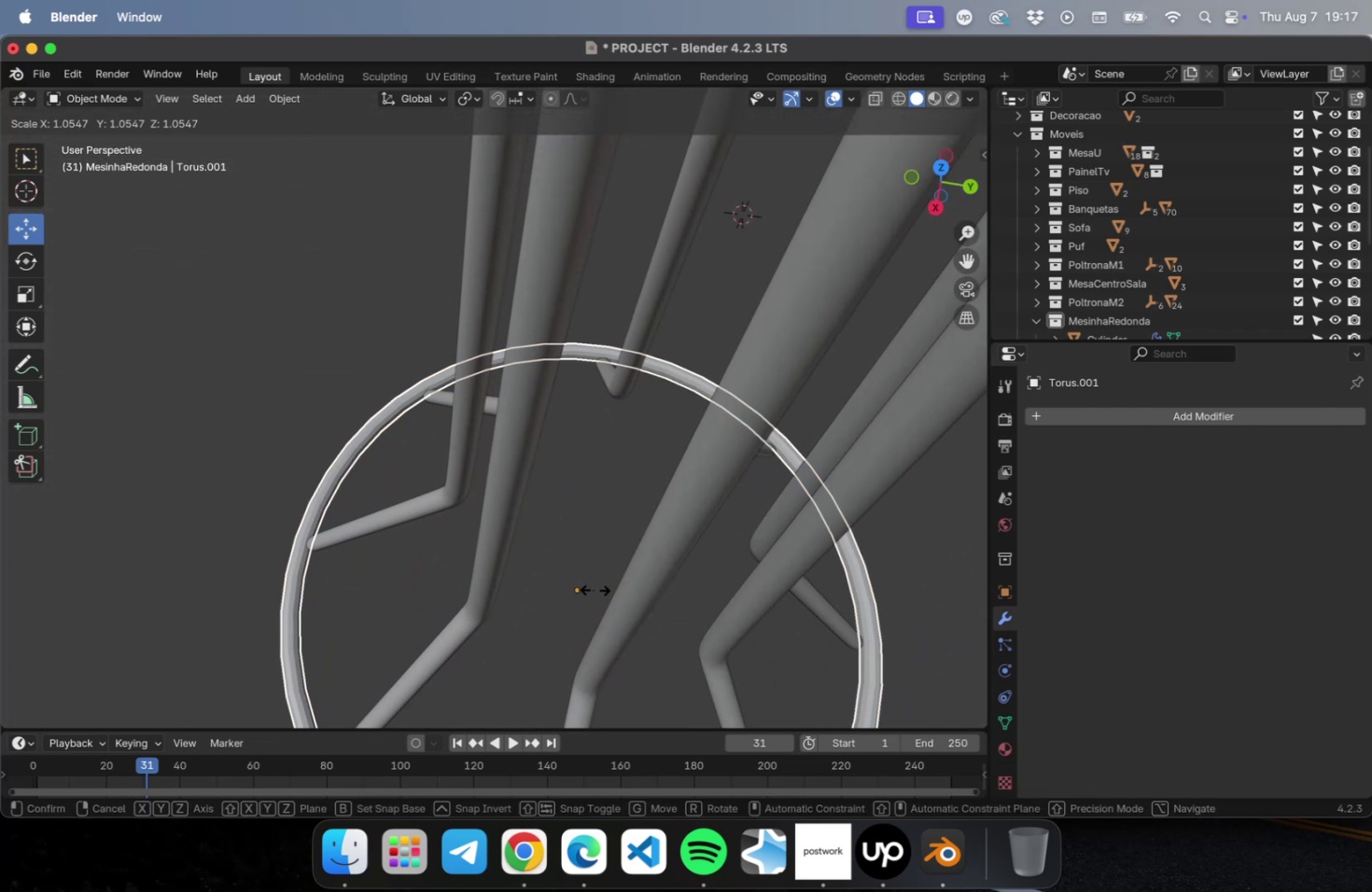 
left_click([595, 589])
 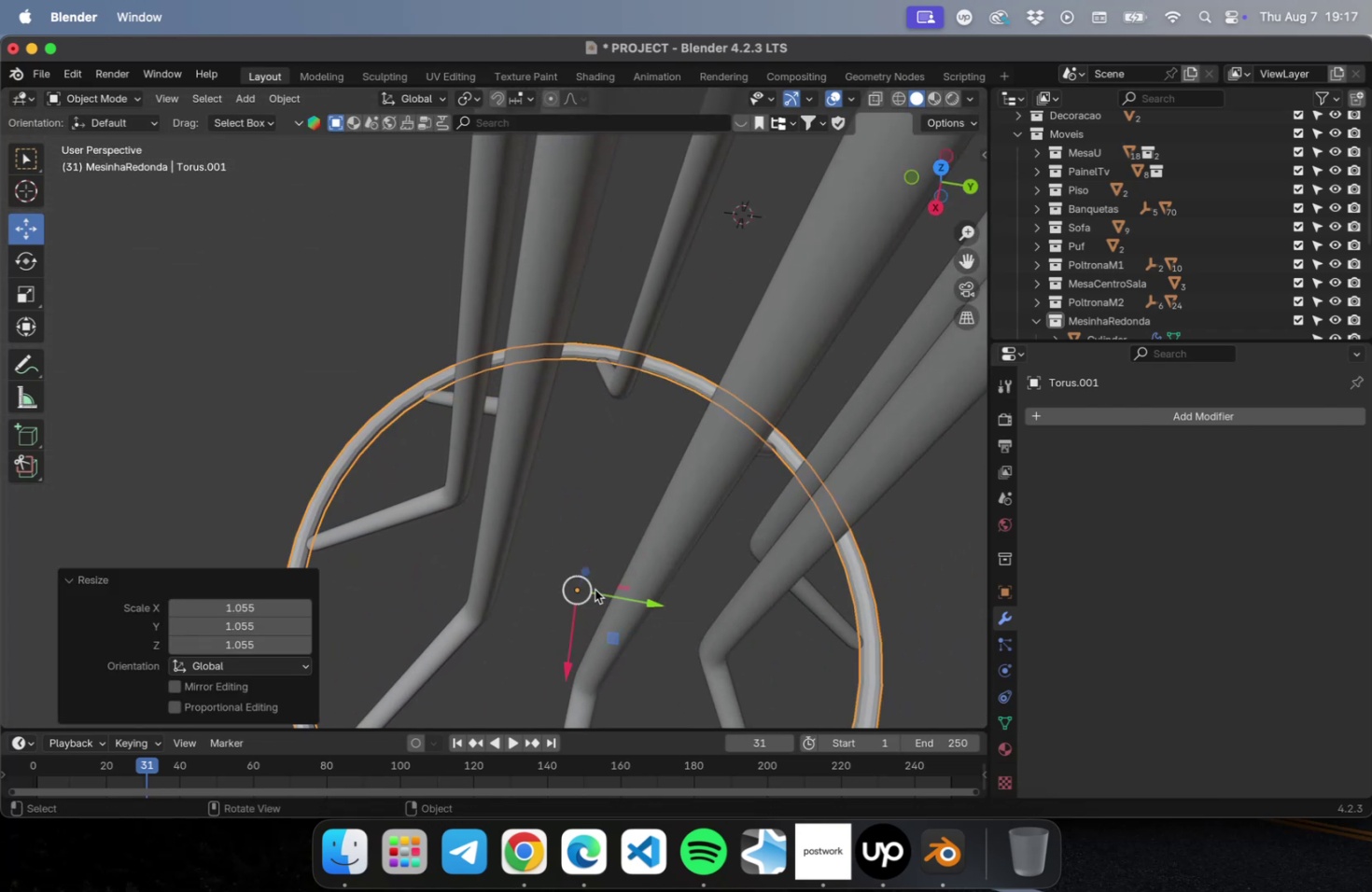 
key(Meta+2)
 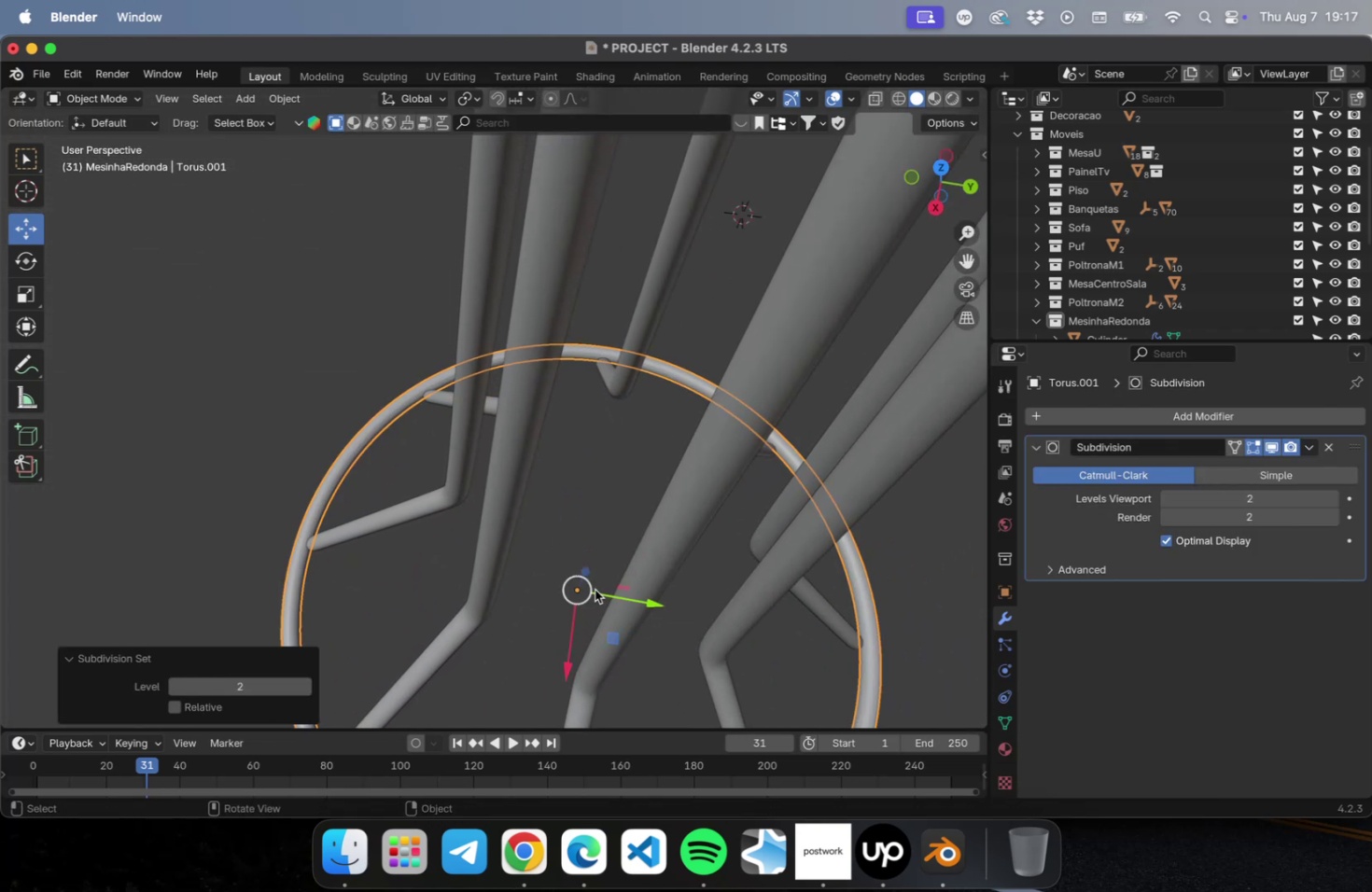 
scroll: coordinate [587, 526], scroll_direction: down, amount: 15.0
 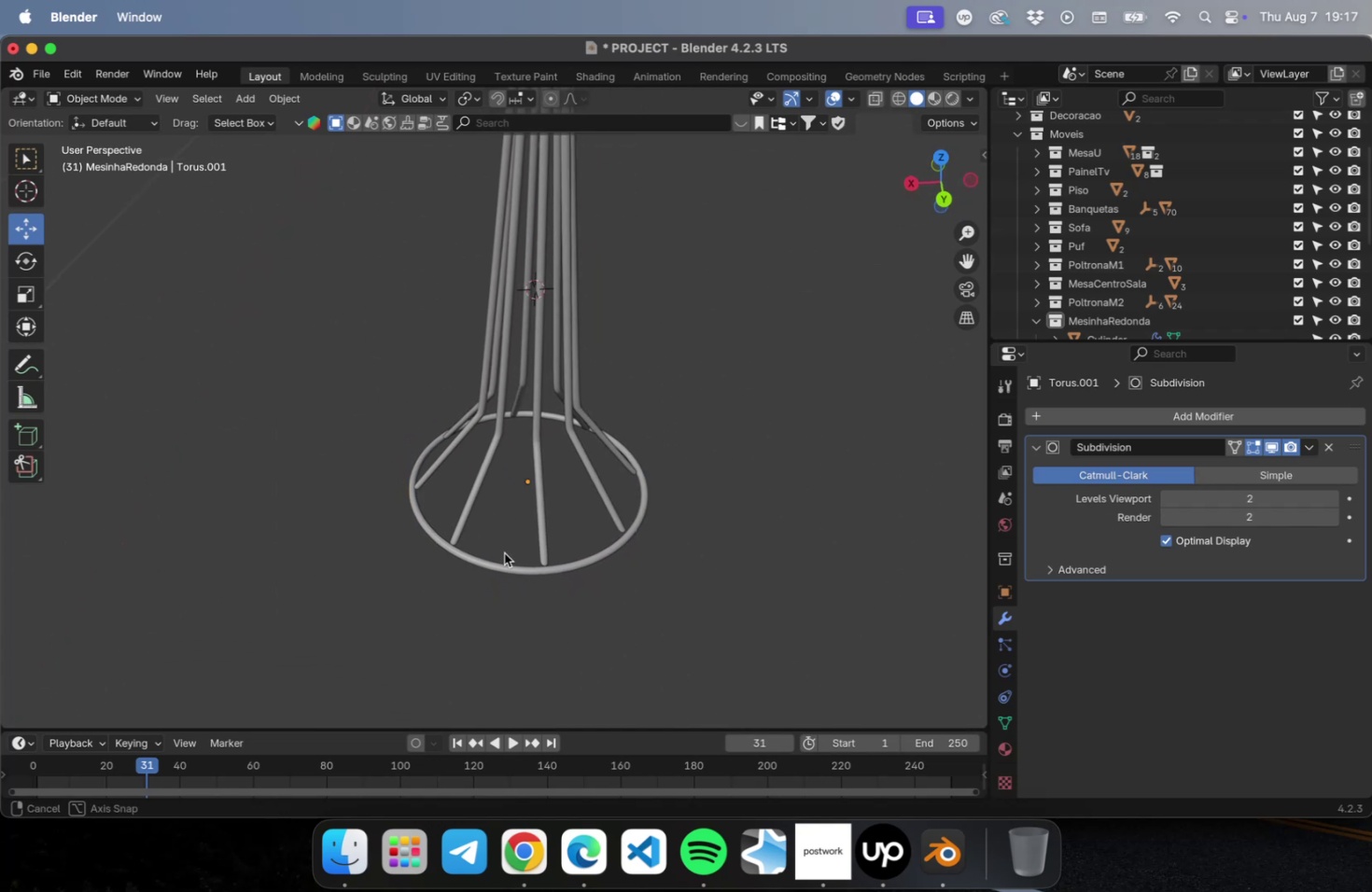 
scroll: coordinate [663, 551], scroll_direction: up, amount: 10.0
 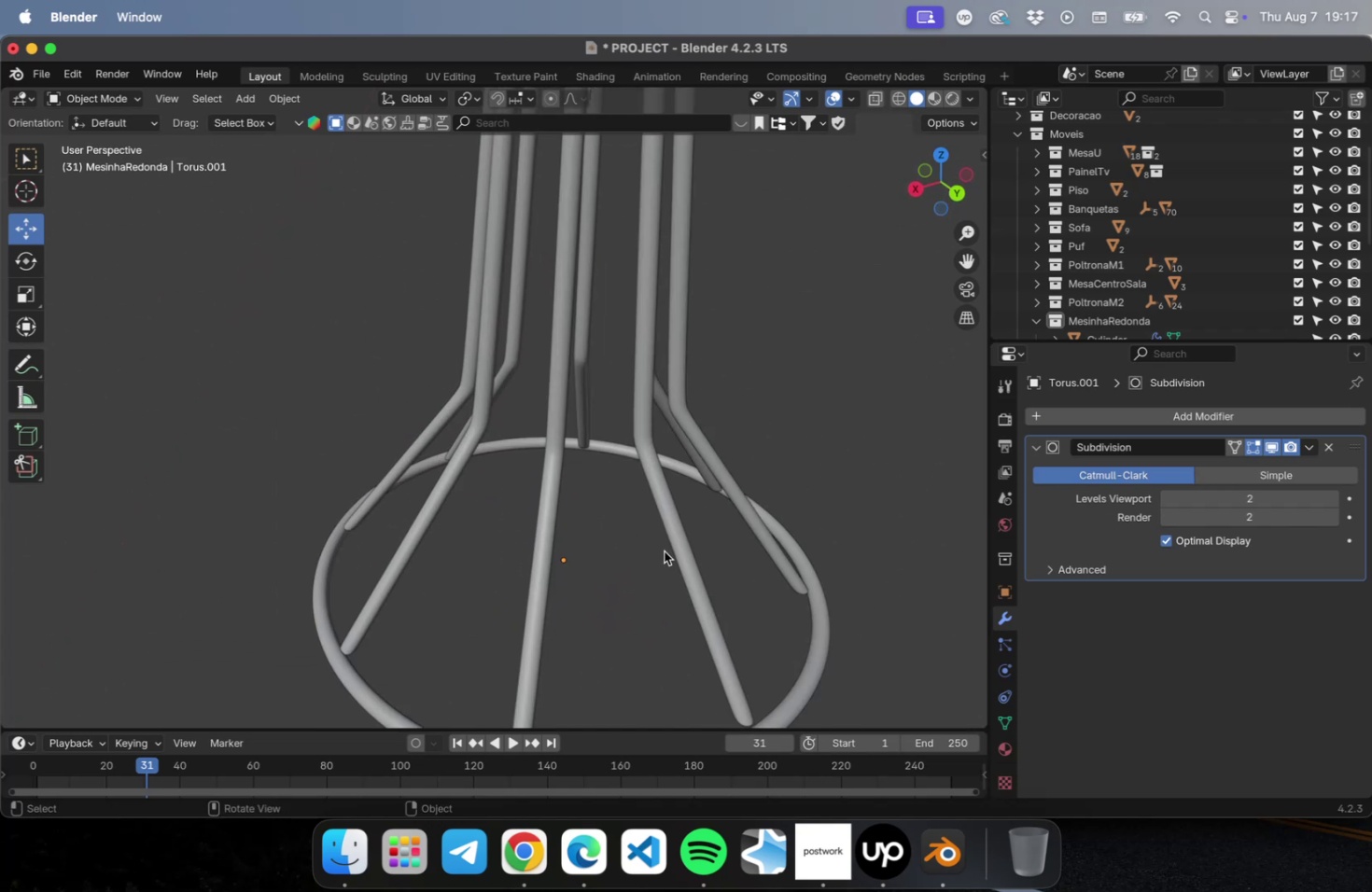 
key(NumLock)
 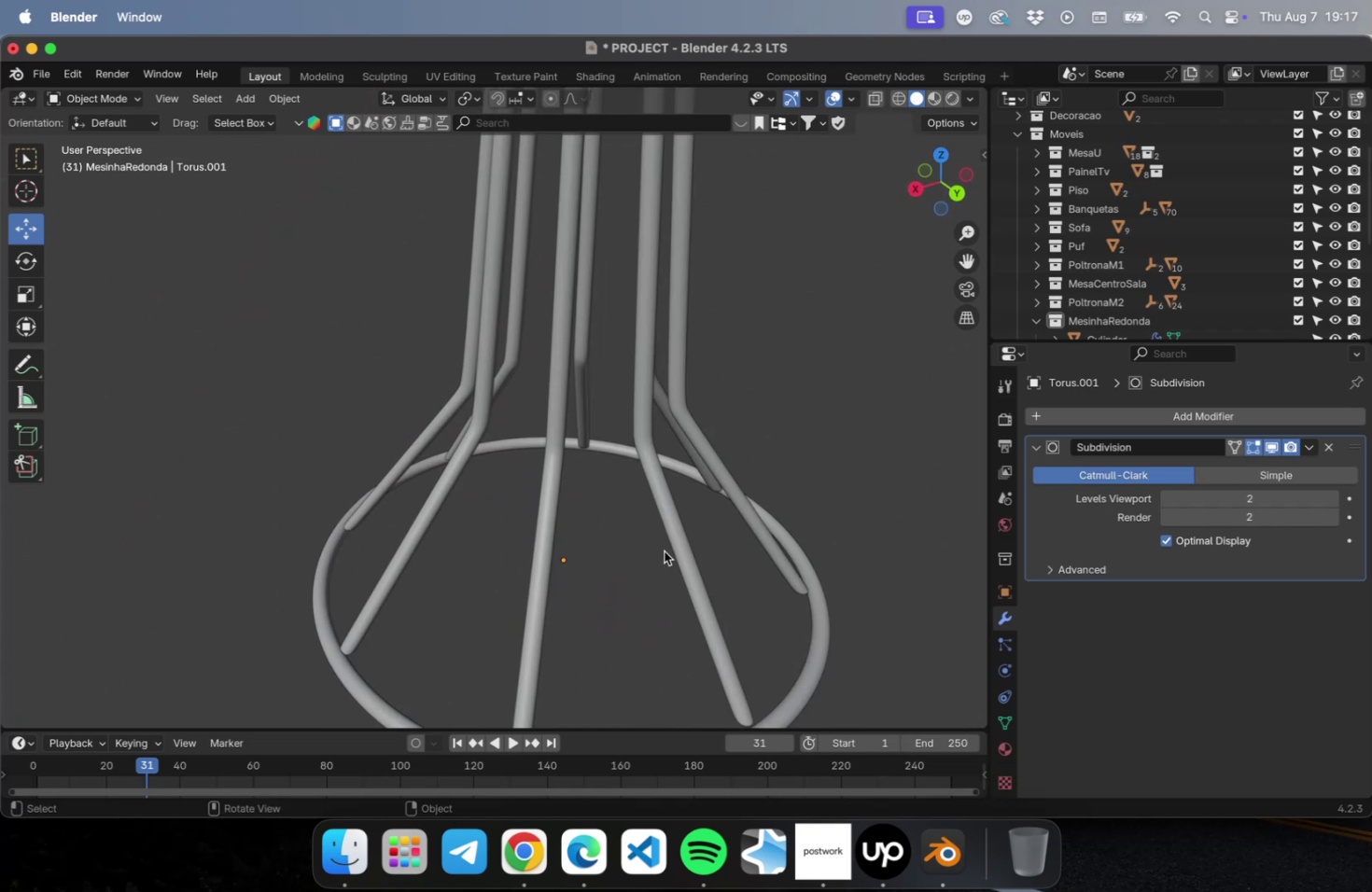 
key(Numpad7)
 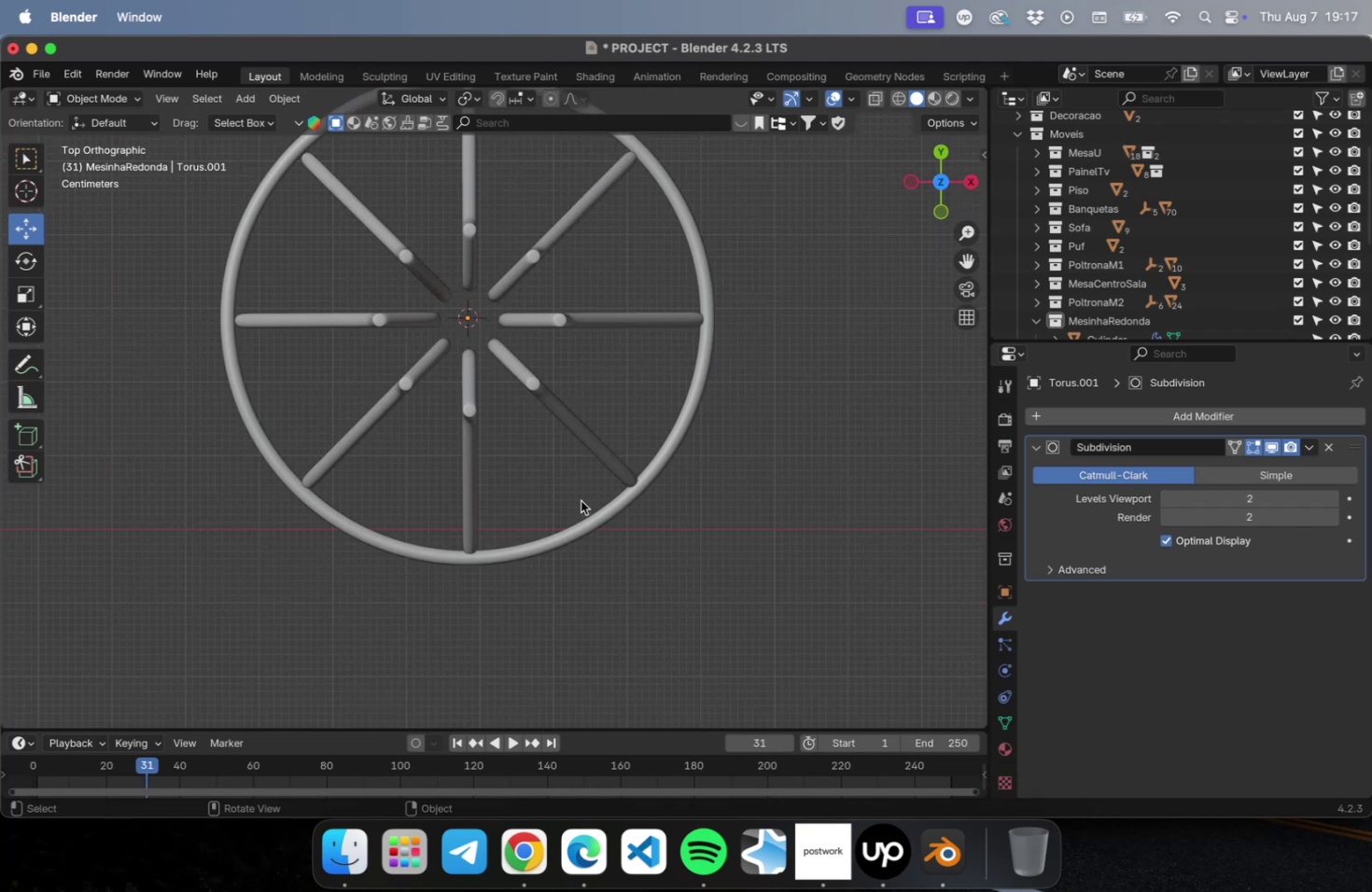 
left_click([581, 521])
 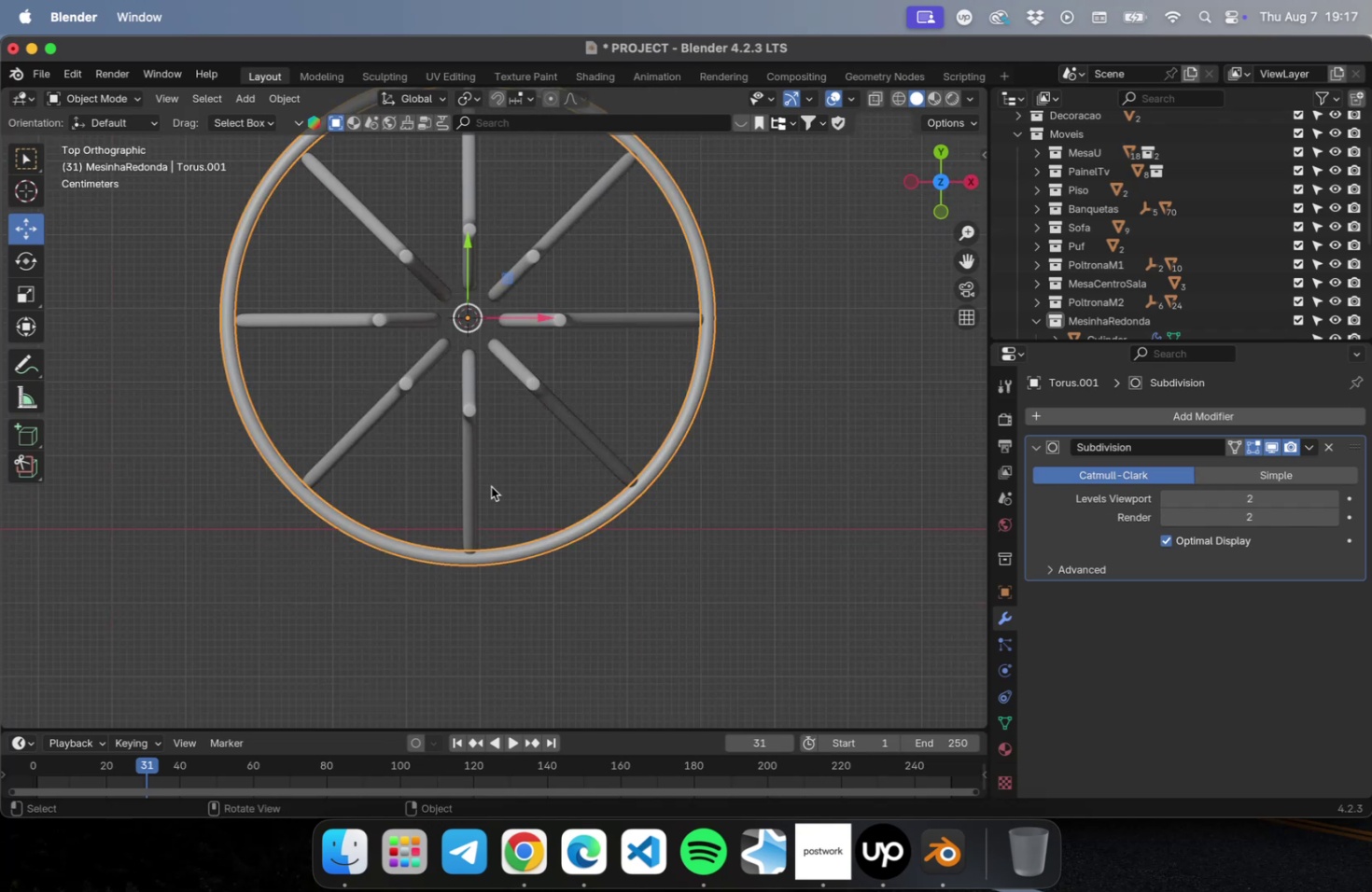 
scroll: coordinate [456, 369], scroll_direction: up, amount: 16.0
 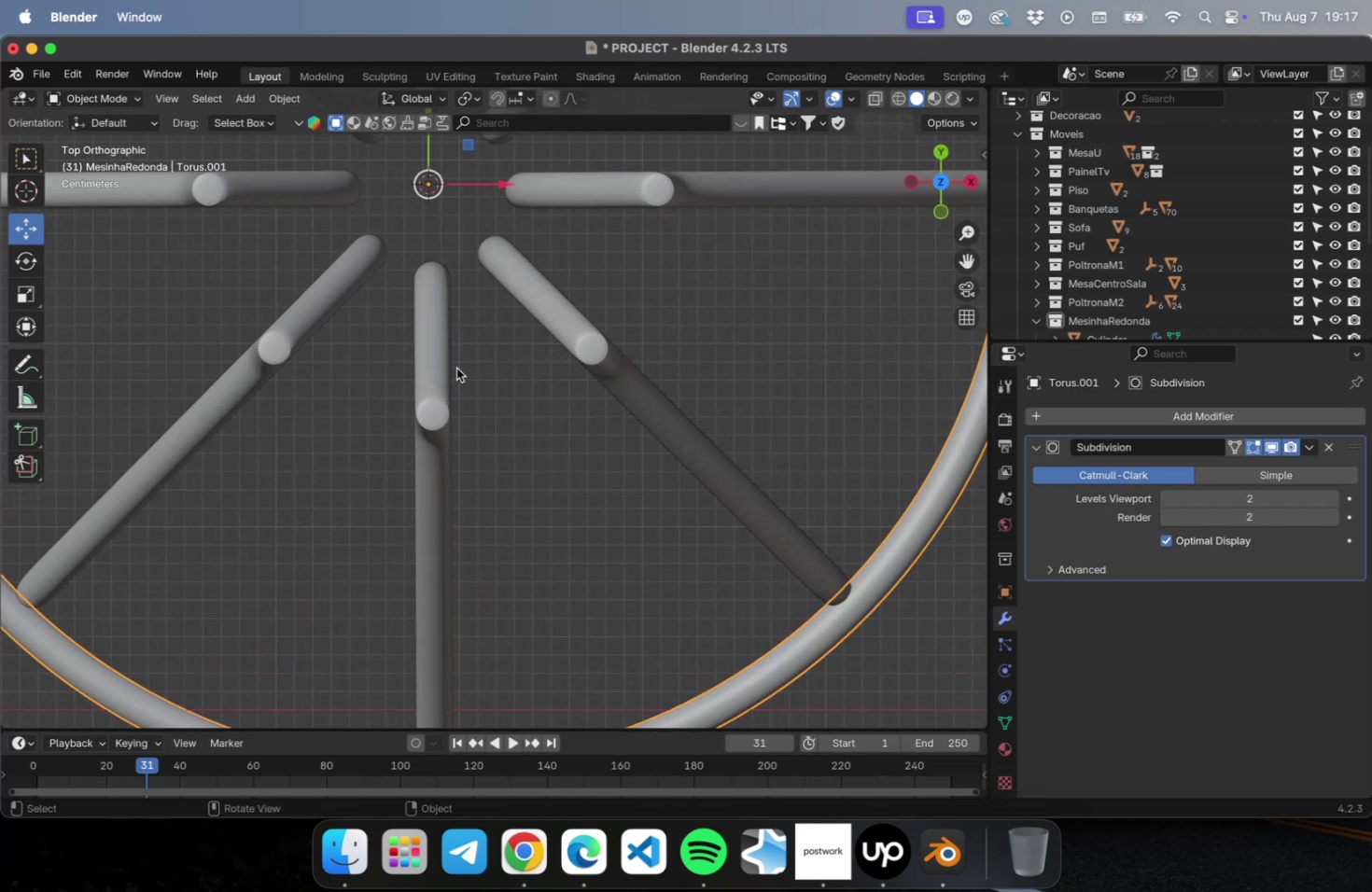 
hold_key(key=ShiftLeft, duration=0.36)
 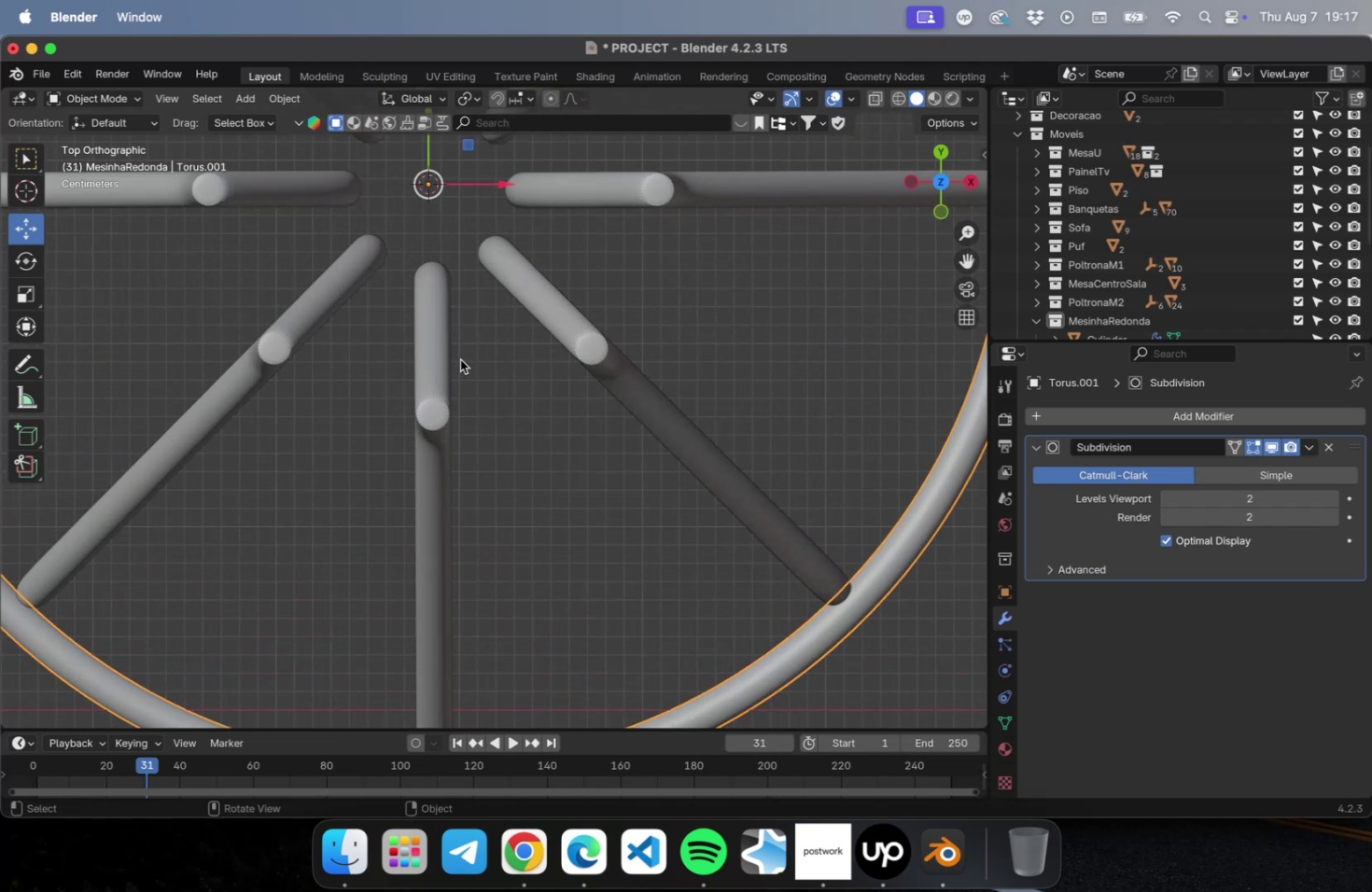 
hold_key(key=ShiftLeft, duration=0.79)
 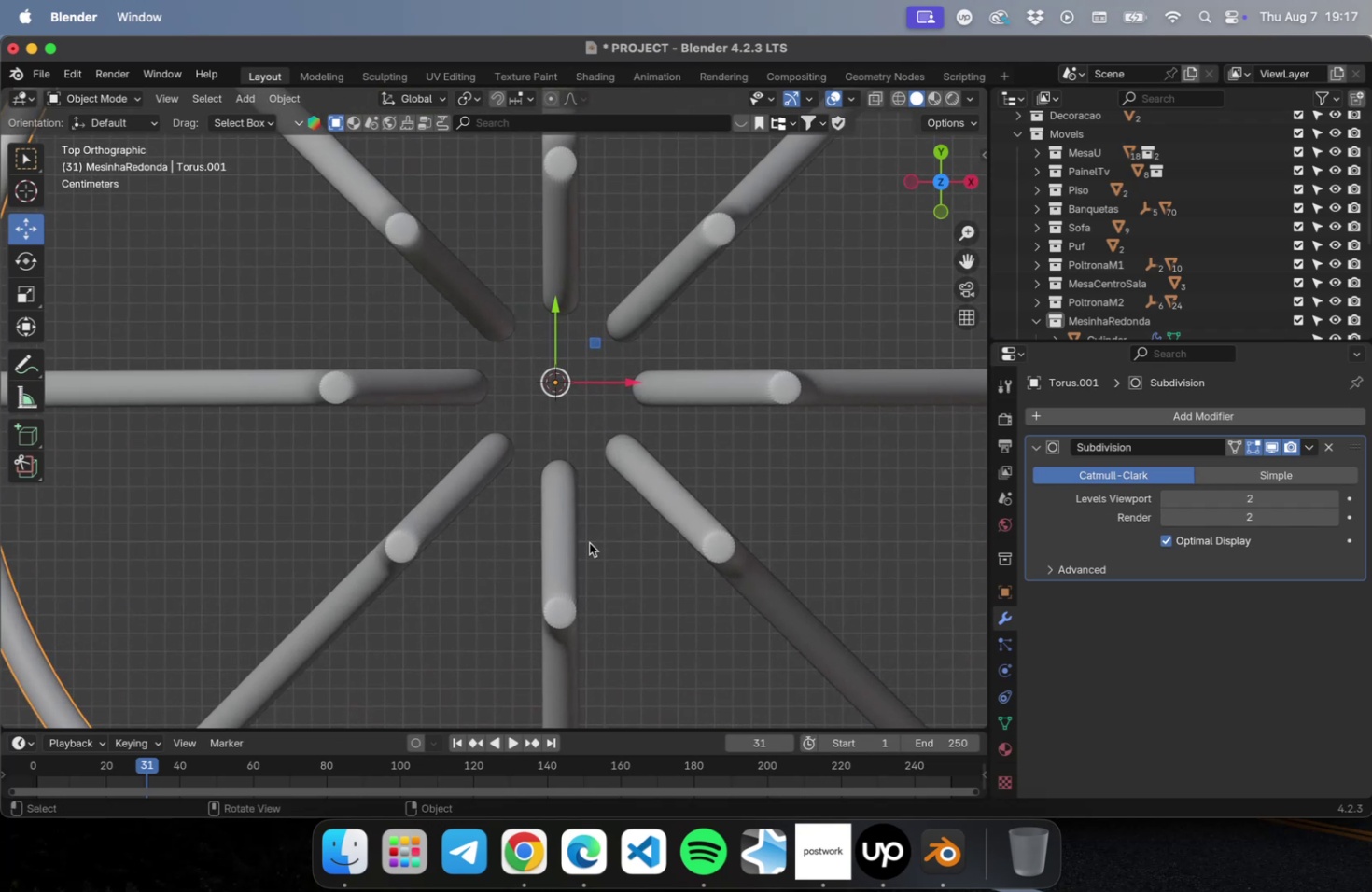 
hold_key(key=ShiftLeft, duration=0.39)
 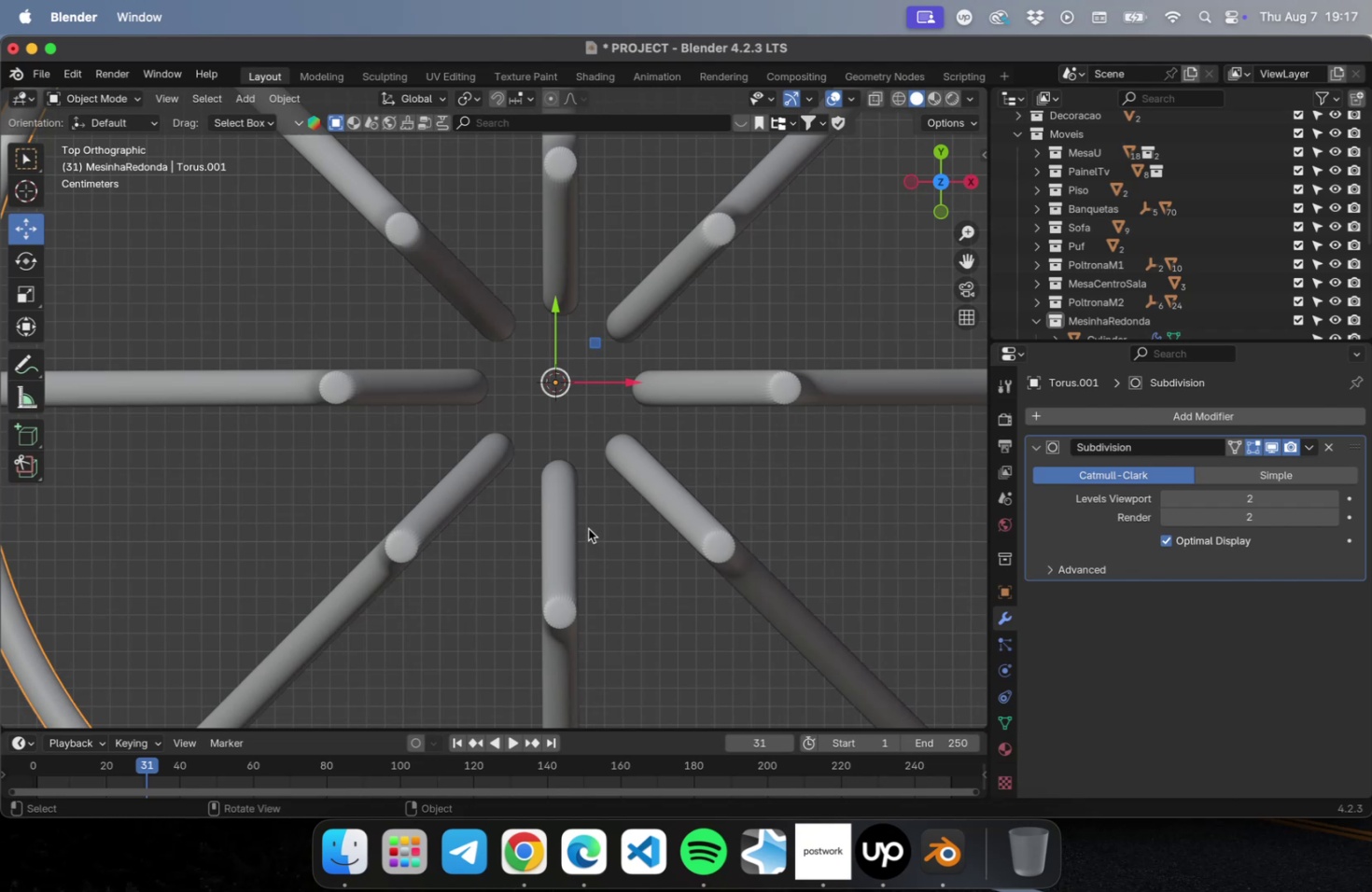 
key(Shift+ShiftLeft)
 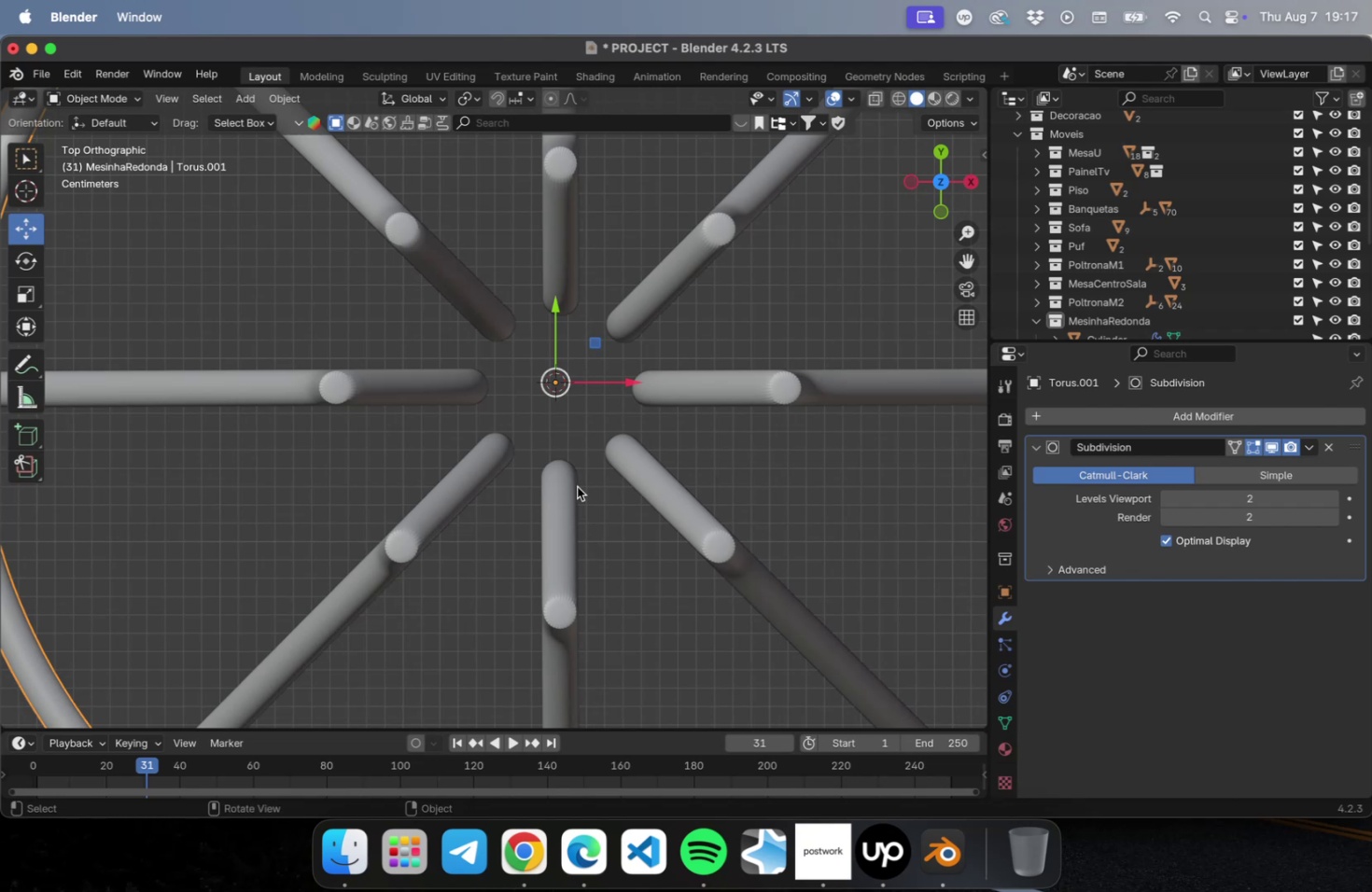 
scroll: coordinate [577, 487], scroll_direction: down, amount: 1.0
 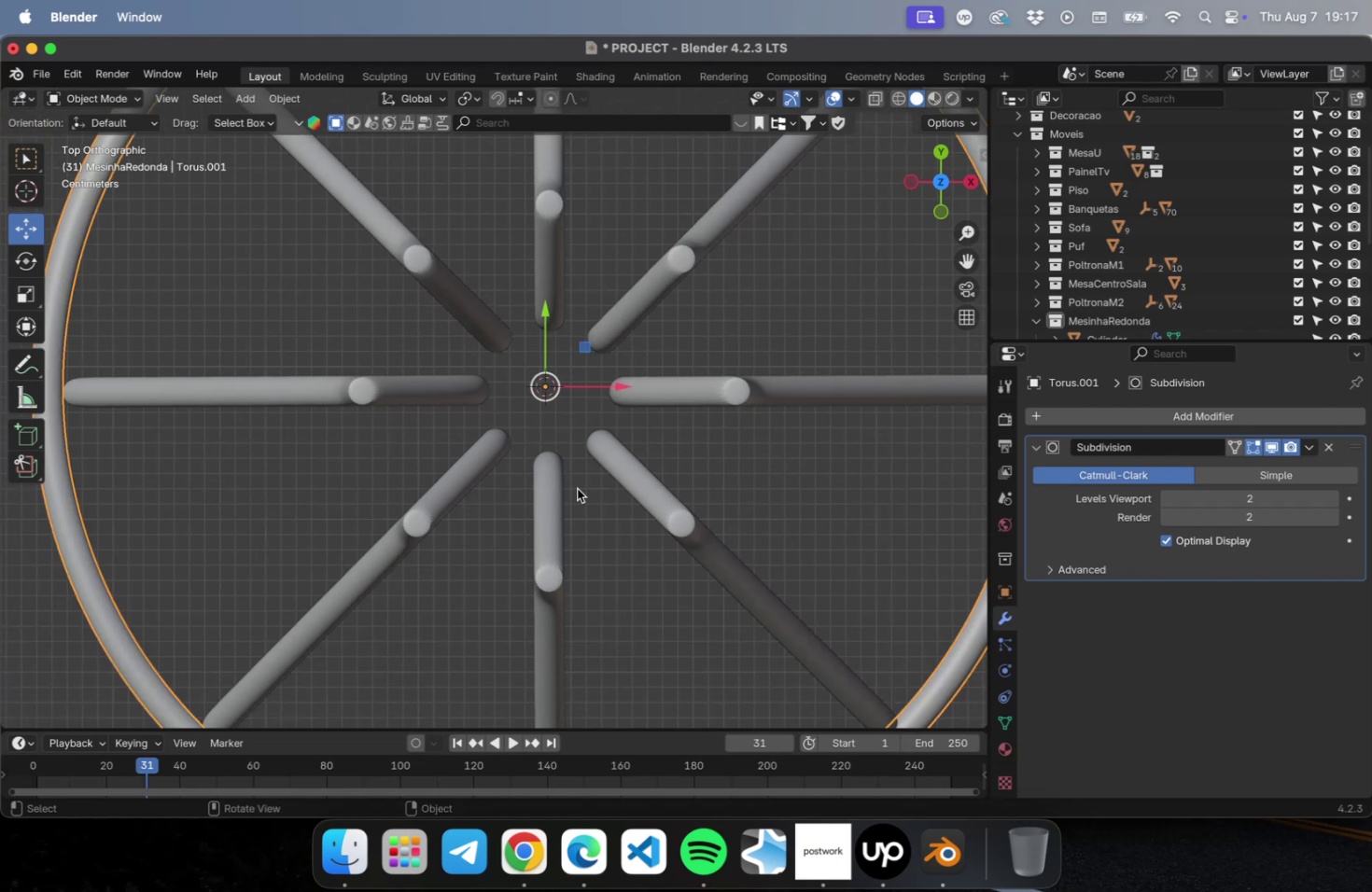 
hold_key(key=ShiftLeft, duration=1.32)
 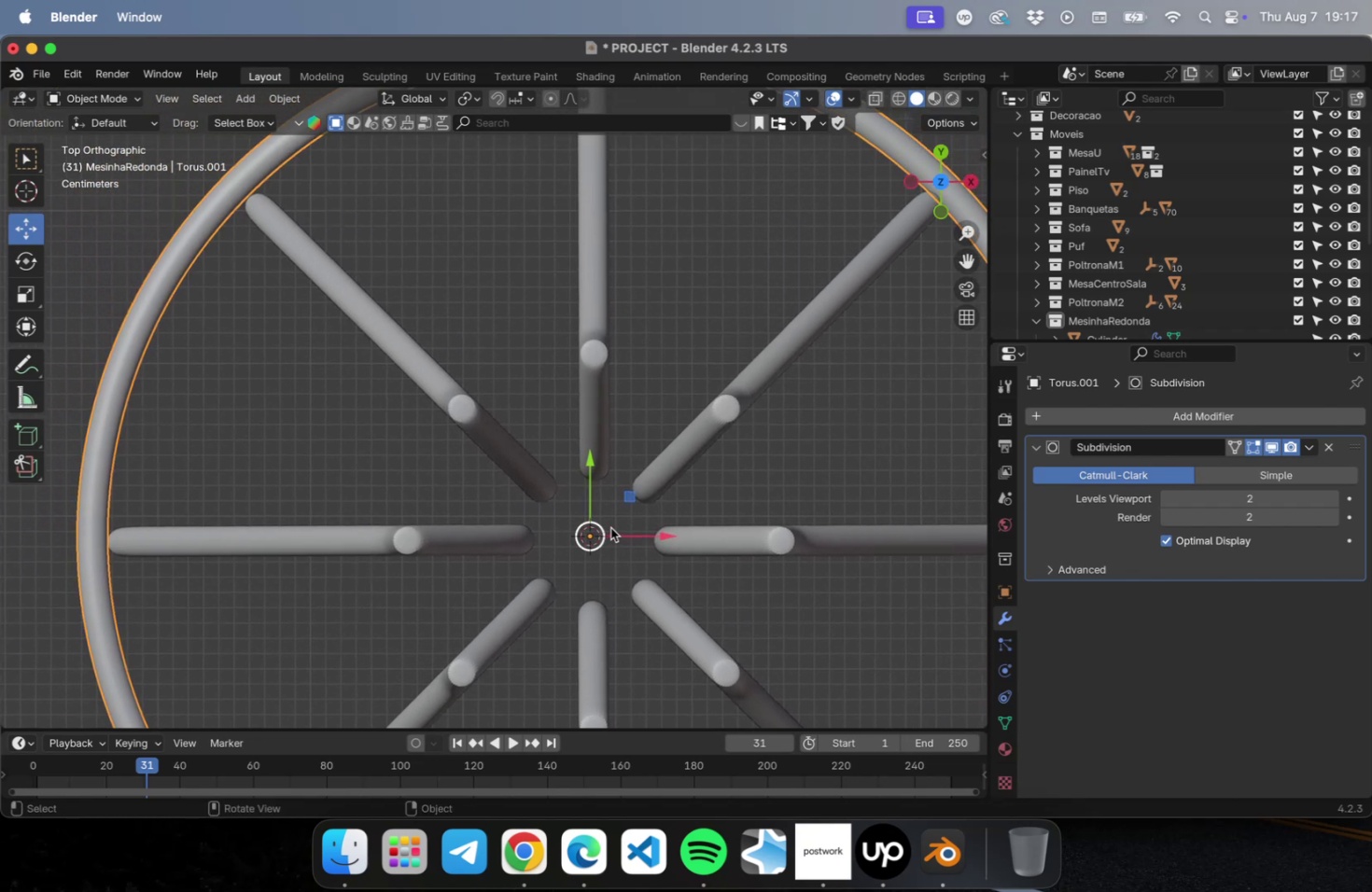 
scroll: coordinate [610, 529], scroll_direction: down, amount: 2.0
 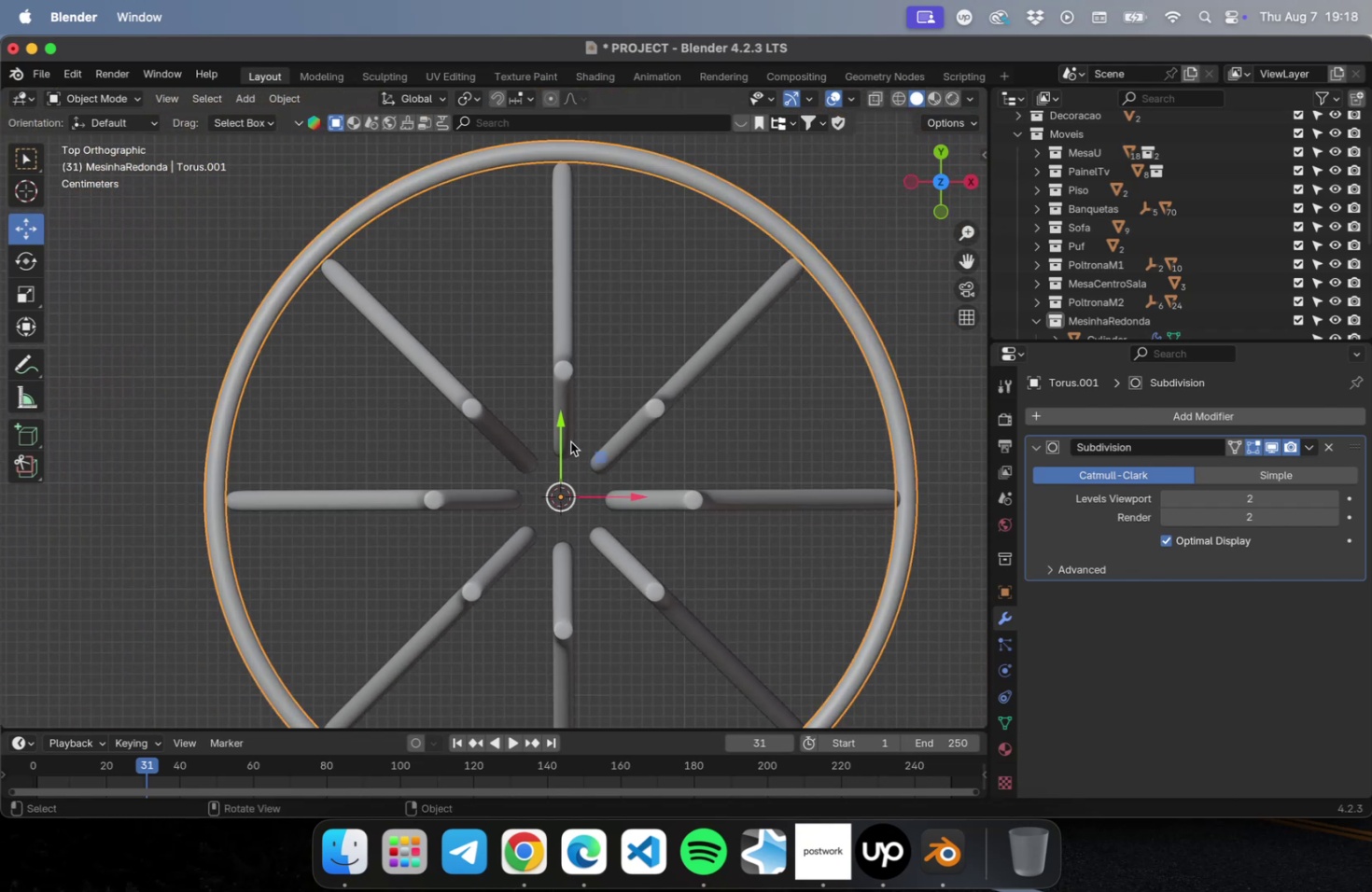 
left_click_drag(start_coordinate=[563, 433], to_coordinate=[563, 440])
 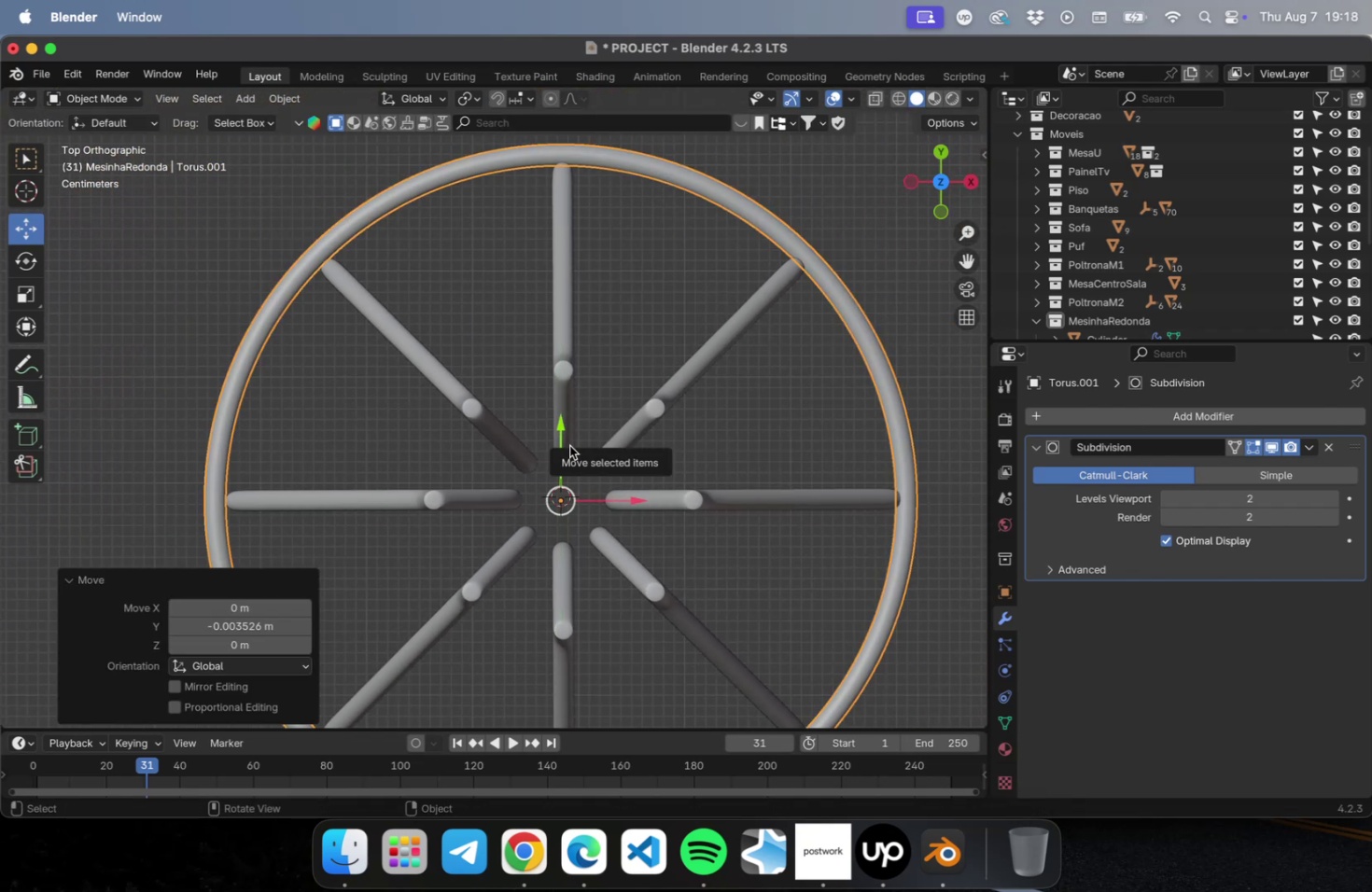 
scroll: coordinate [568, 446], scroll_direction: down, amount: 4.0
 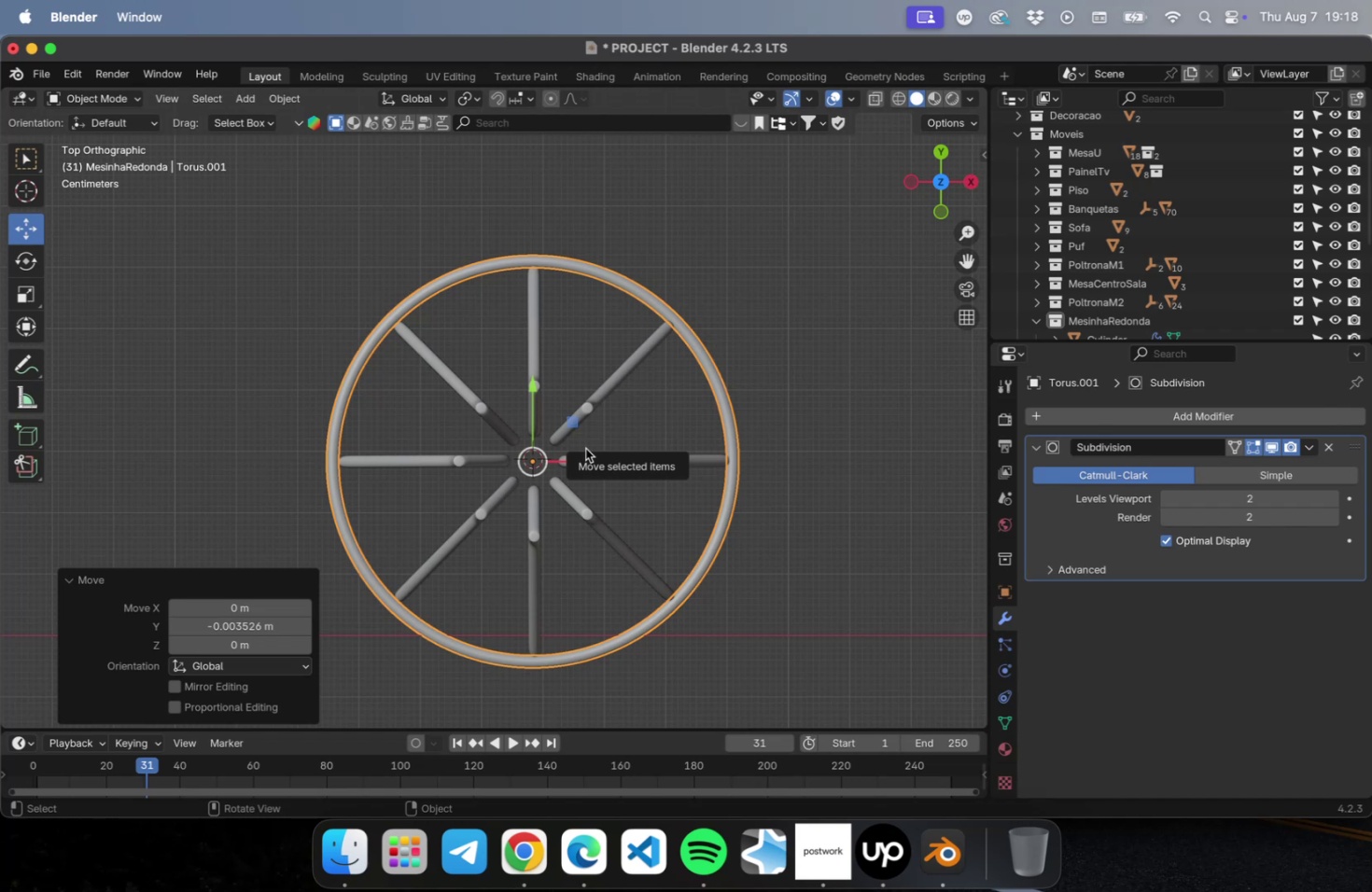 
wait(22.88)
 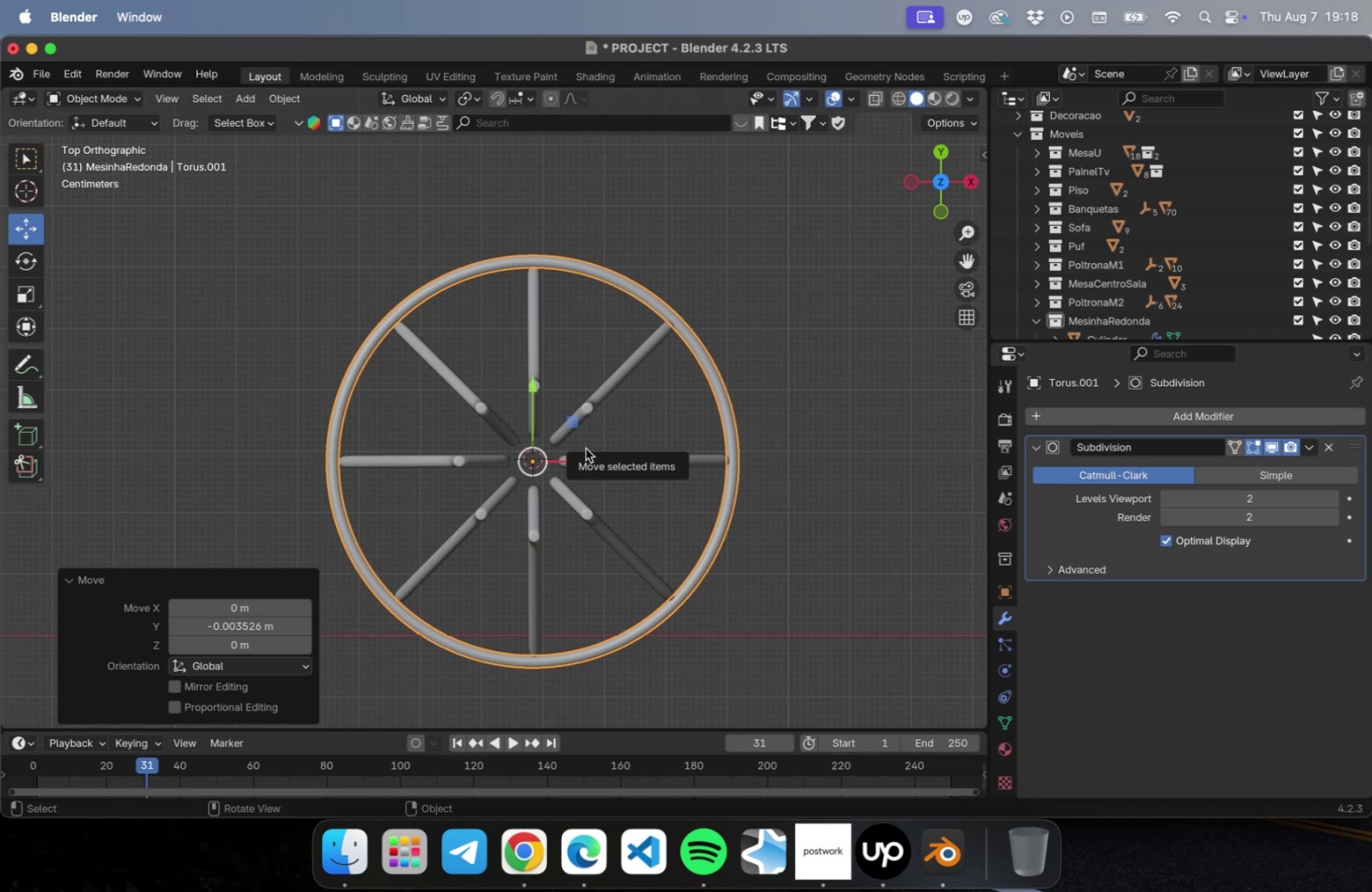 
scroll: coordinate [595, 466], scroll_direction: down, amount: 1.0
 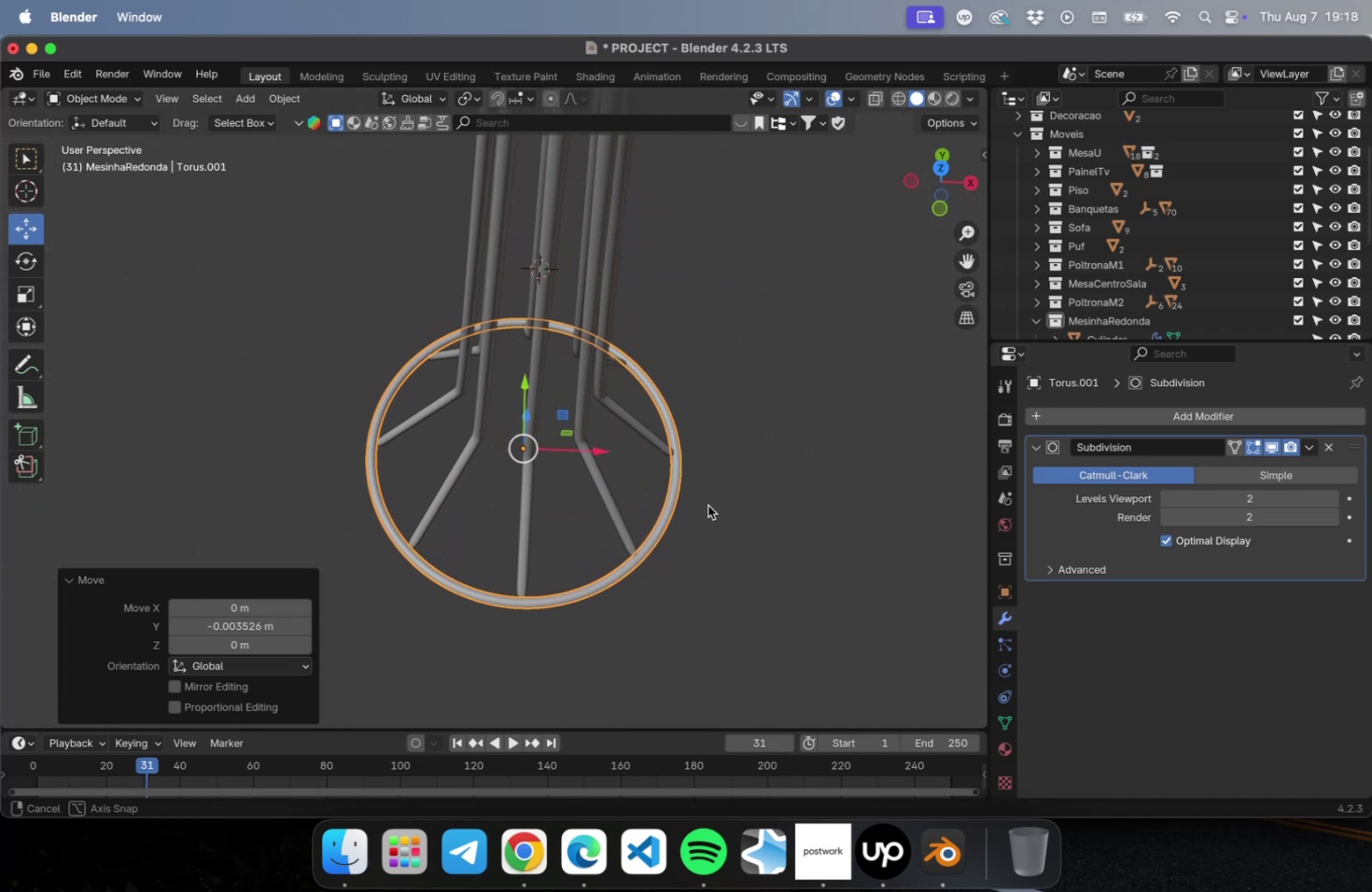 
wait(5.7)
 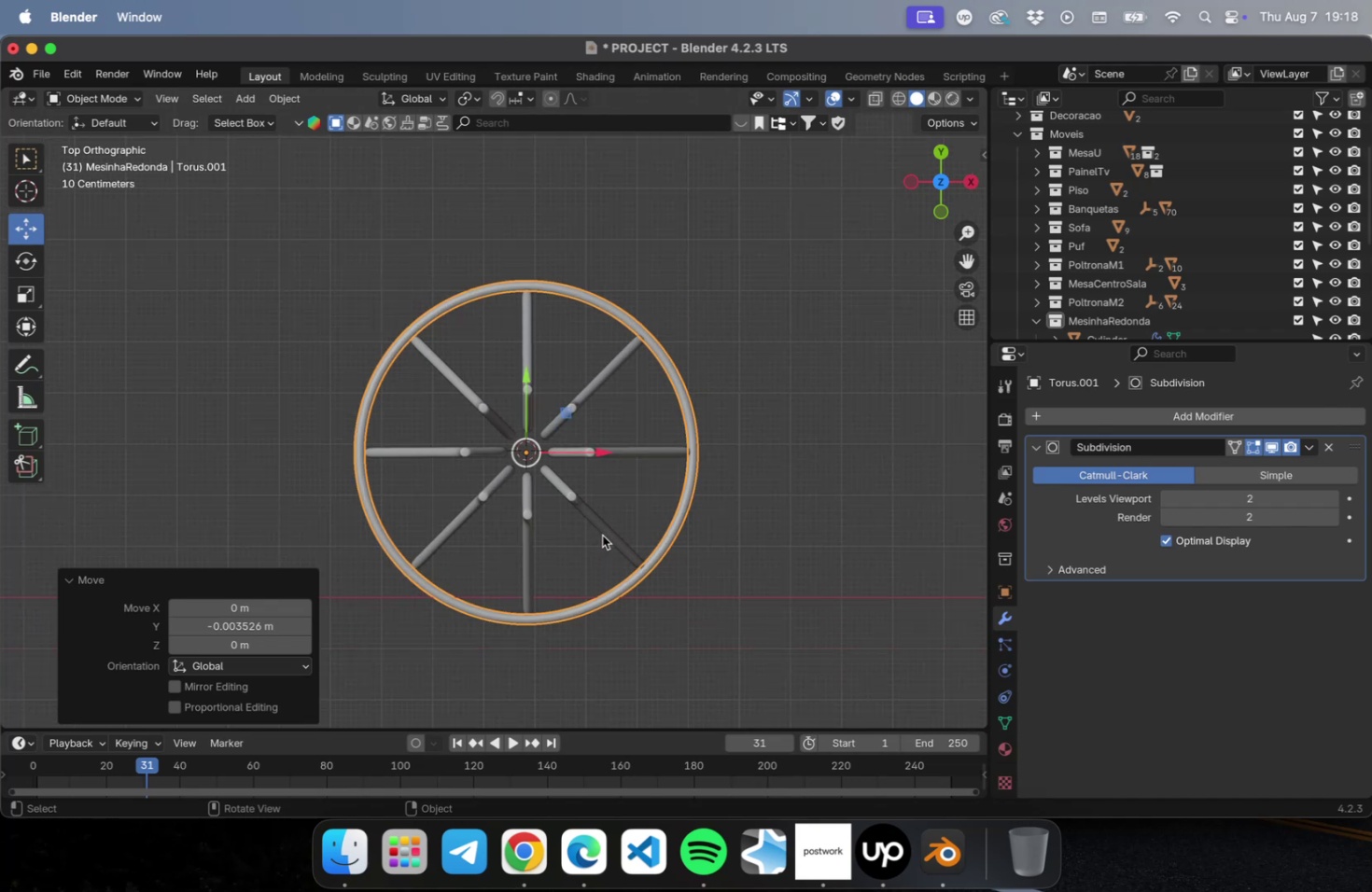 
scroll: coordinate [698, 445], scroll_direction: down, amount: 3.0
 